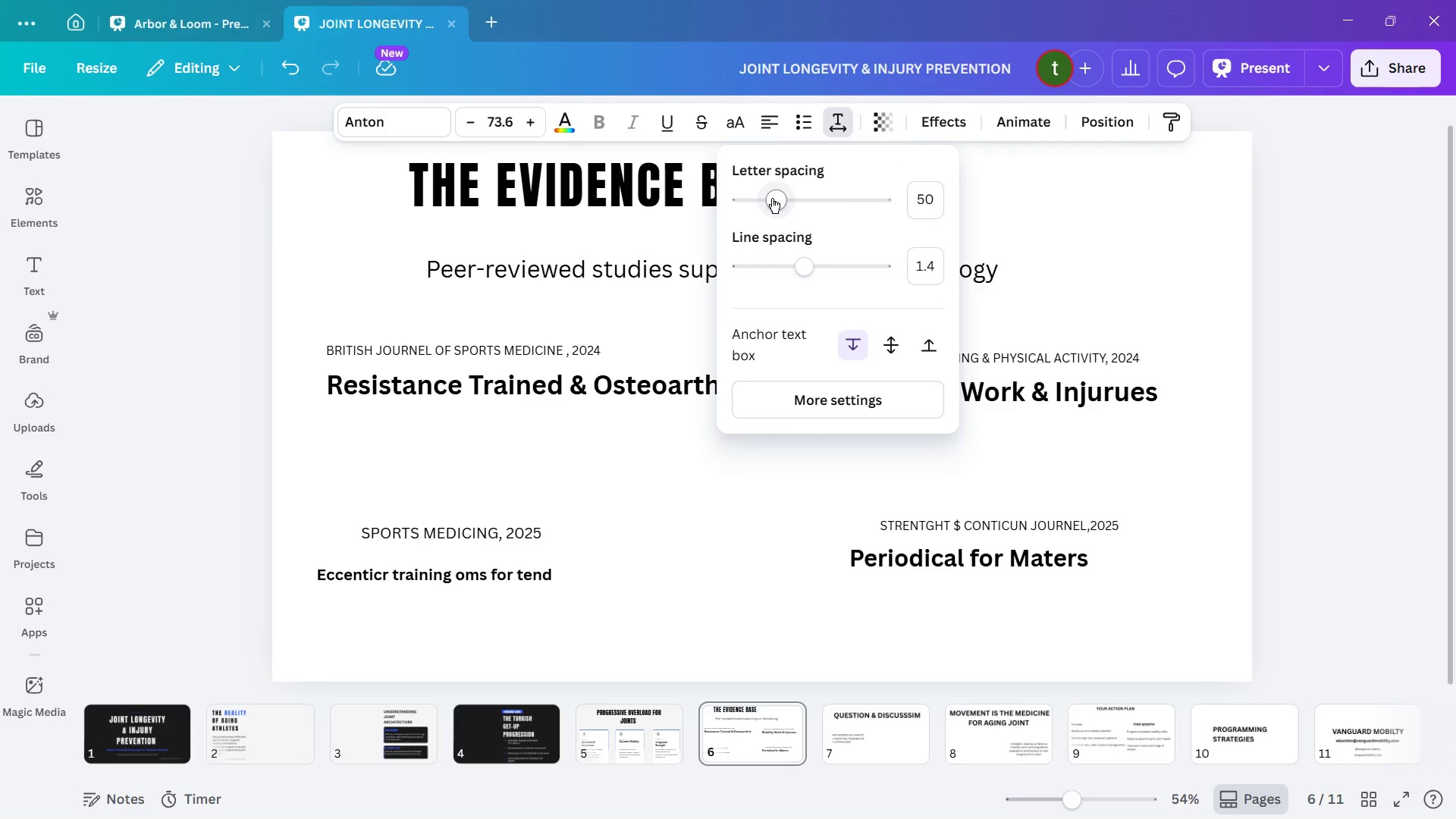 
key(ArrowRight)
 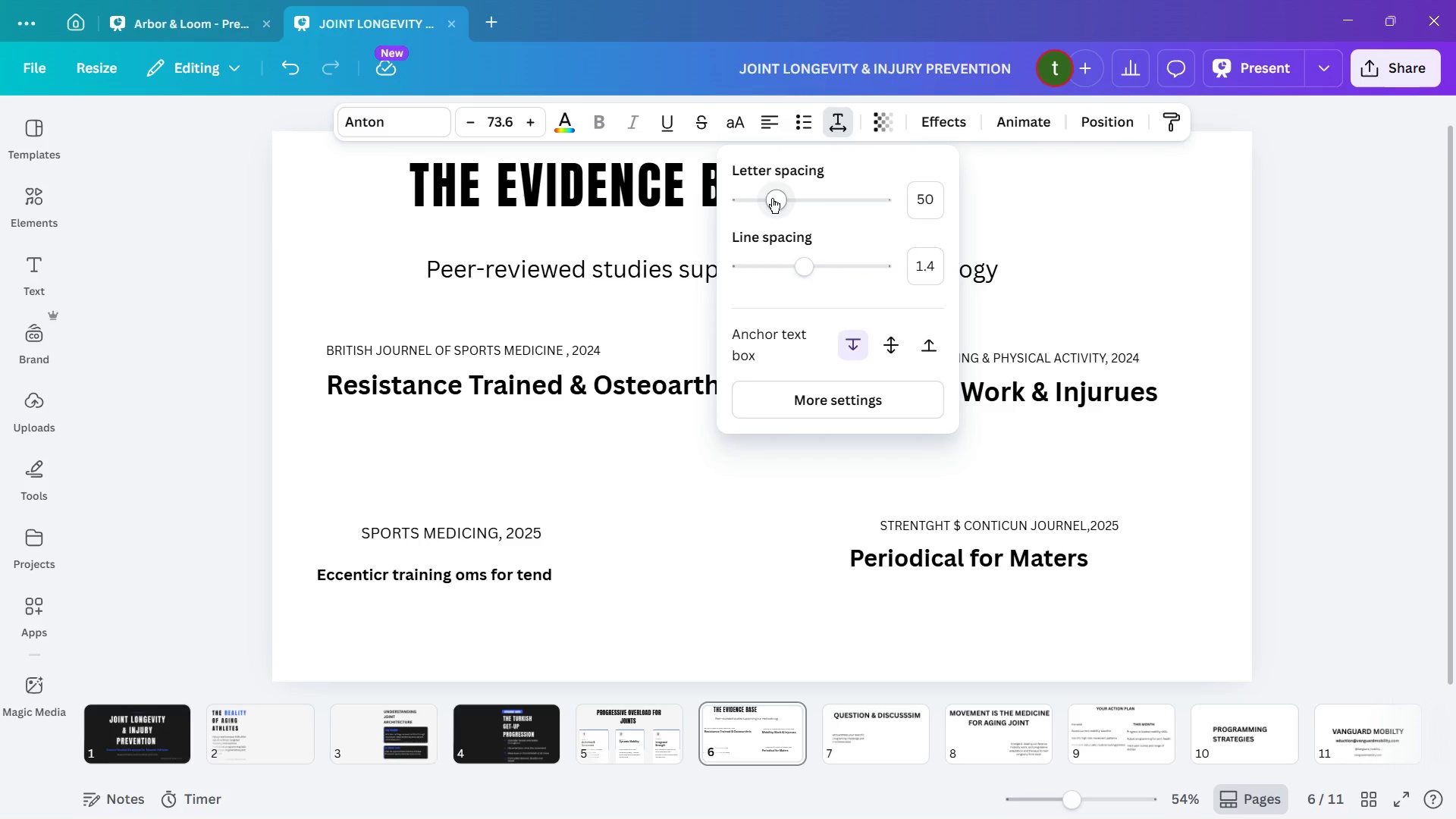 
key(ArrowRight)
 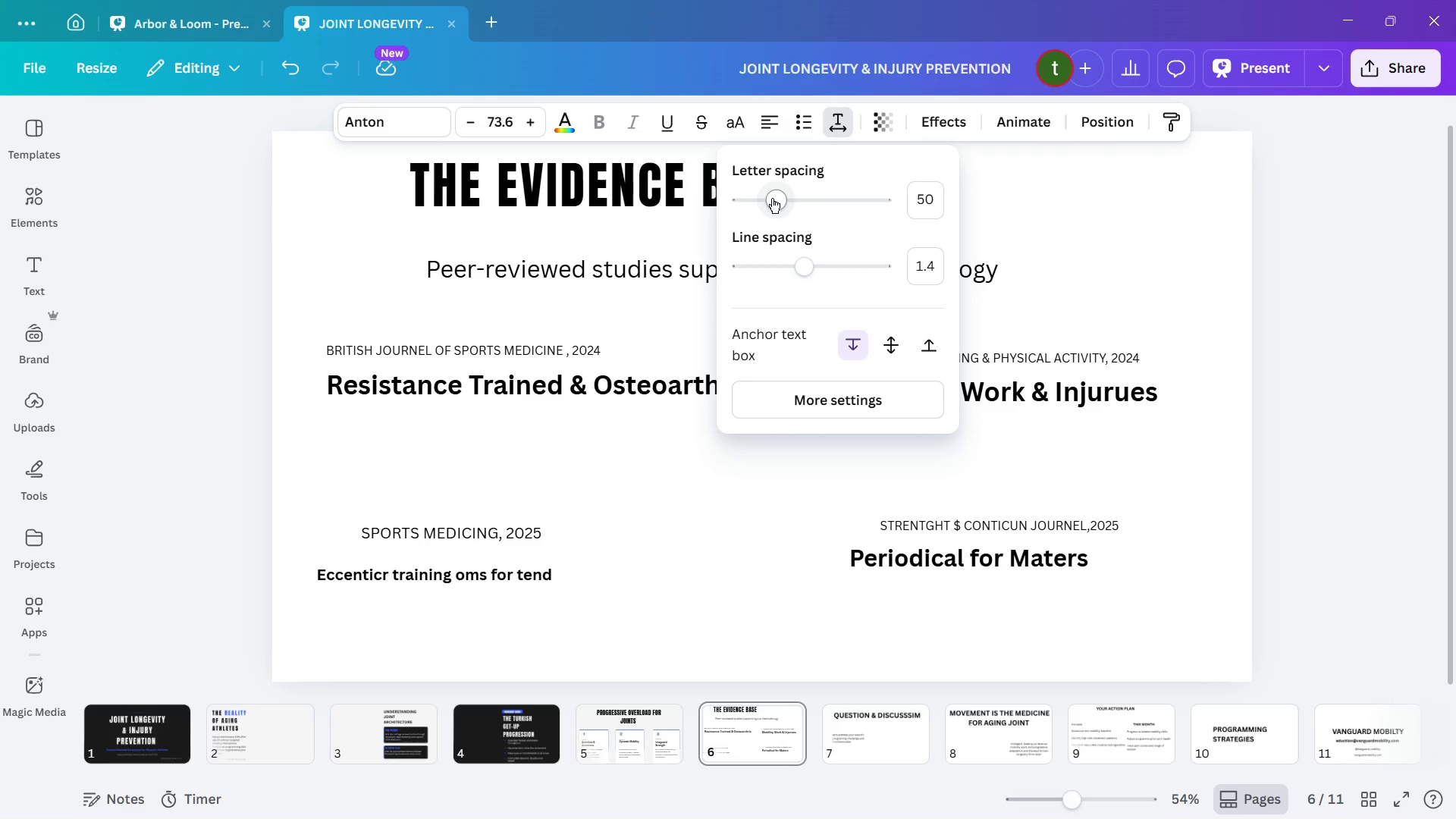 
key(ArrowRight)
 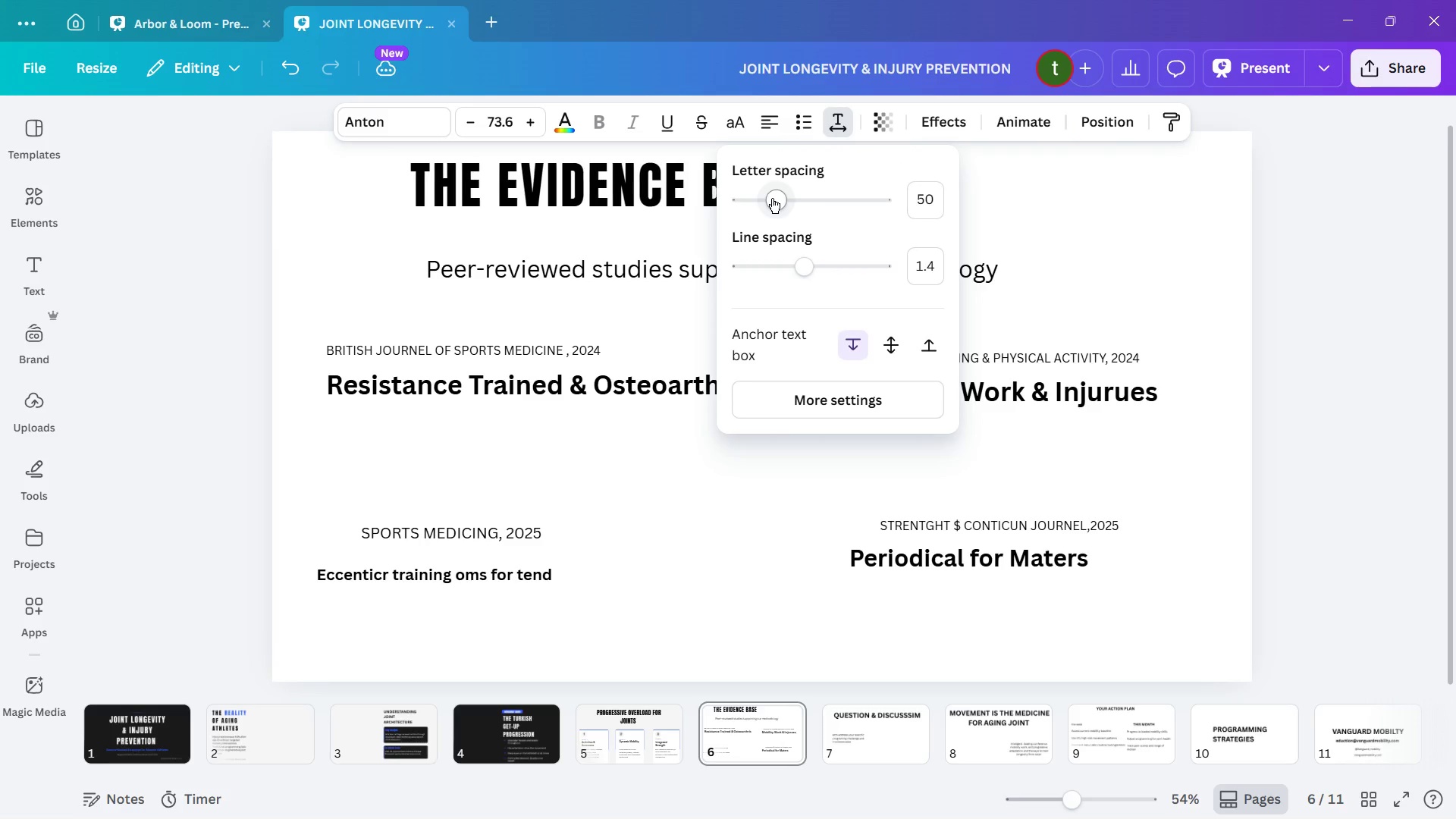 
key(ArrowRight)
 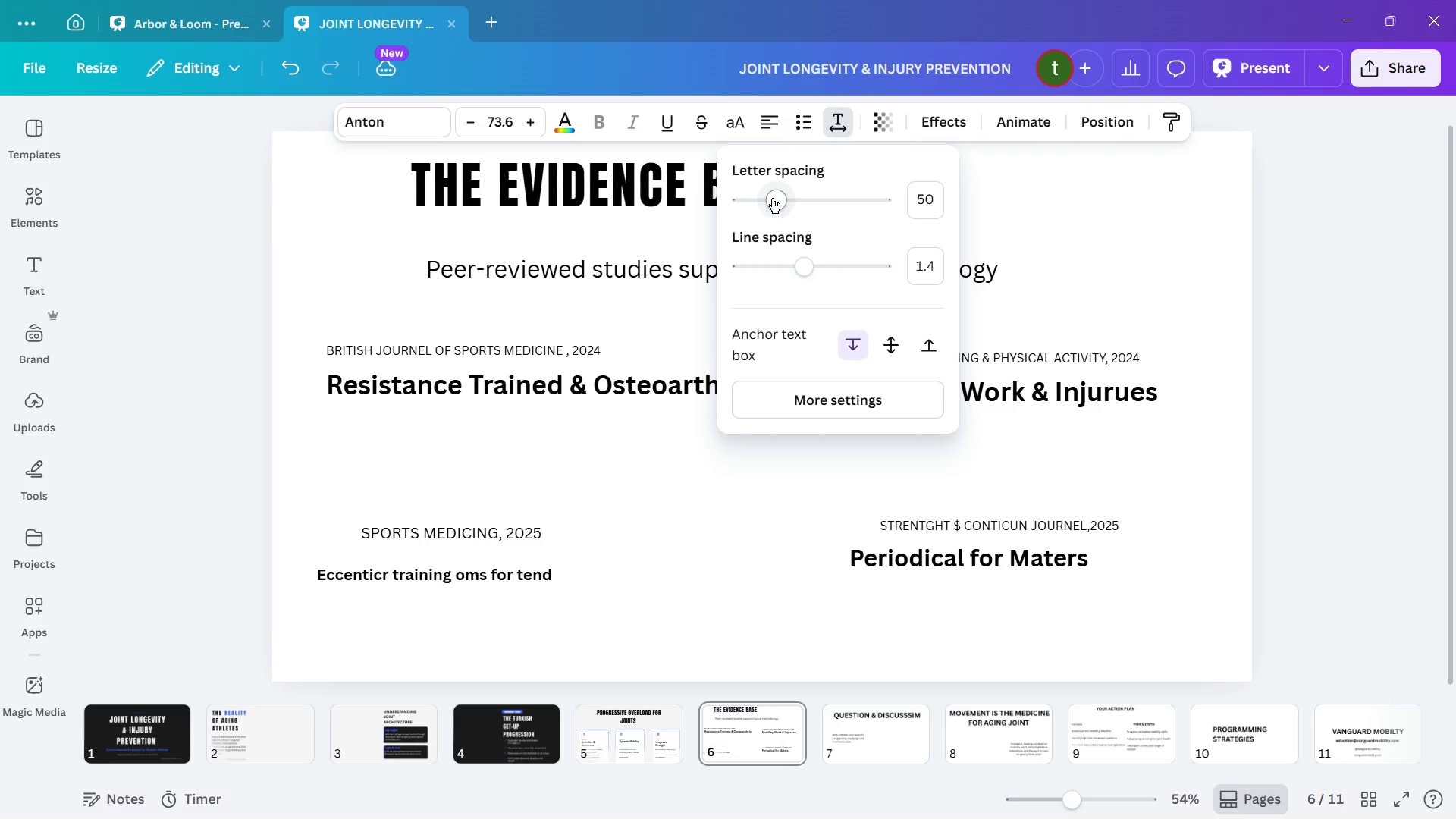 
key(ArrowRight)
 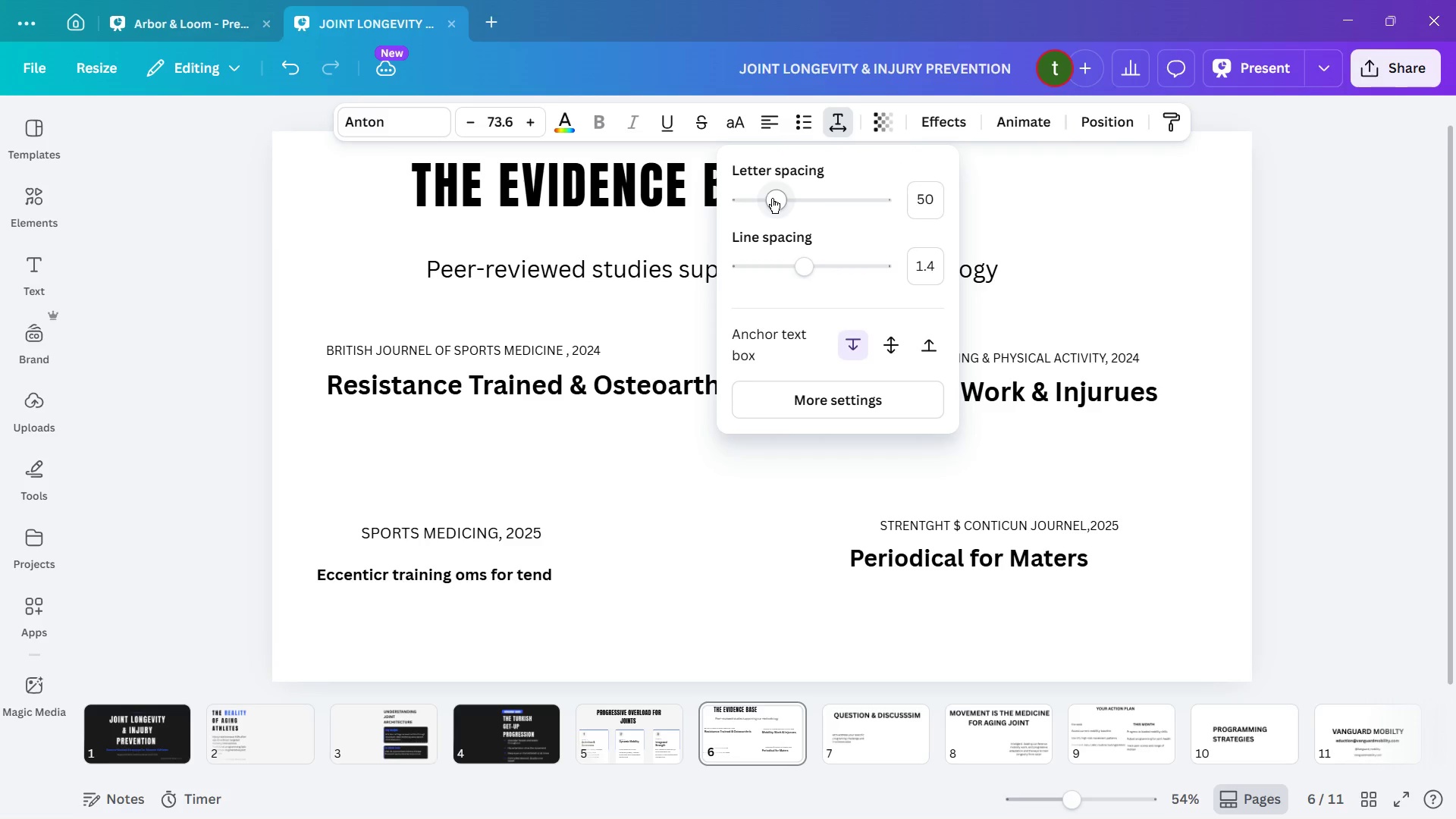 
key(ArrowRight)
 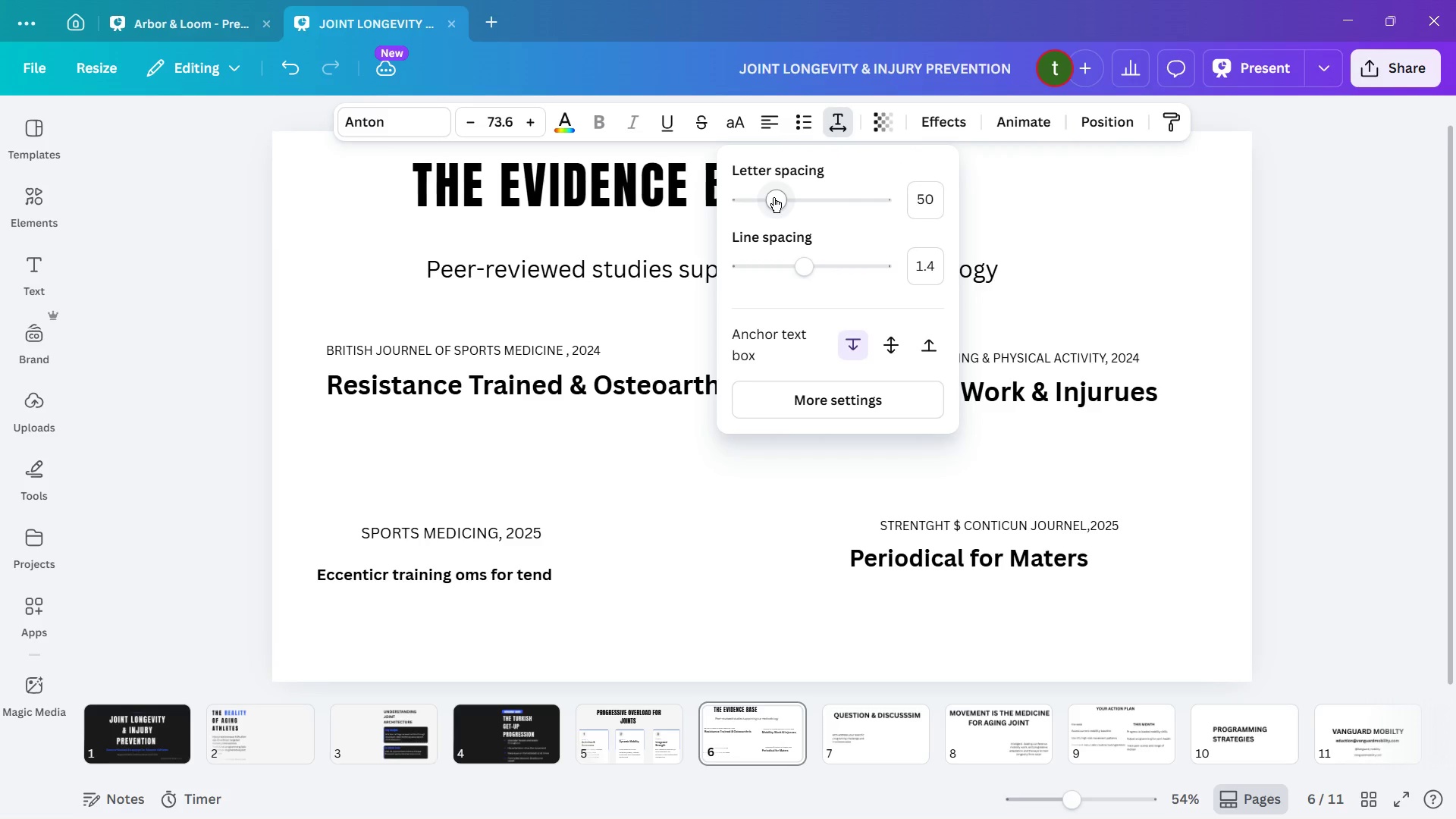 
key(ArrowRight)
 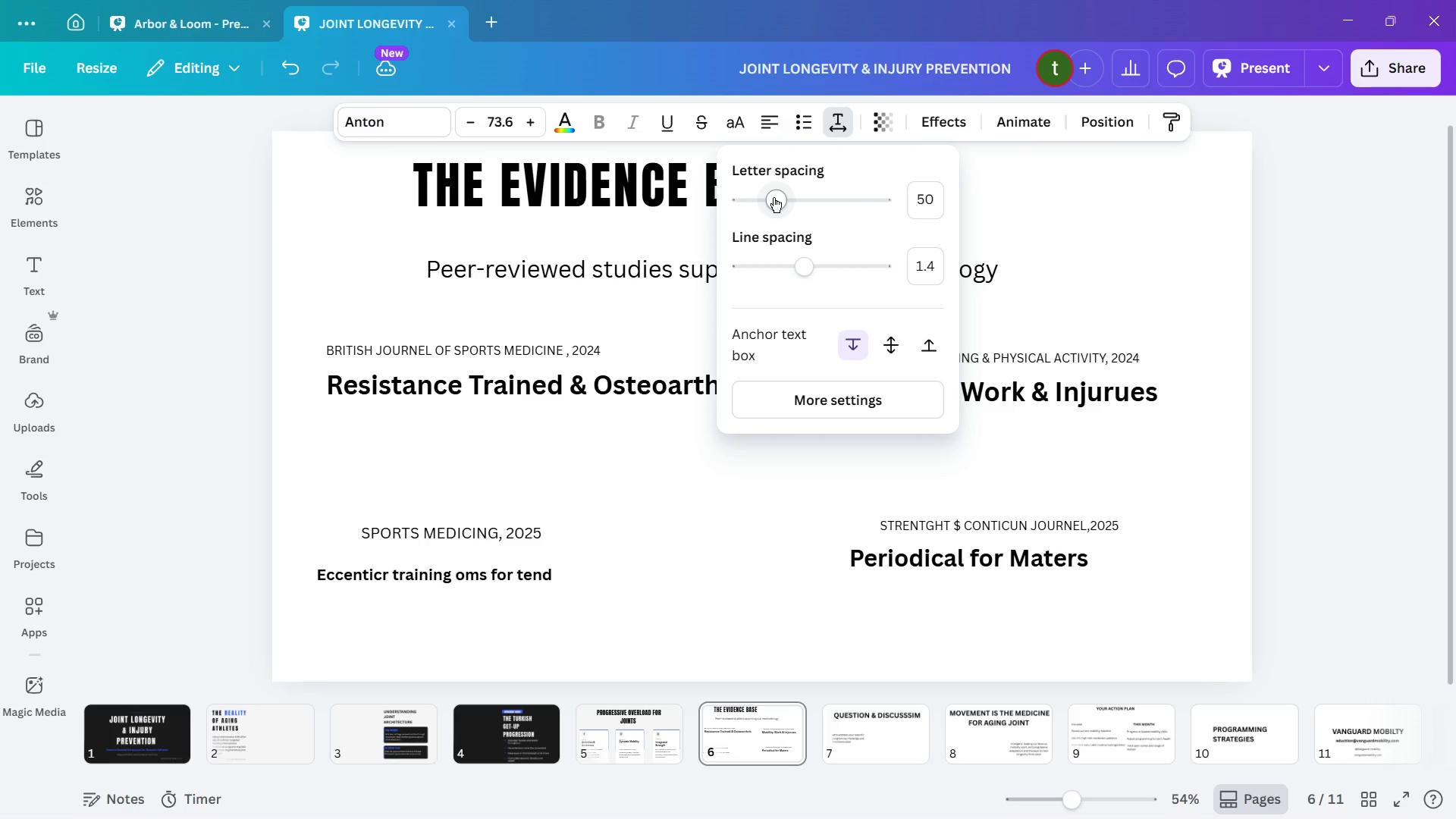 
key(ArrowRight)
 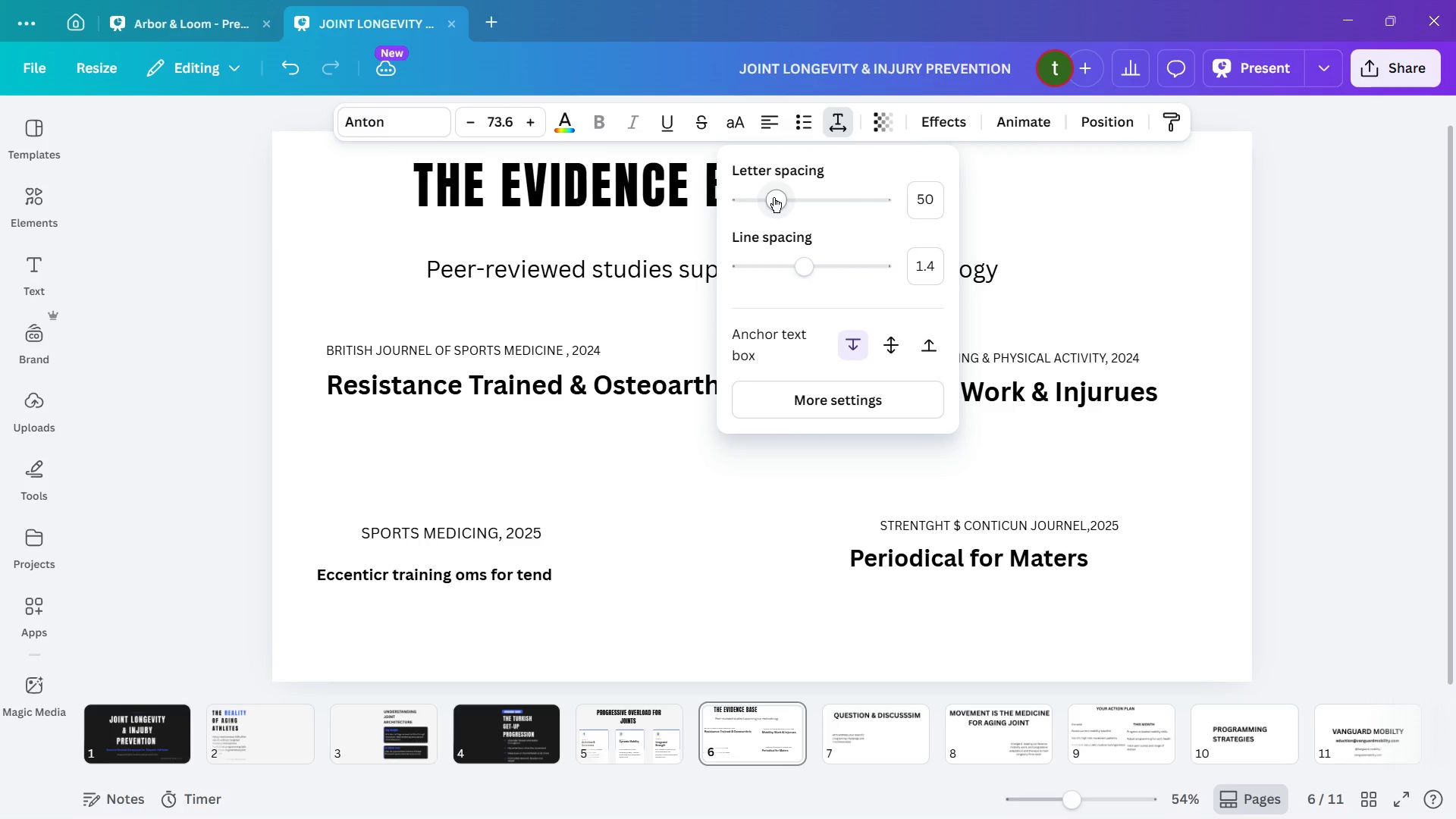 
key(ArrowRight)
 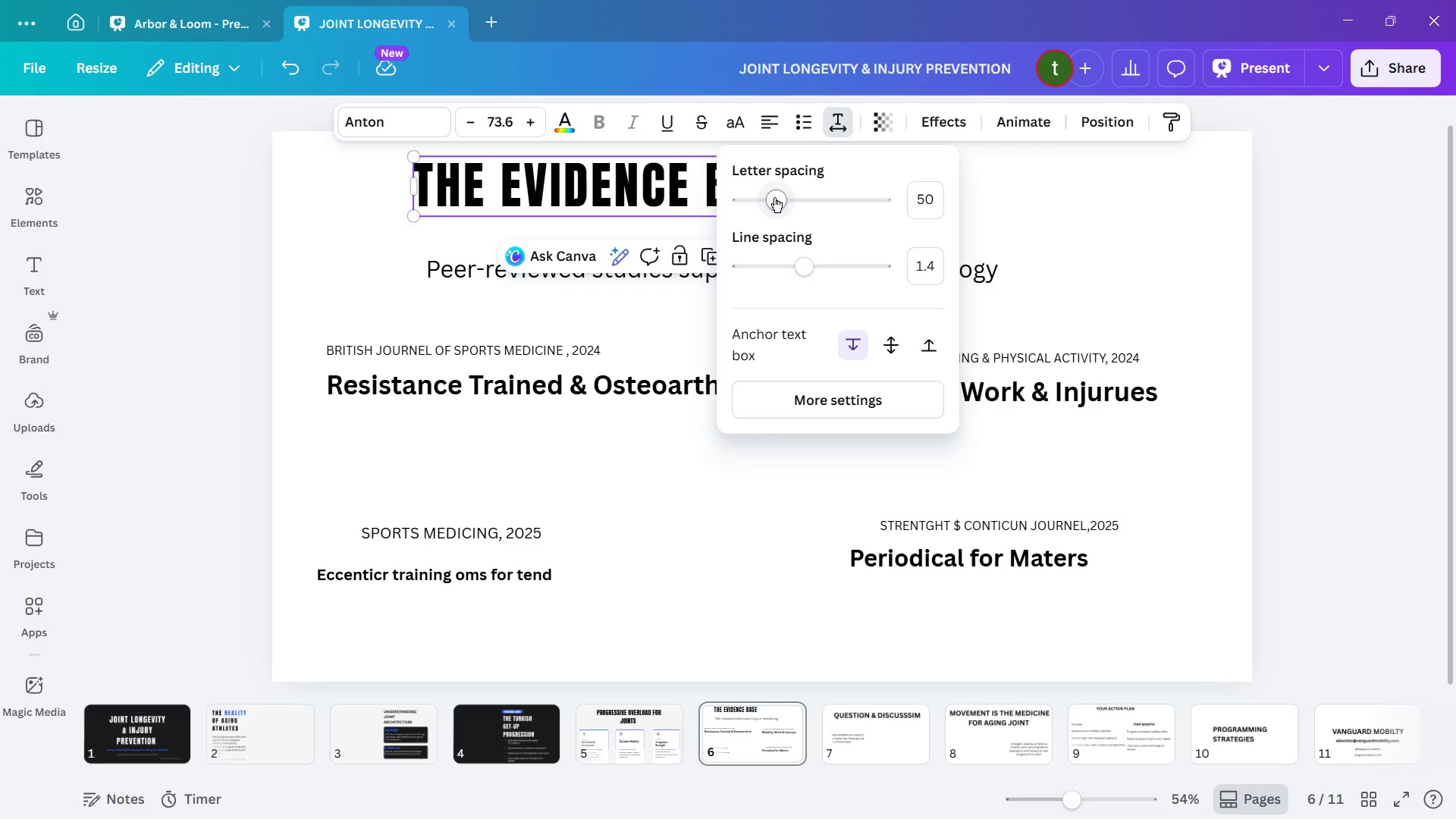 
key(ArrowRight)
 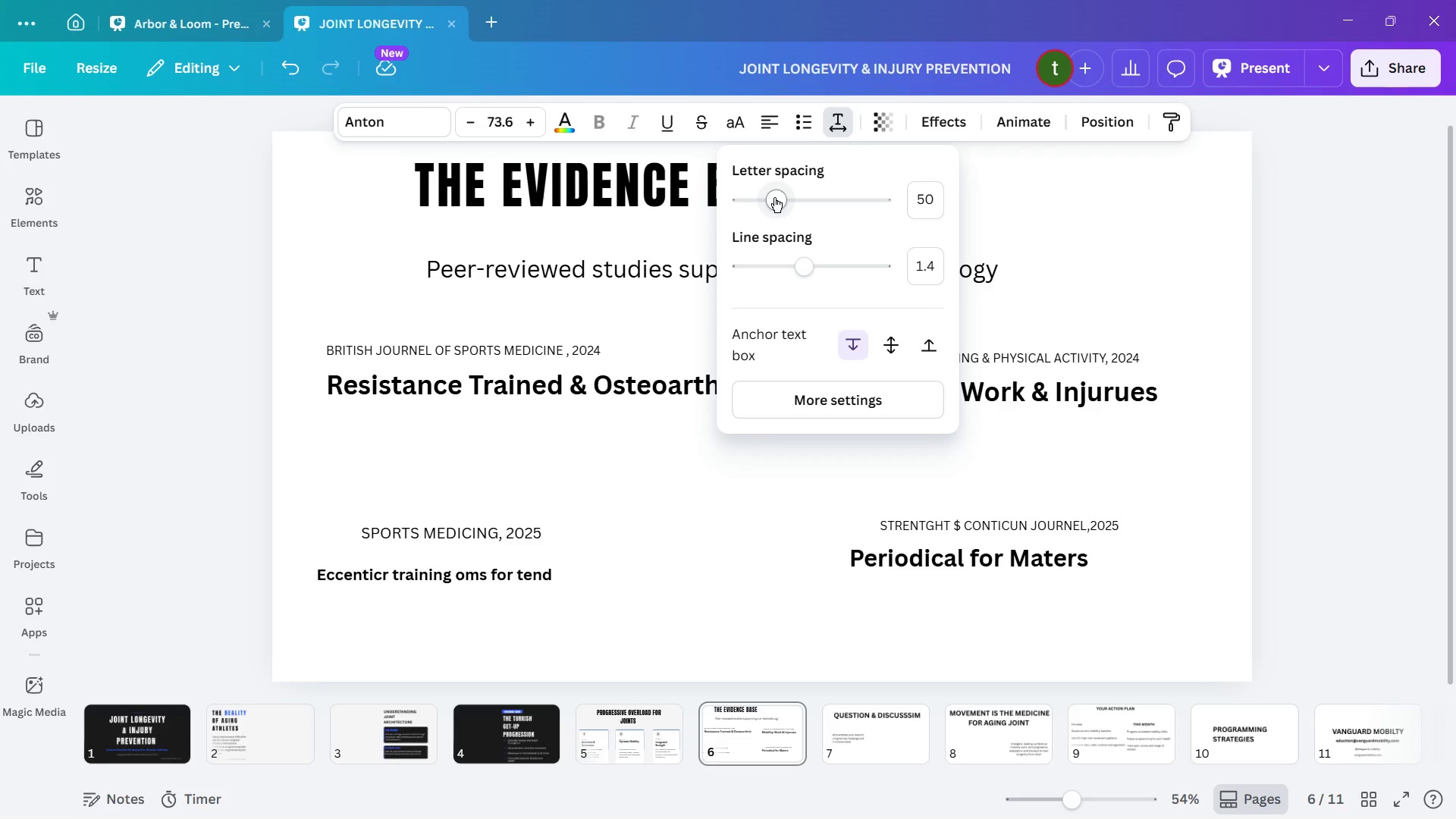 
key(ArrowRight)
 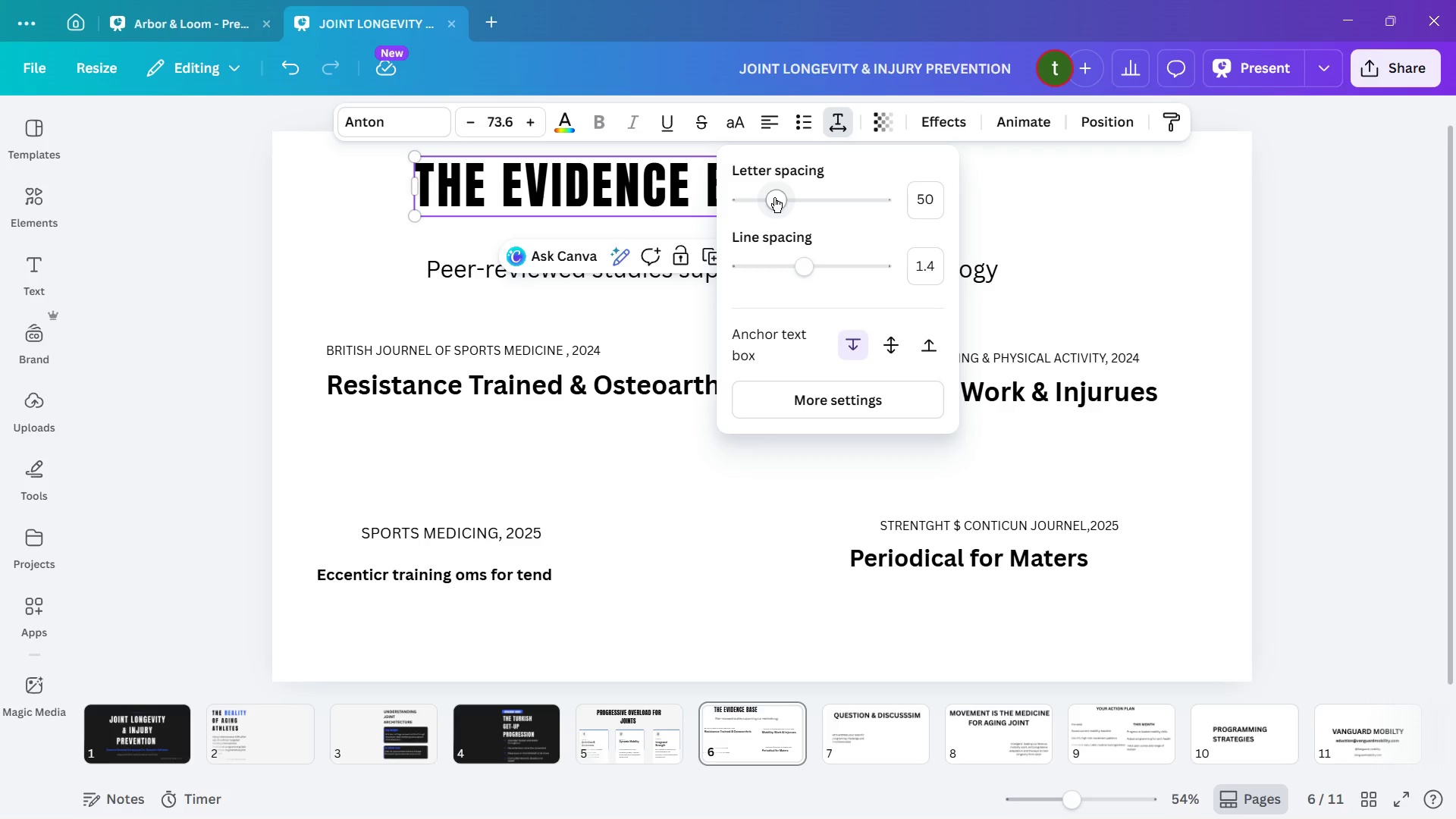 
key(ArrowLeft)
 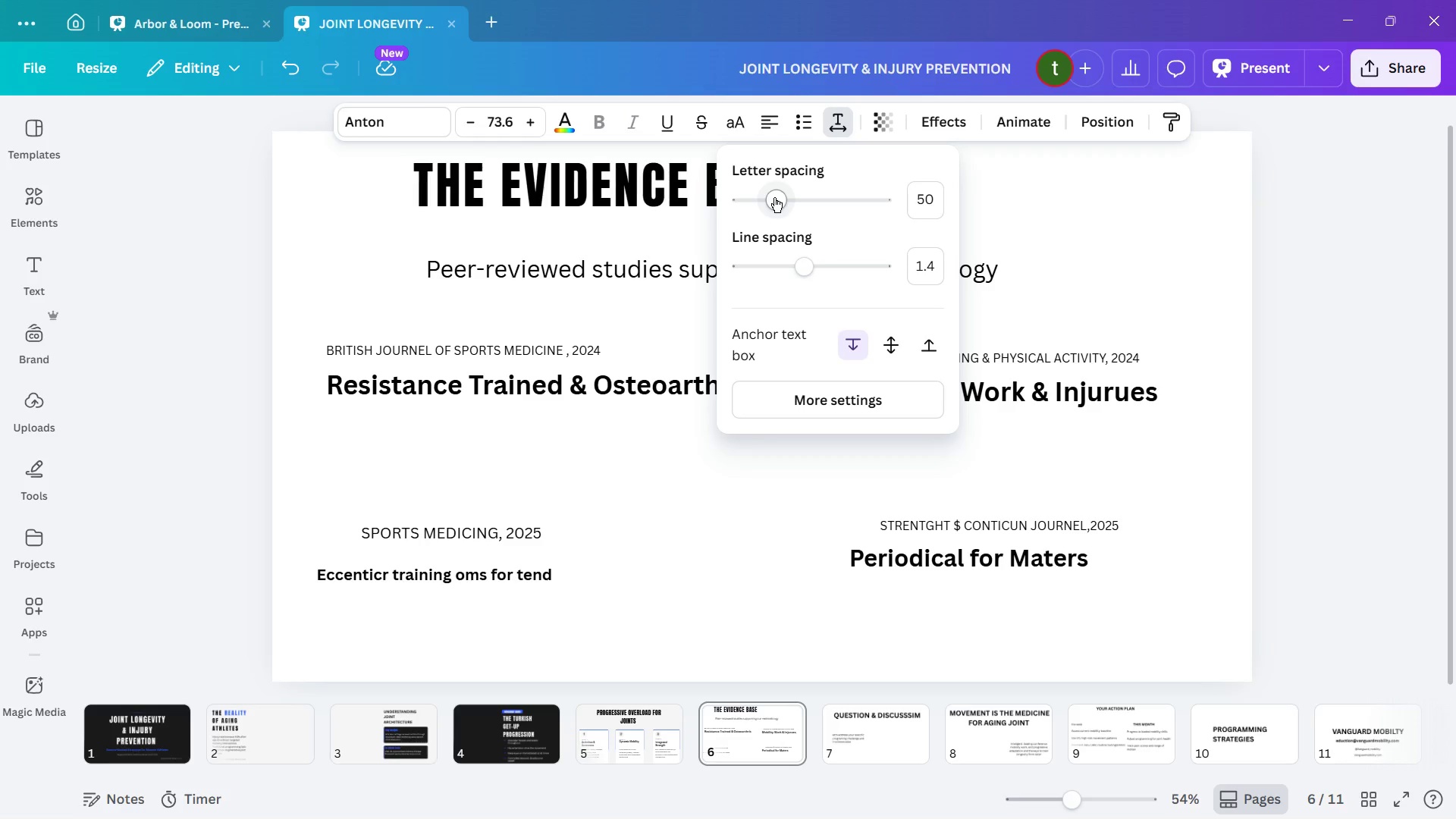 
key(ArrowLeft)
 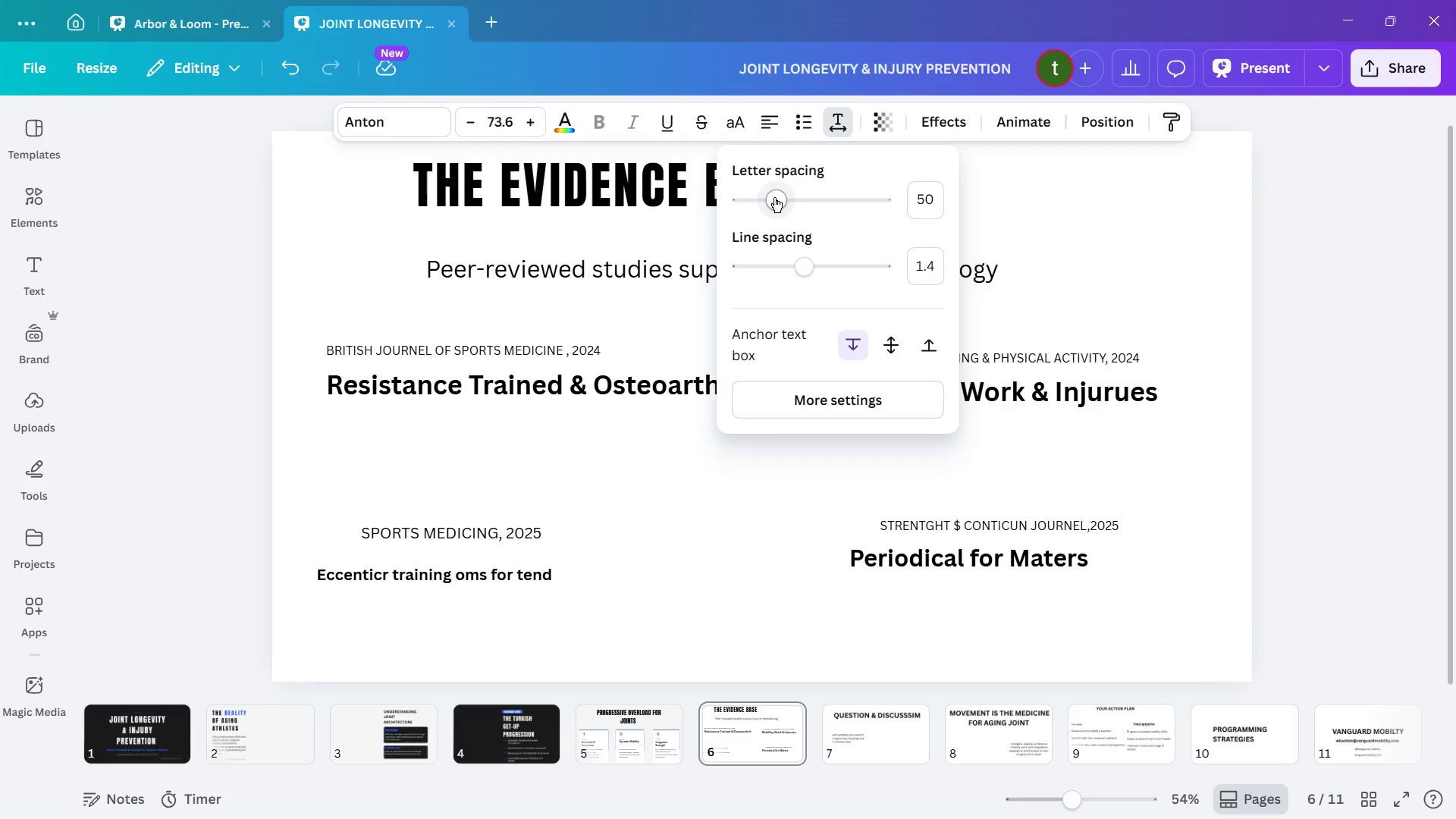 
key(ArrowLeft)
 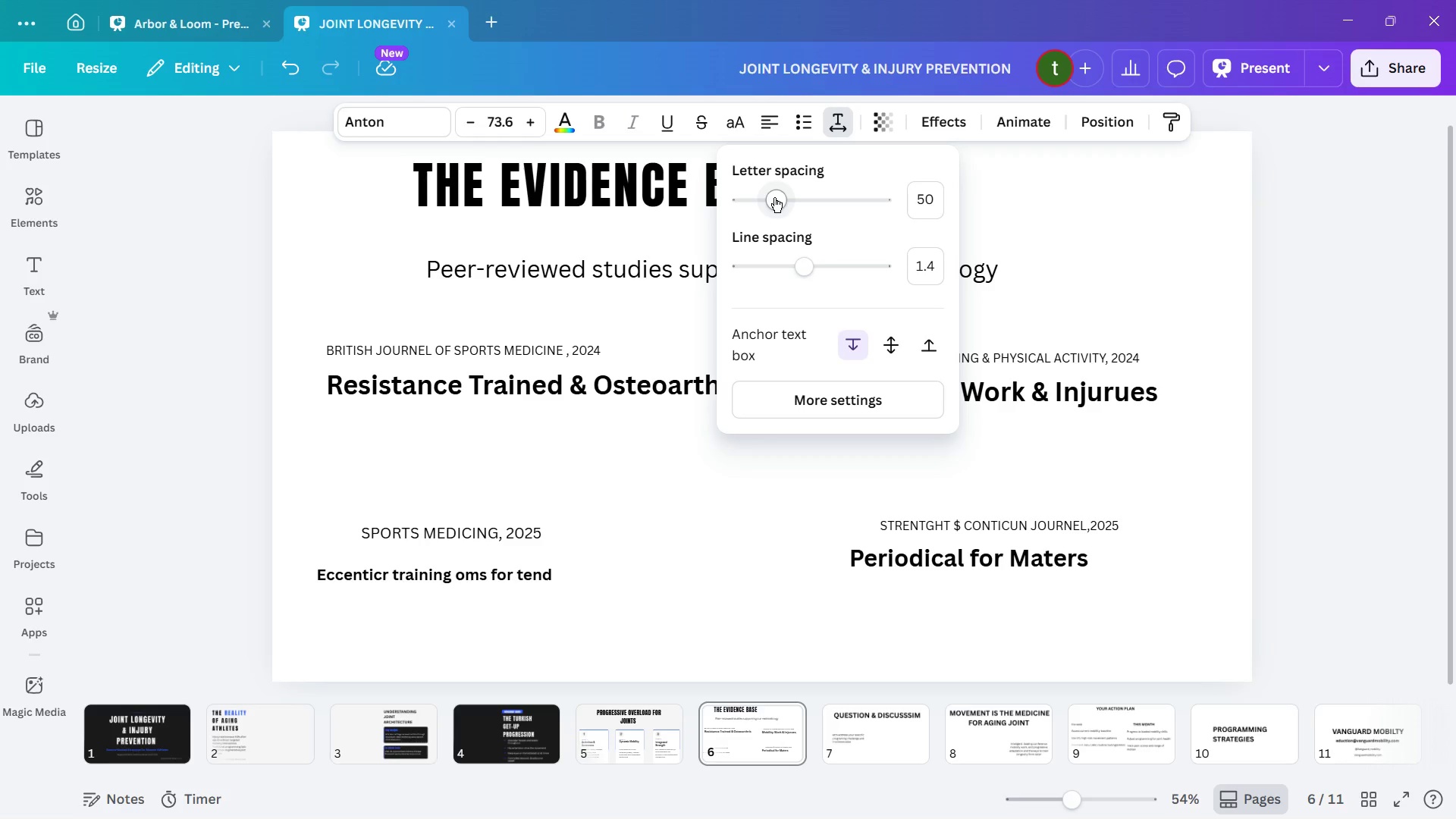 
key(ArrowLeft)
 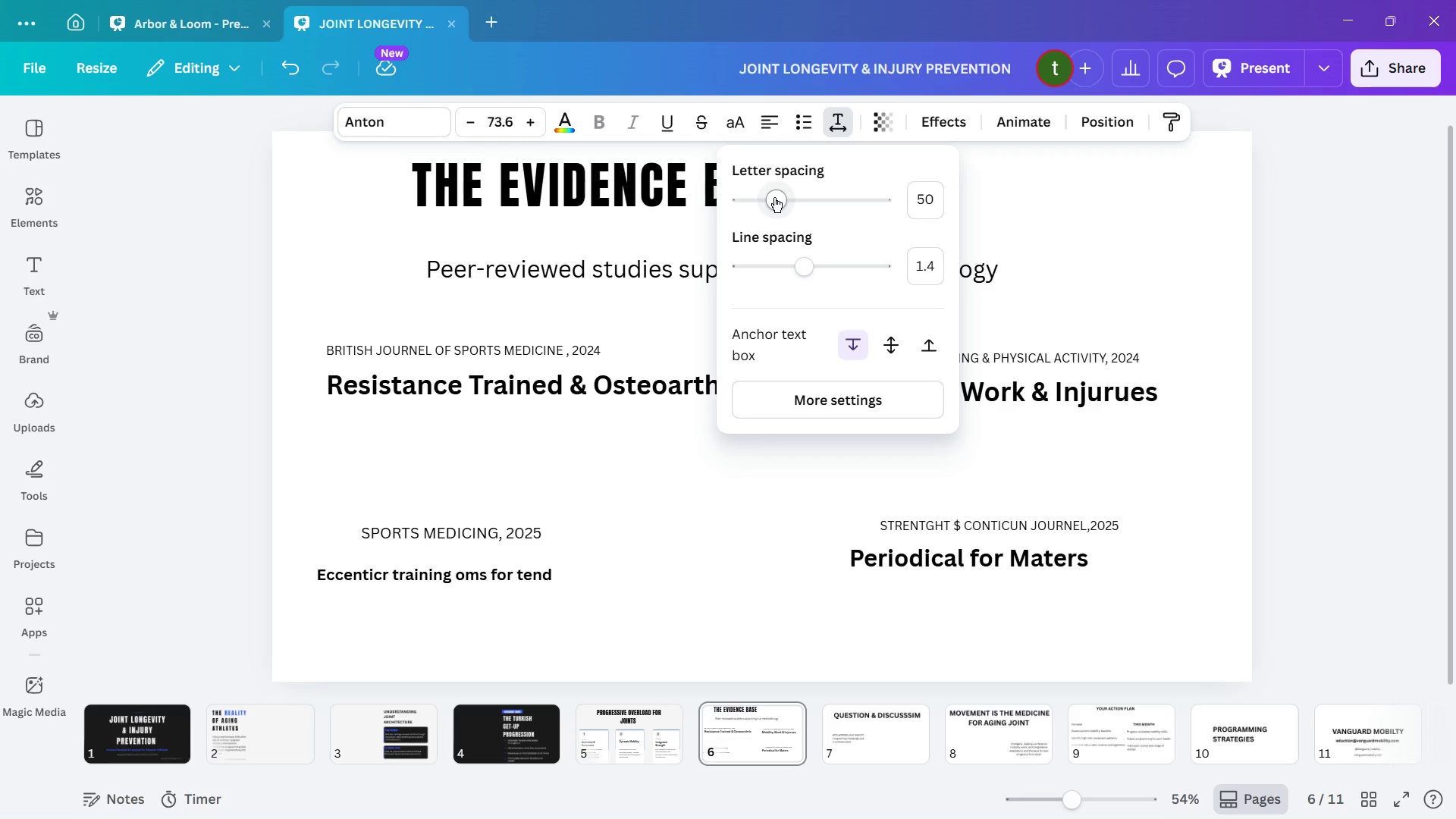 
key(ArrowLeft)
 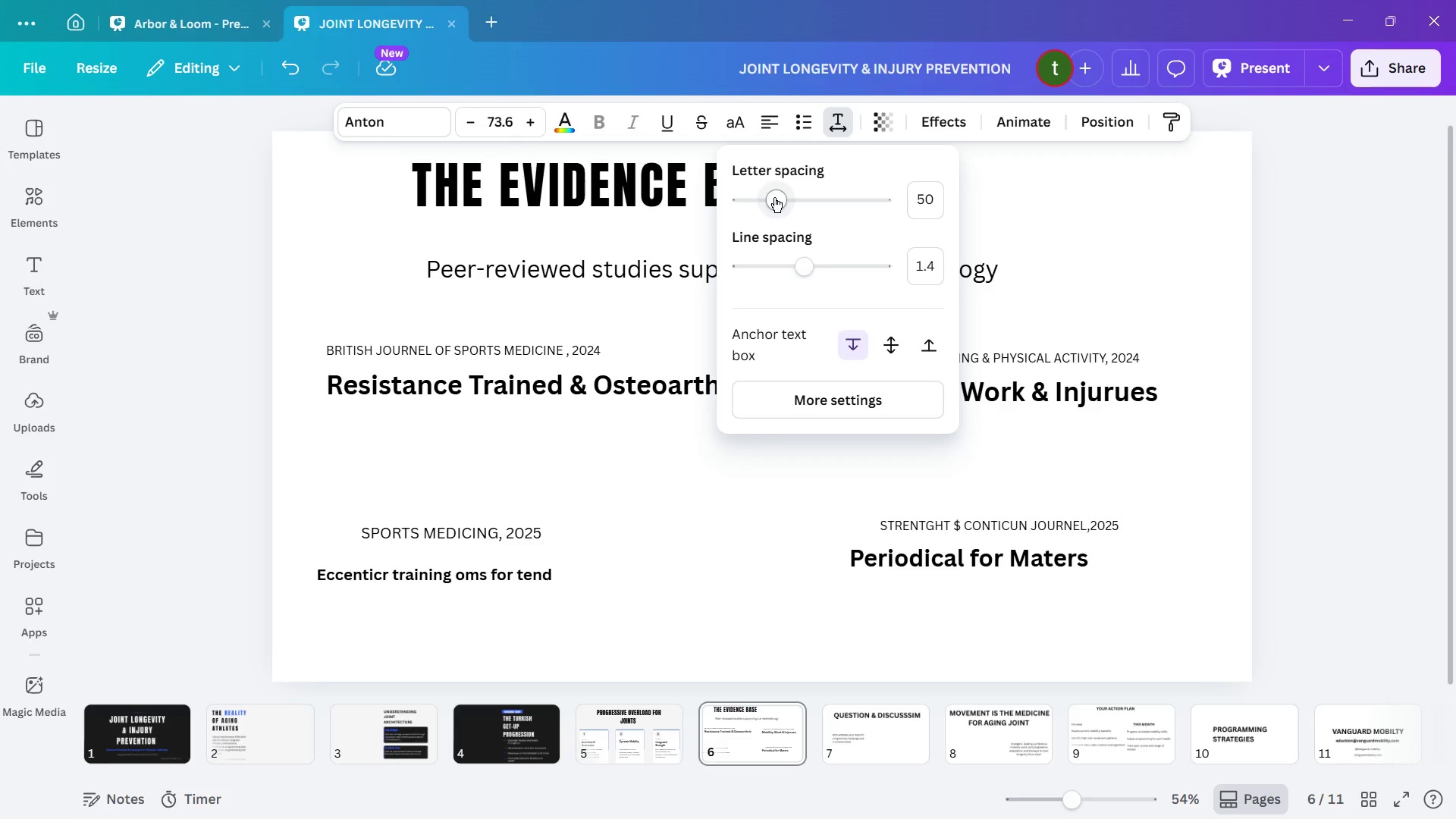 
key(ArrowLeft)
 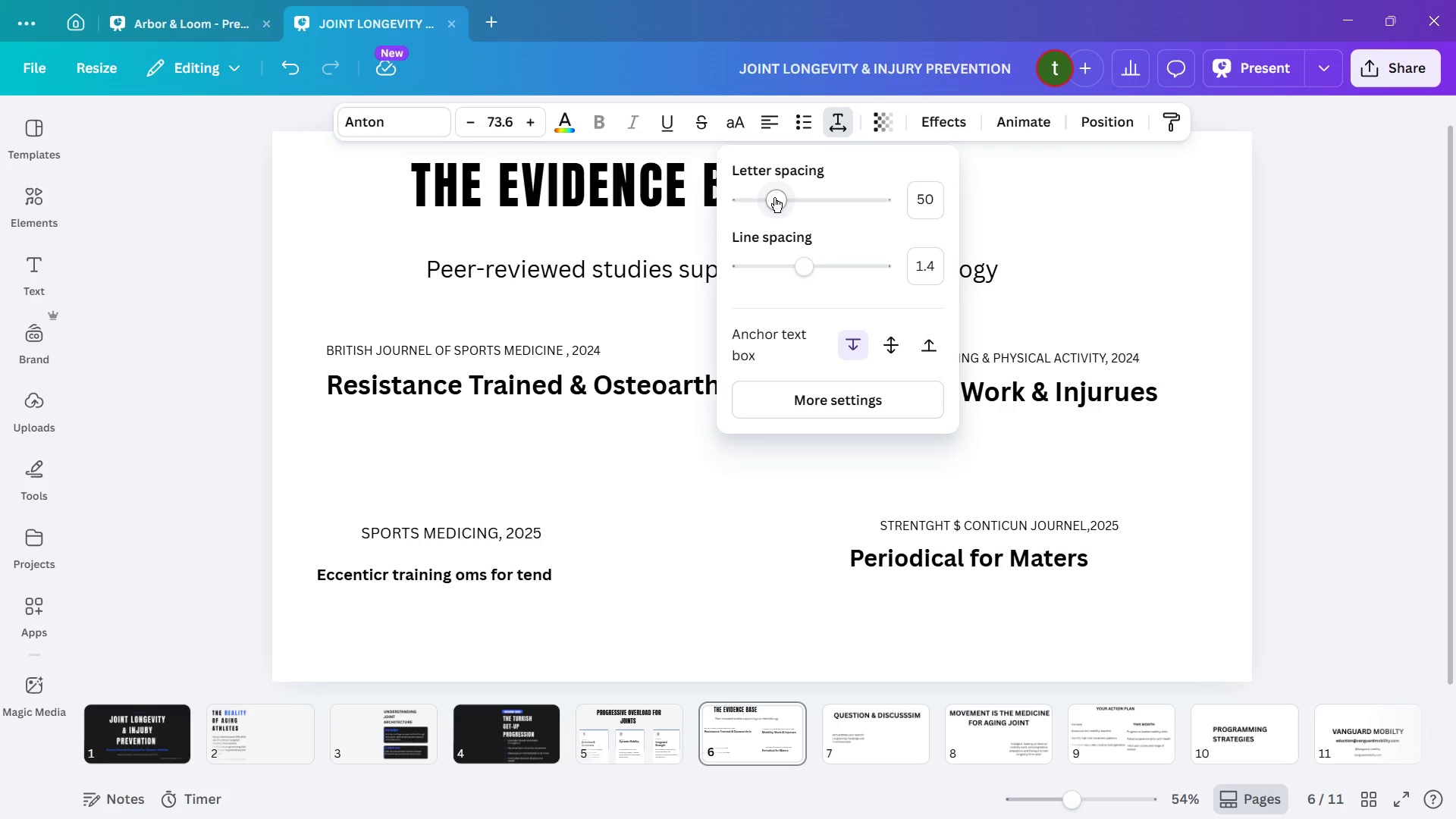 
key(ArrowLeft)
 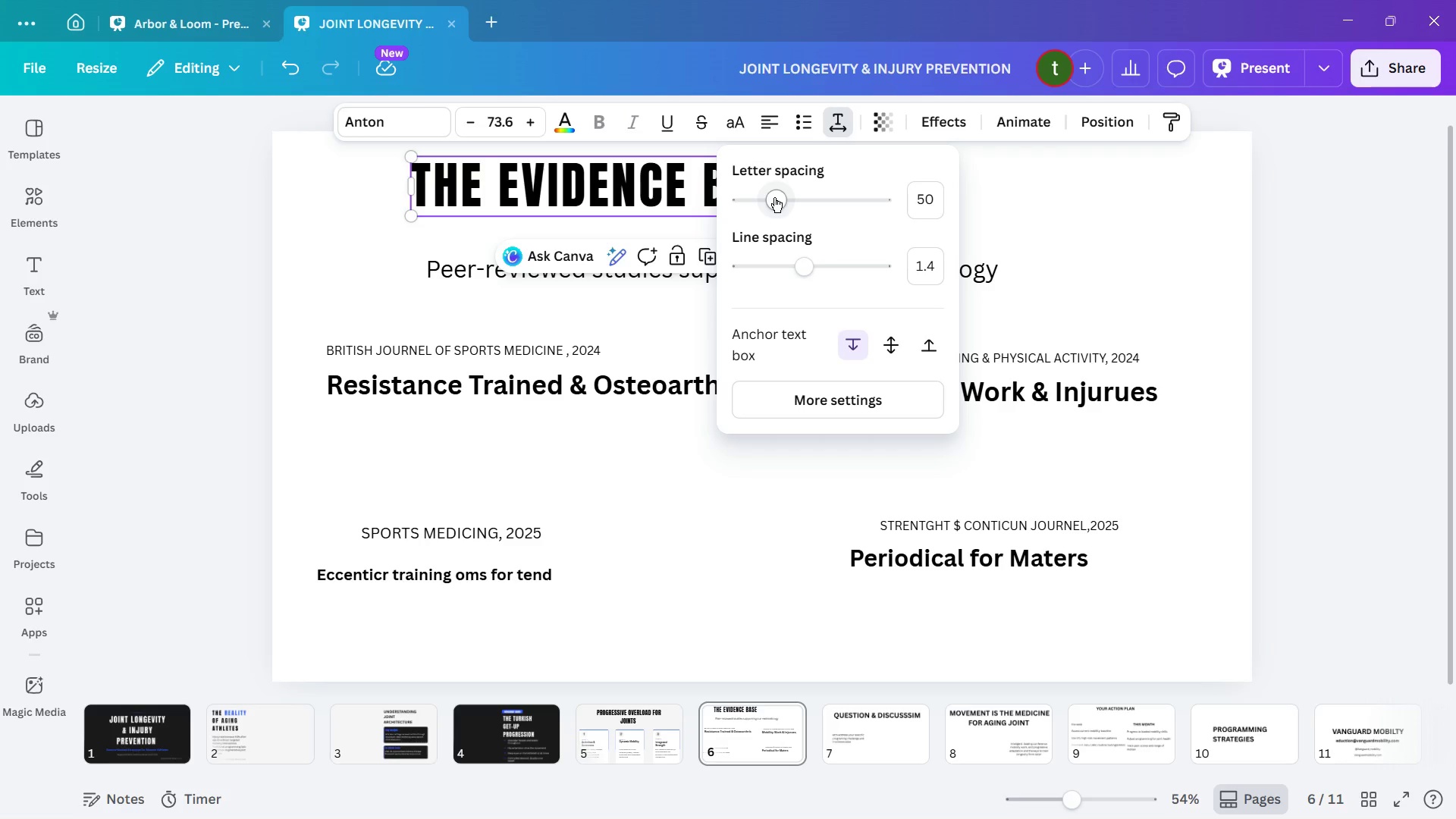 
left_click([774, 197])
 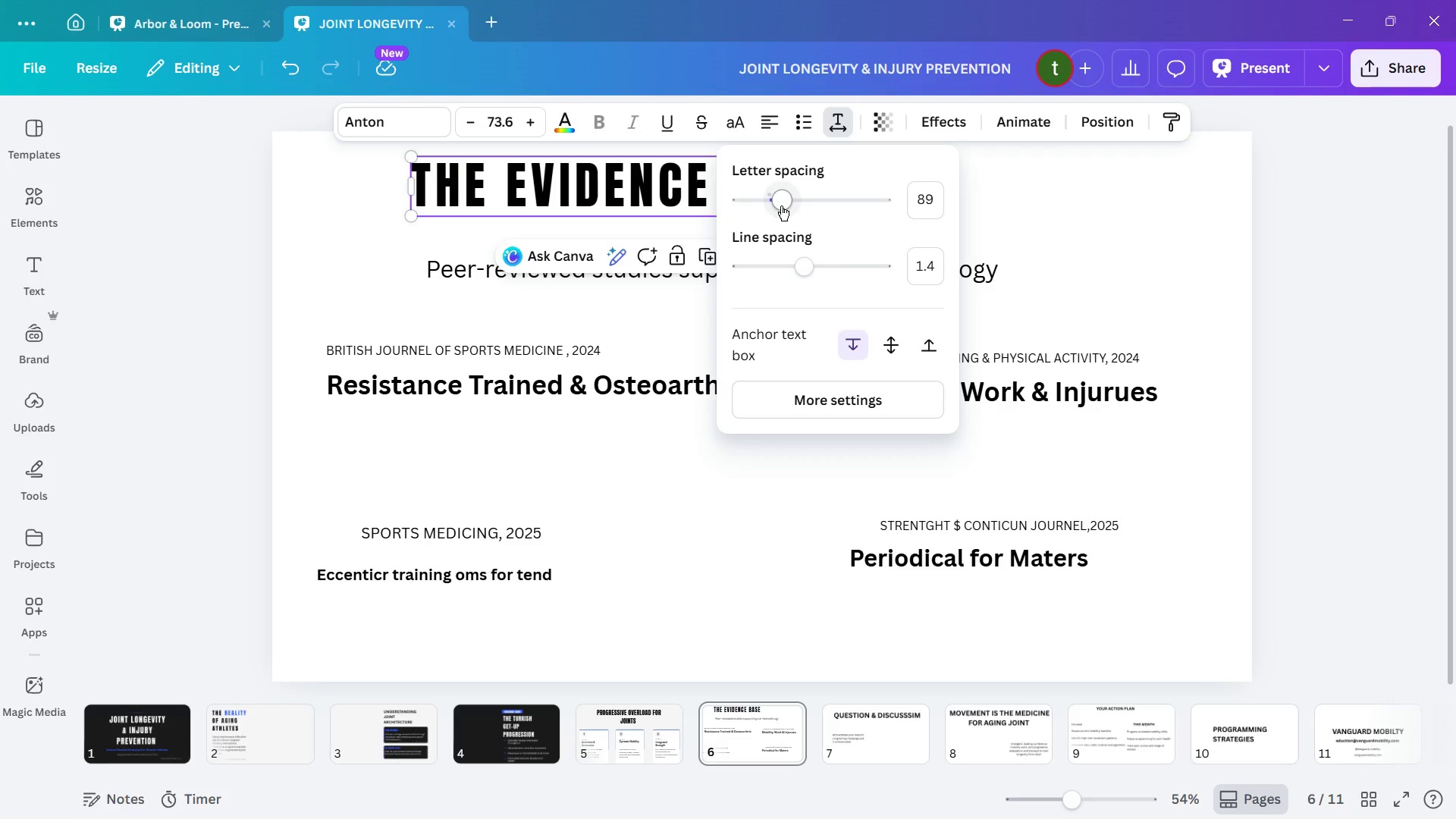 
key(ArrowRight)
 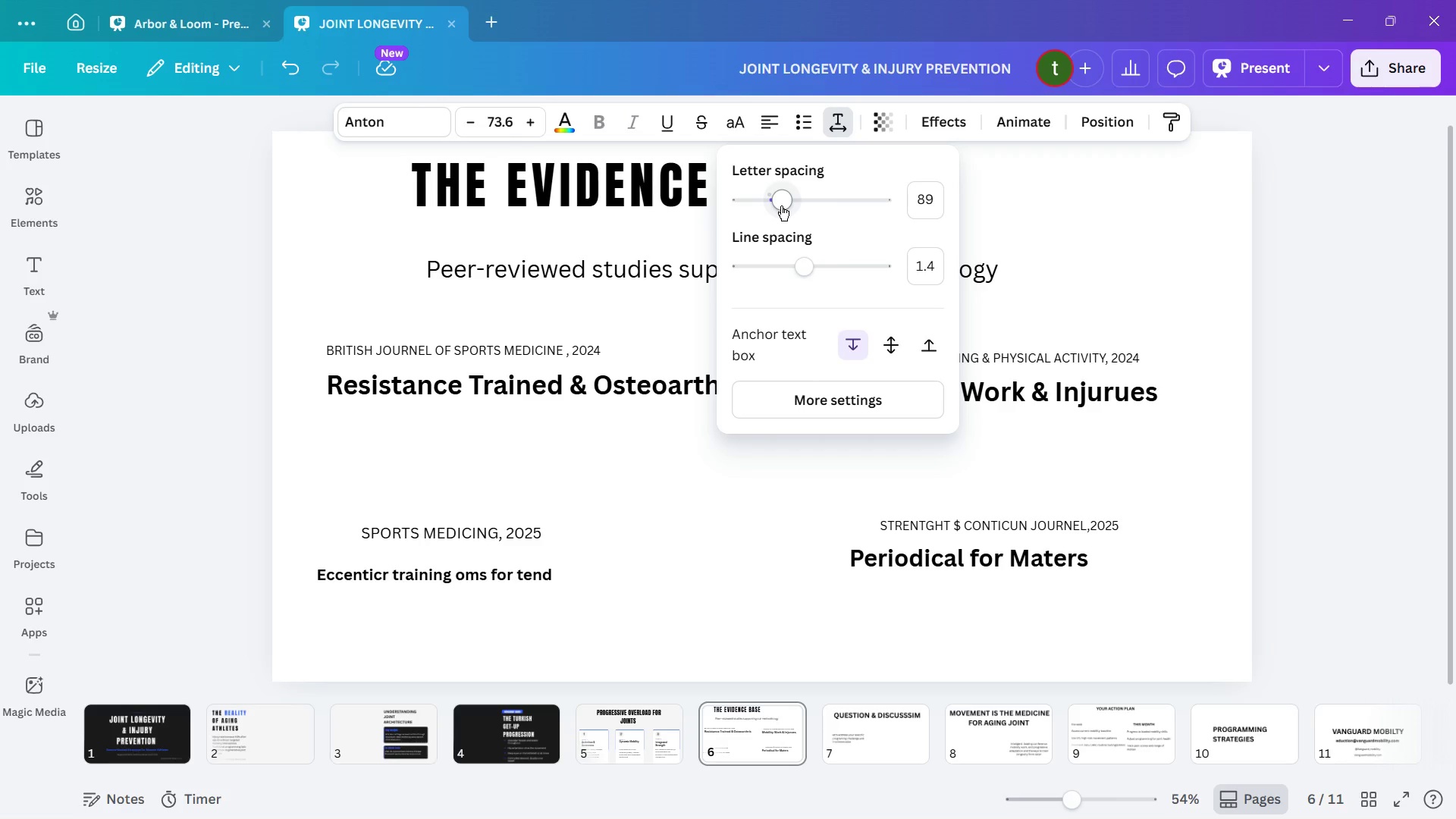 
key(ArrowRight)
 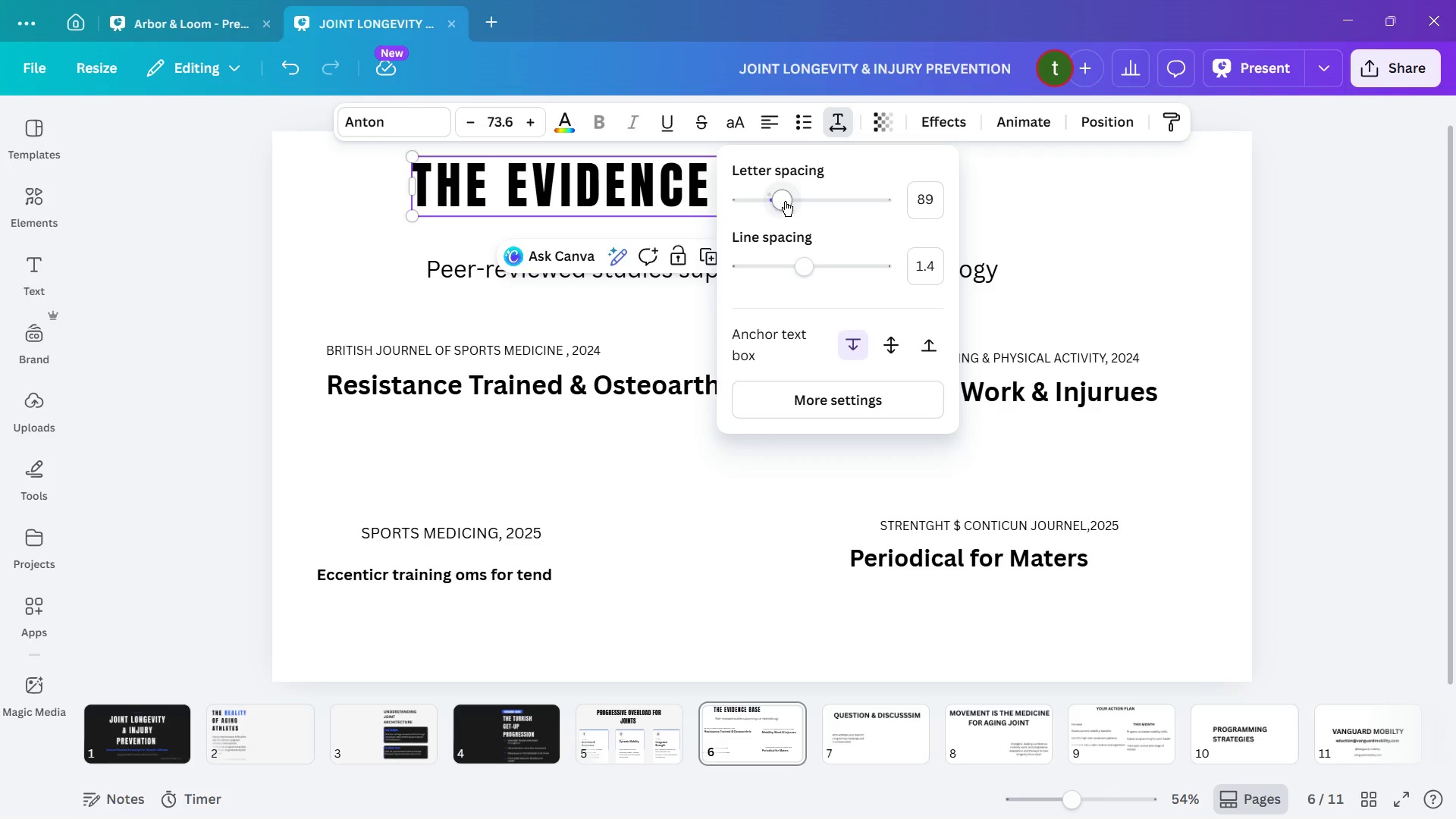 
left_click([789, 199])
 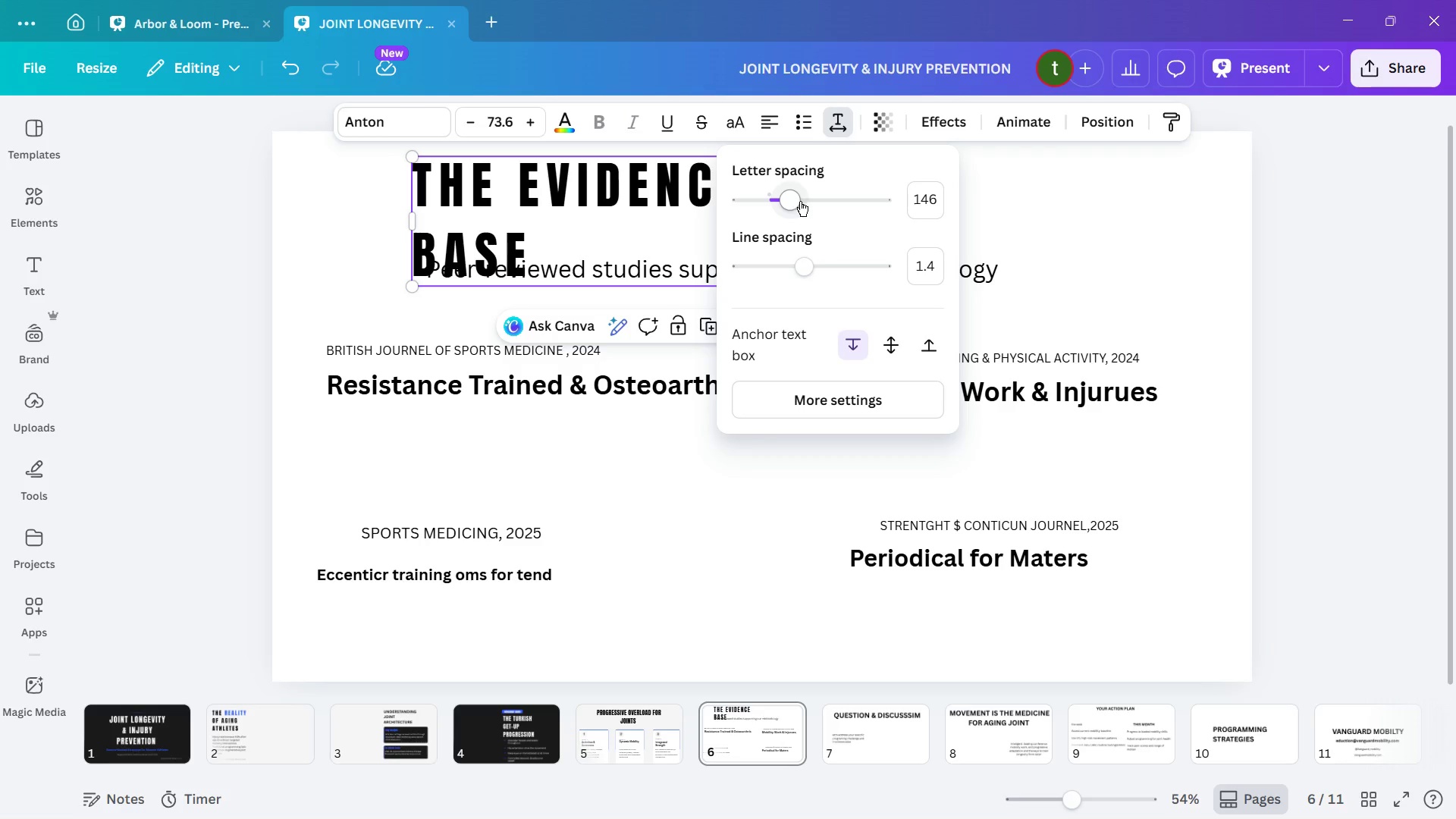 
hold_key(key=ArrowLeft, duration=0.59)
 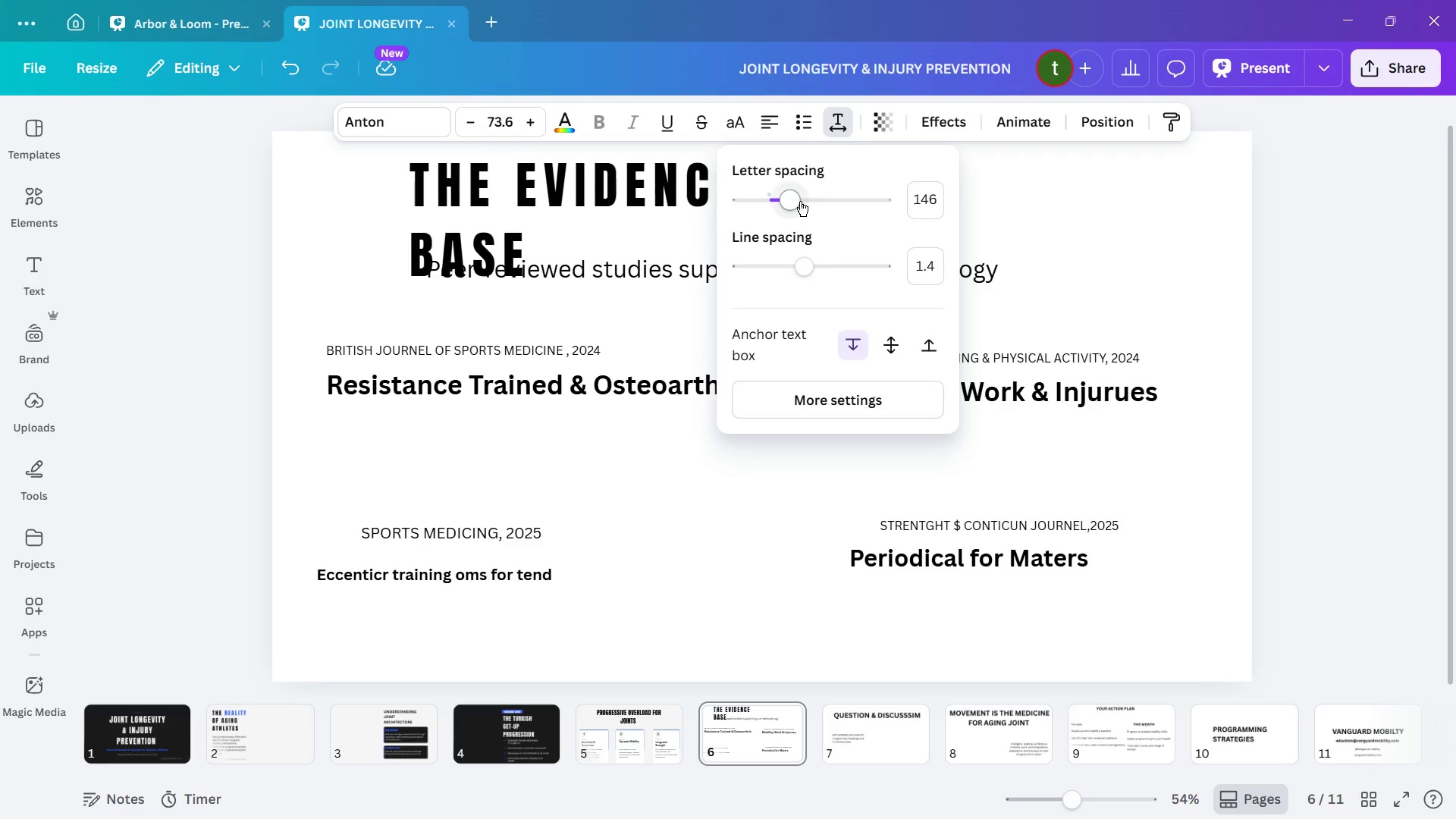 
key(ArrowLeft)
 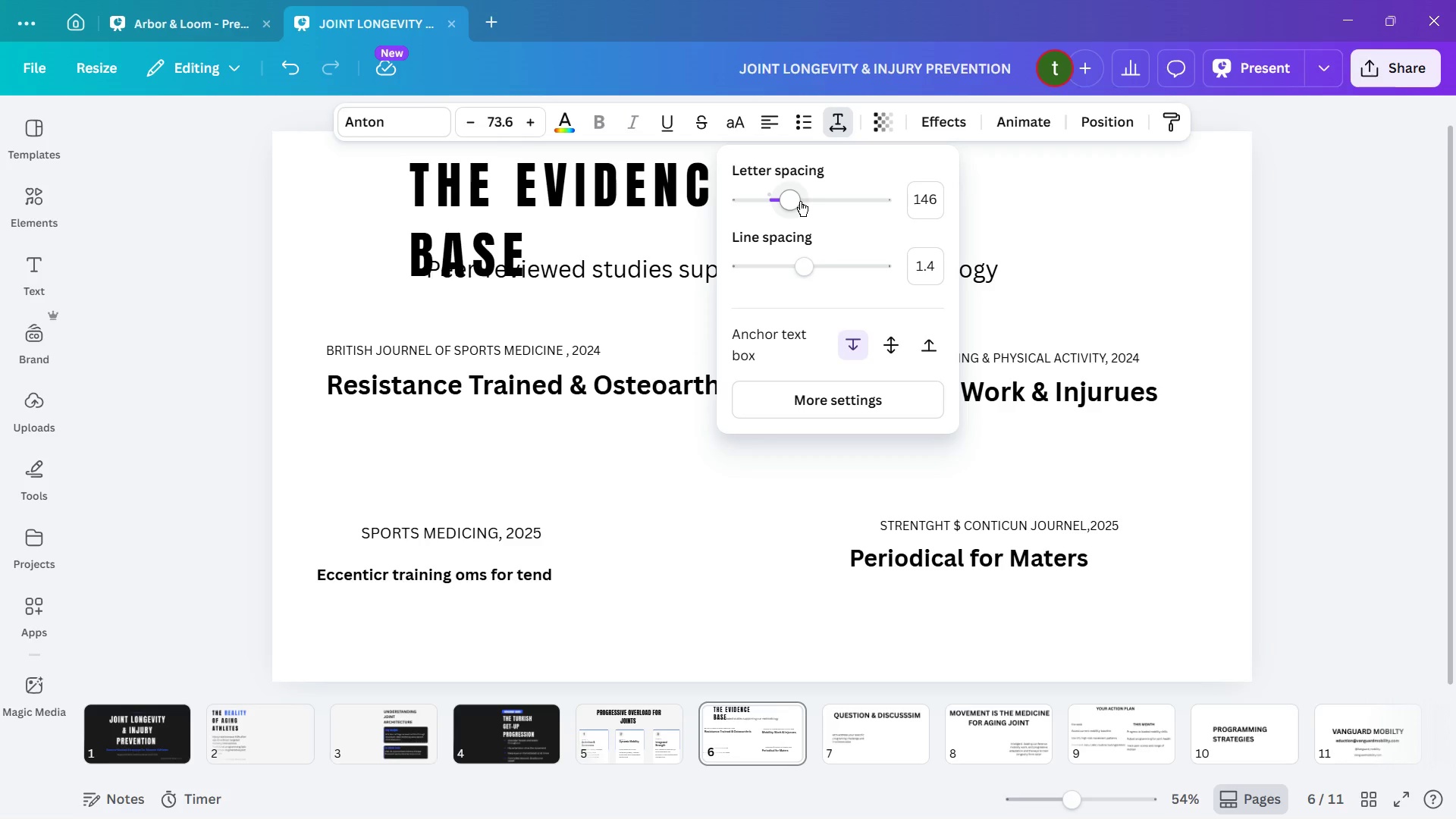 
key(ArrowLeft)
 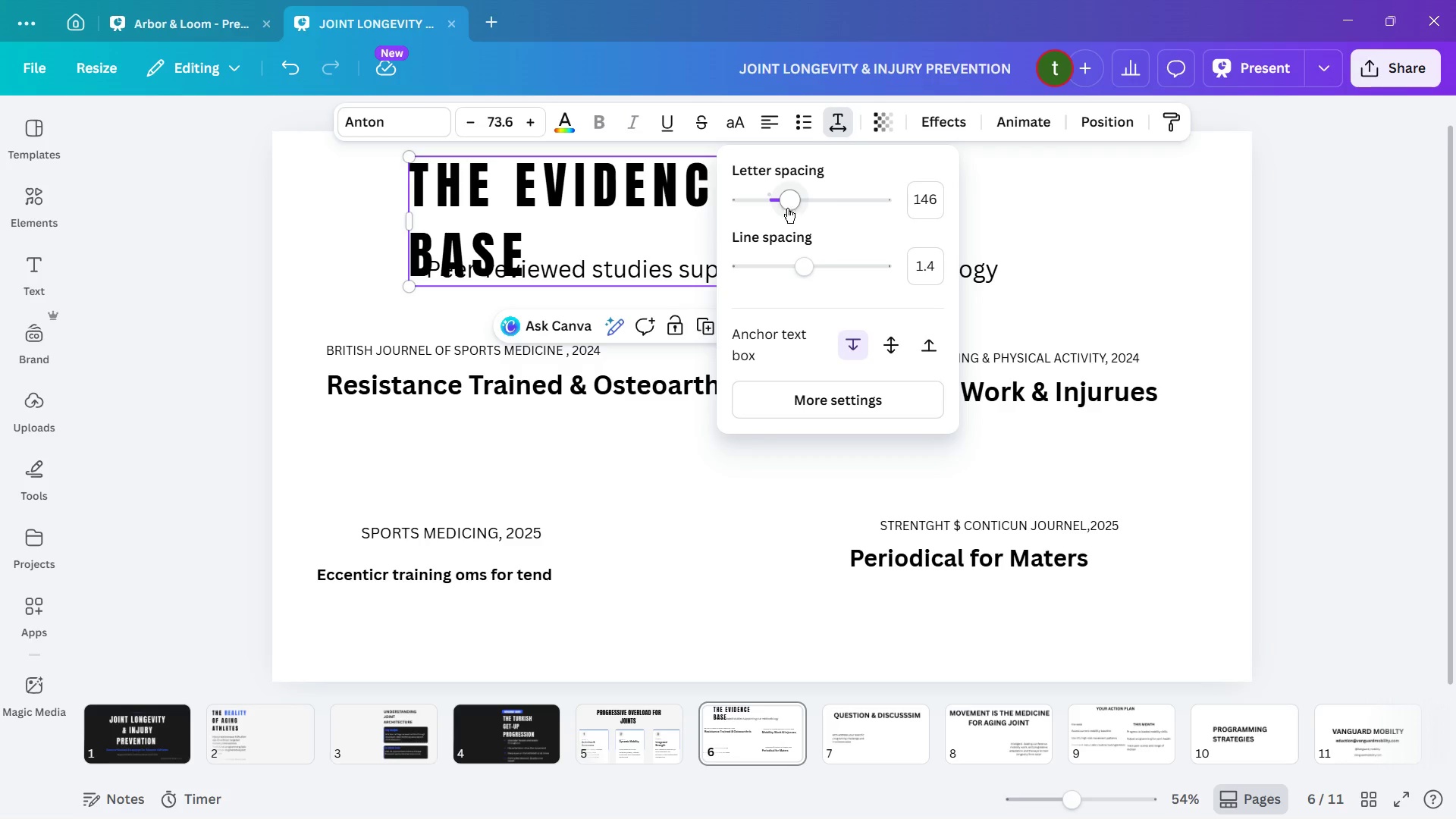 
left_click([783, 201])
 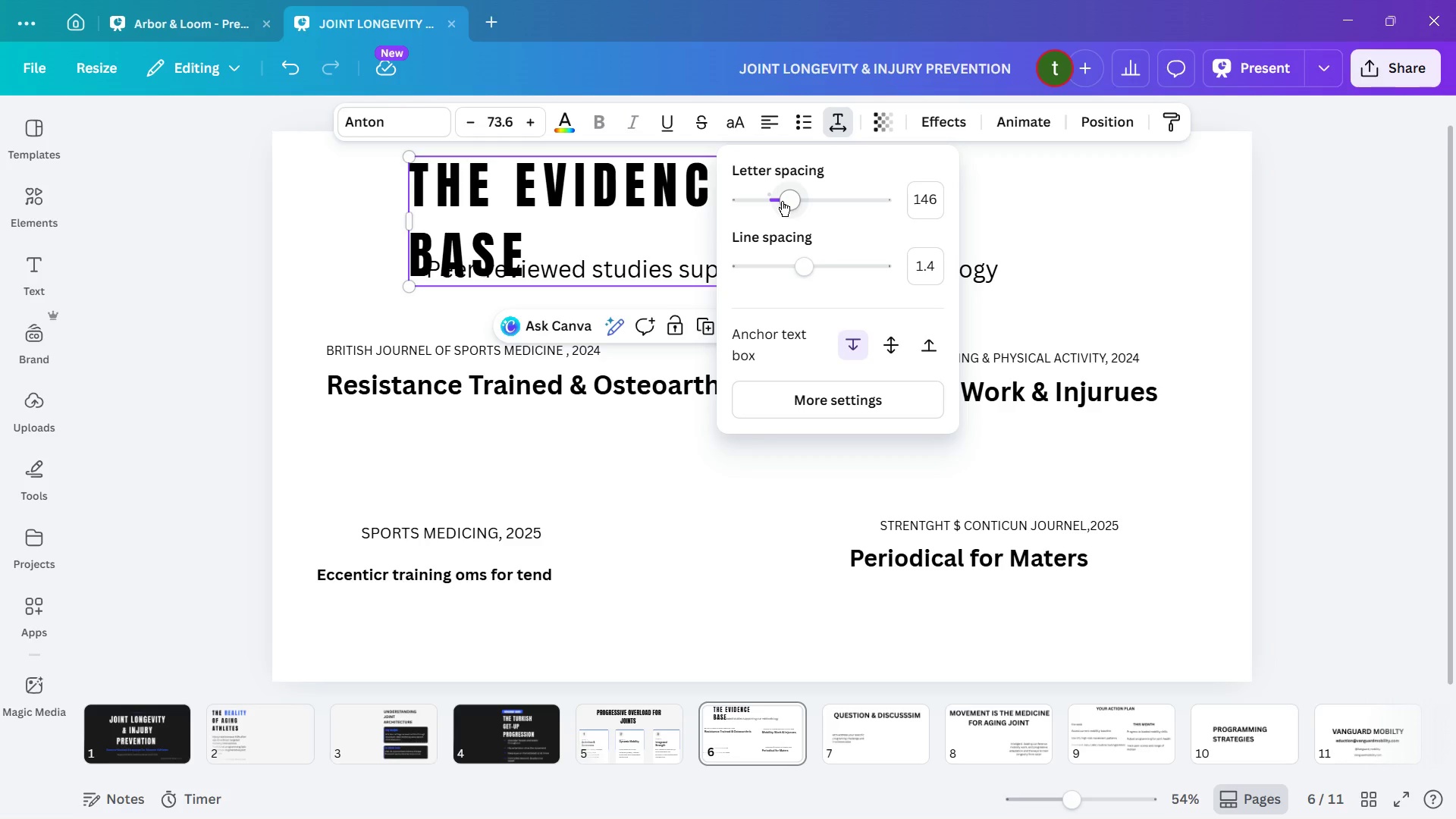 
left_click([782, 201])
 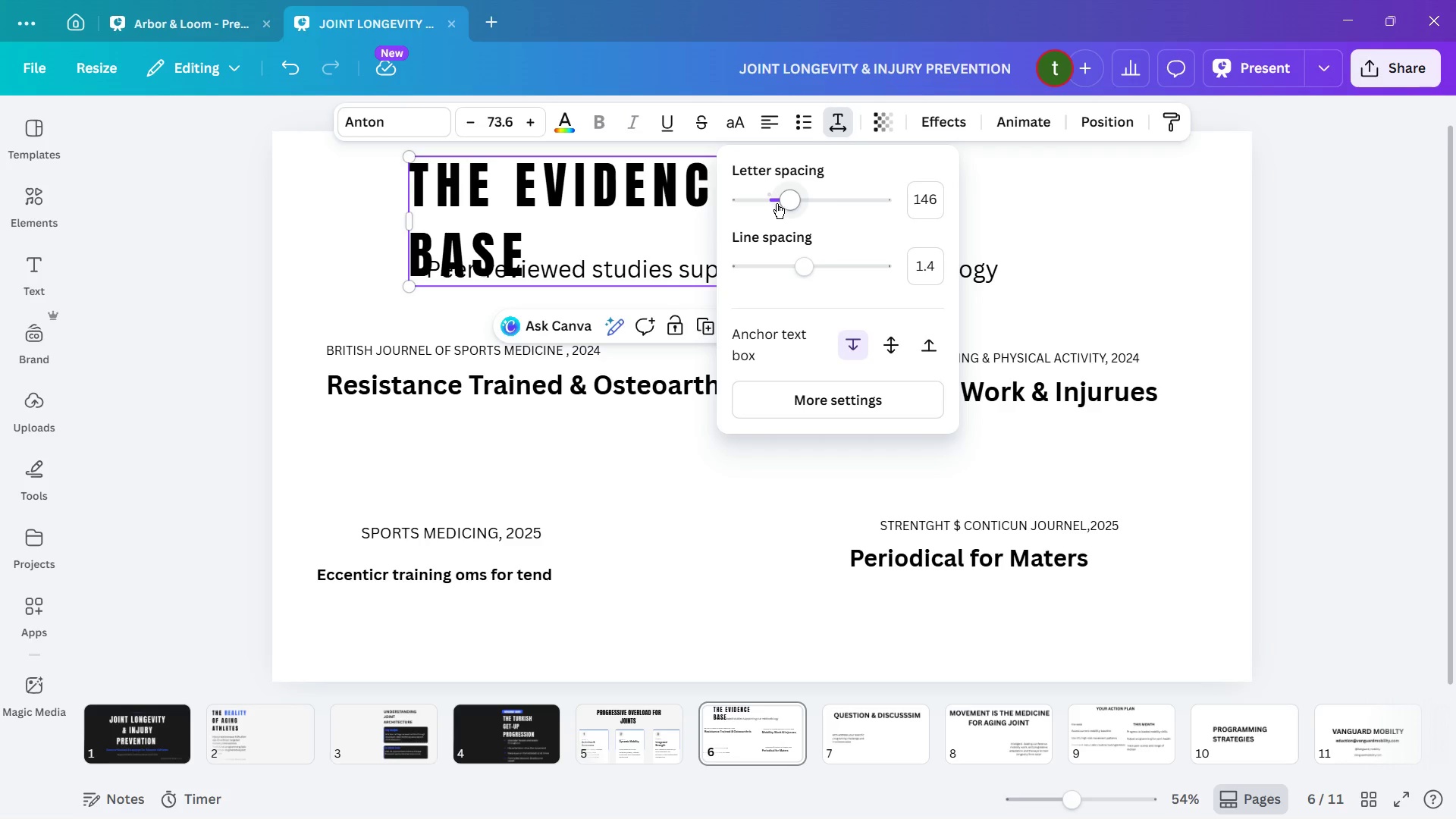 
left_click([777, 203])
 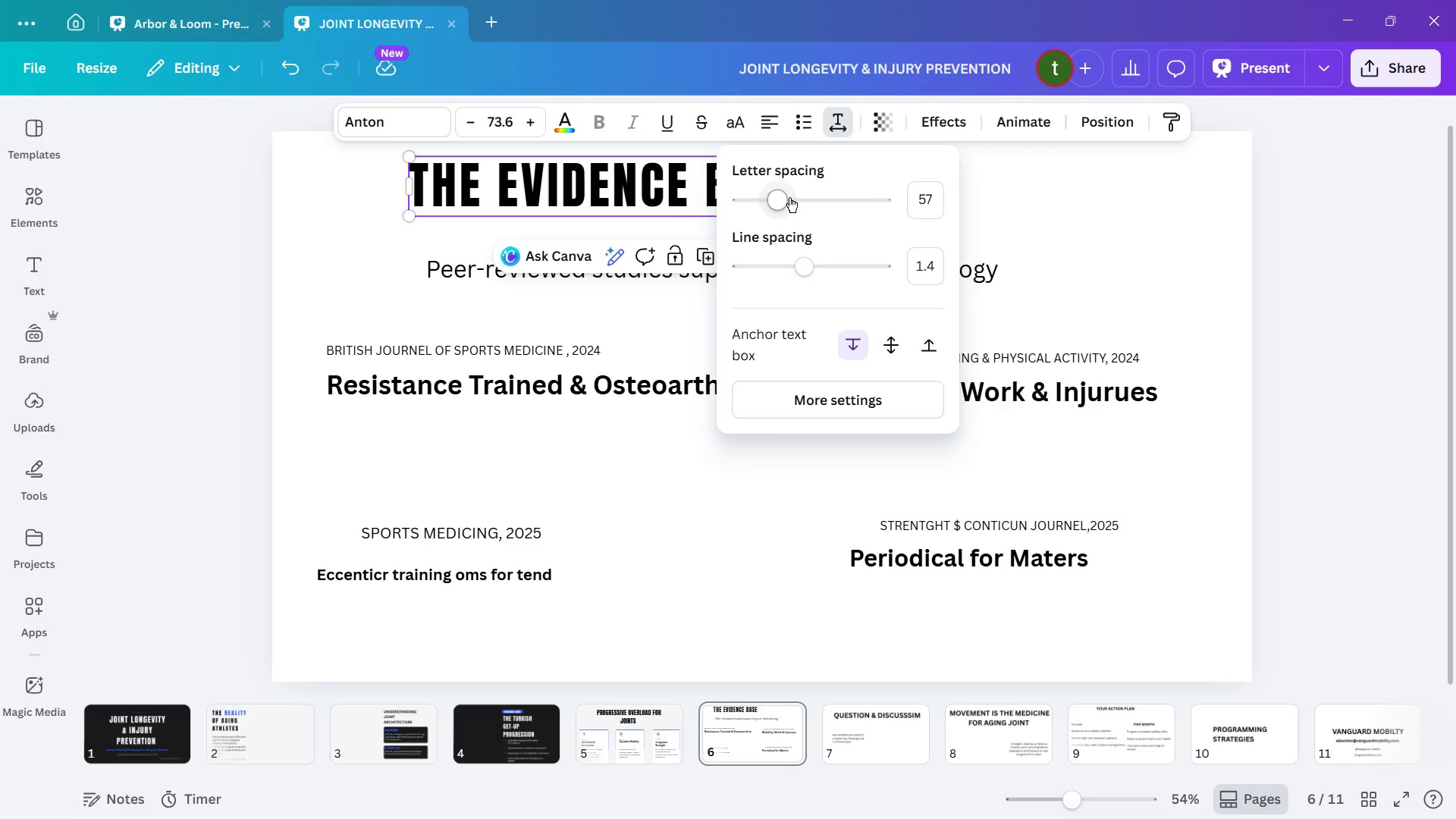 
left_click([789, 197])
 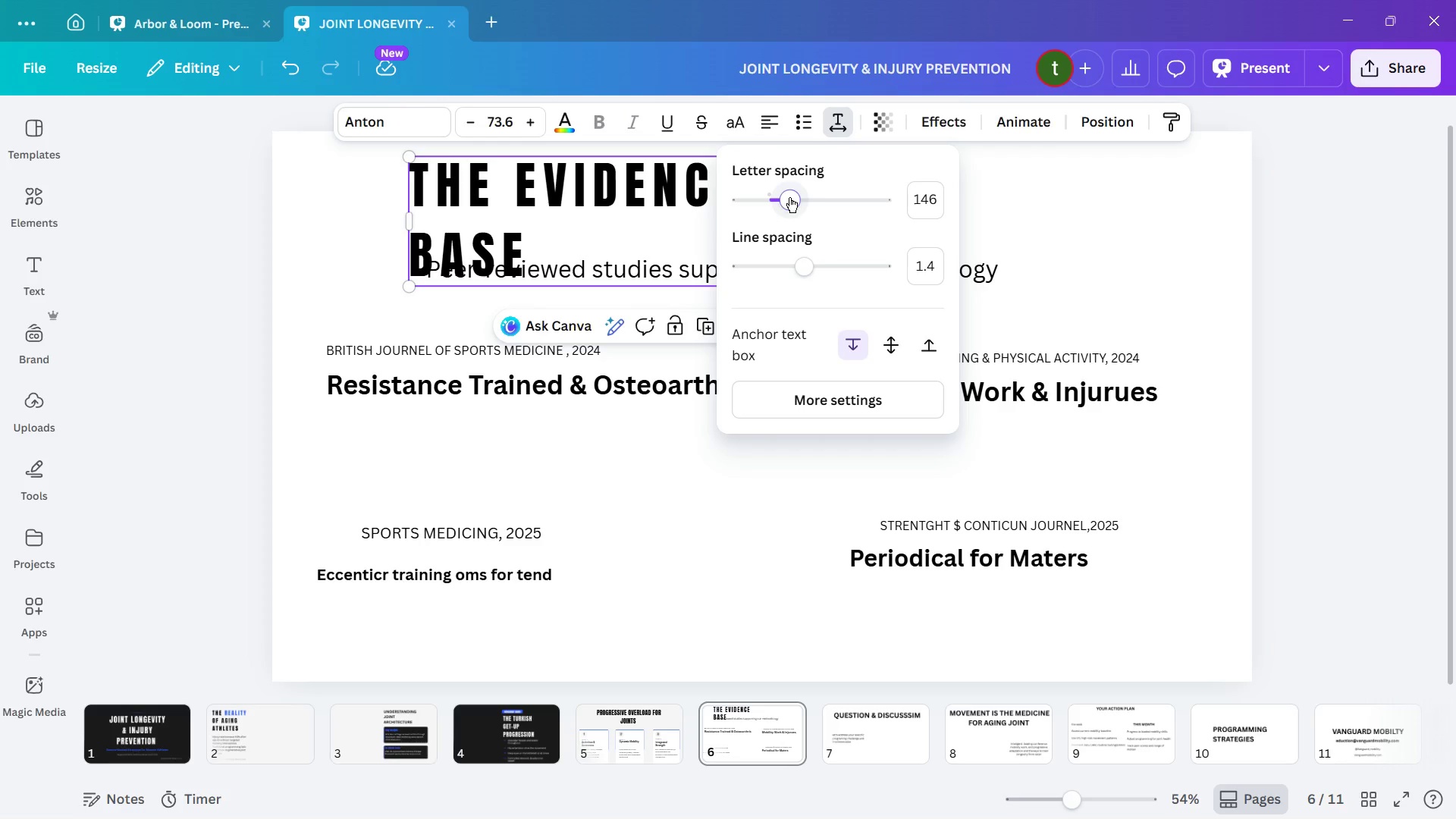 
left_click_drag(start_coordinate=[789, 197], to_coordinate=[782, 205])
 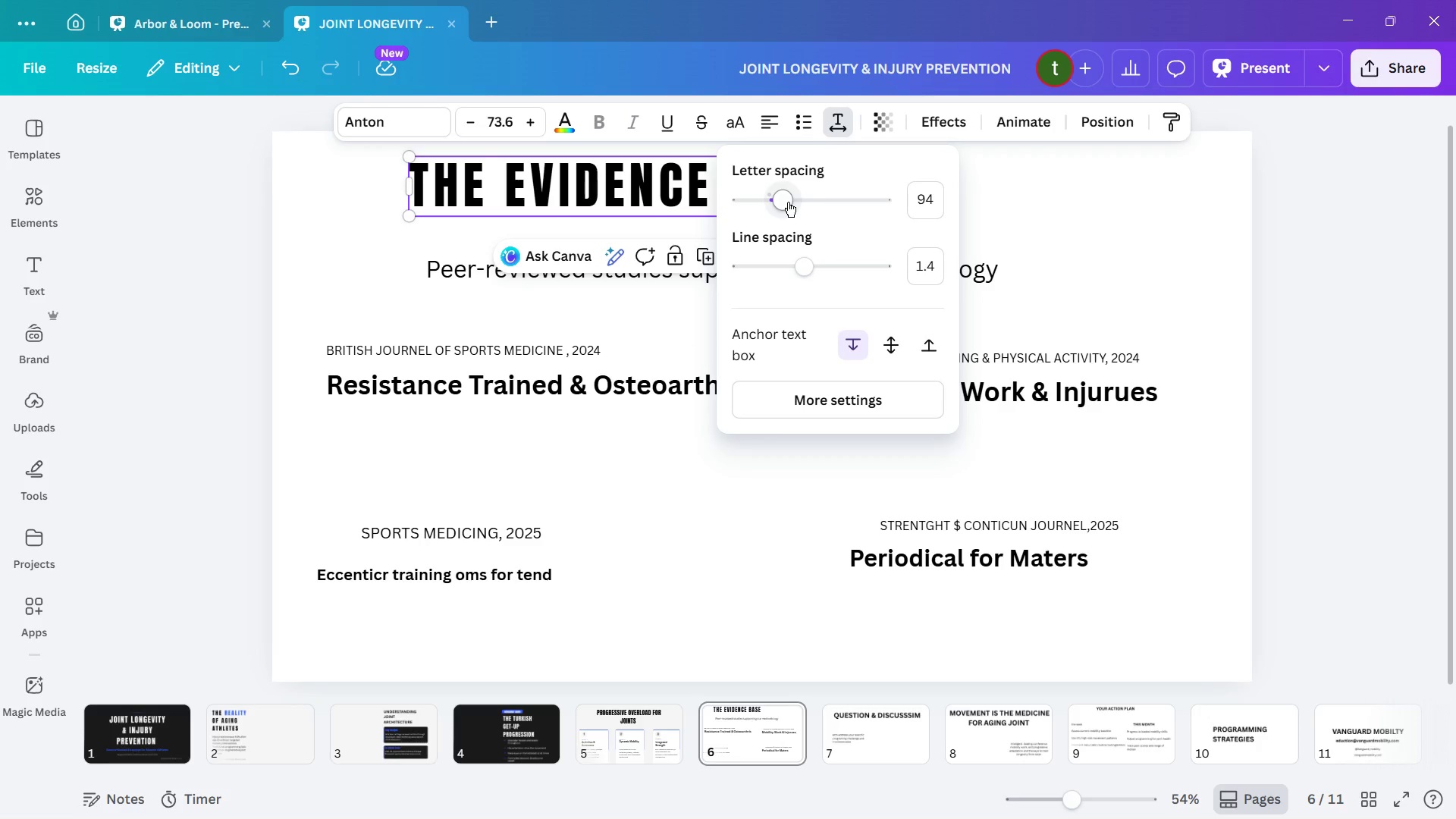 
key(ArrowLeft)
 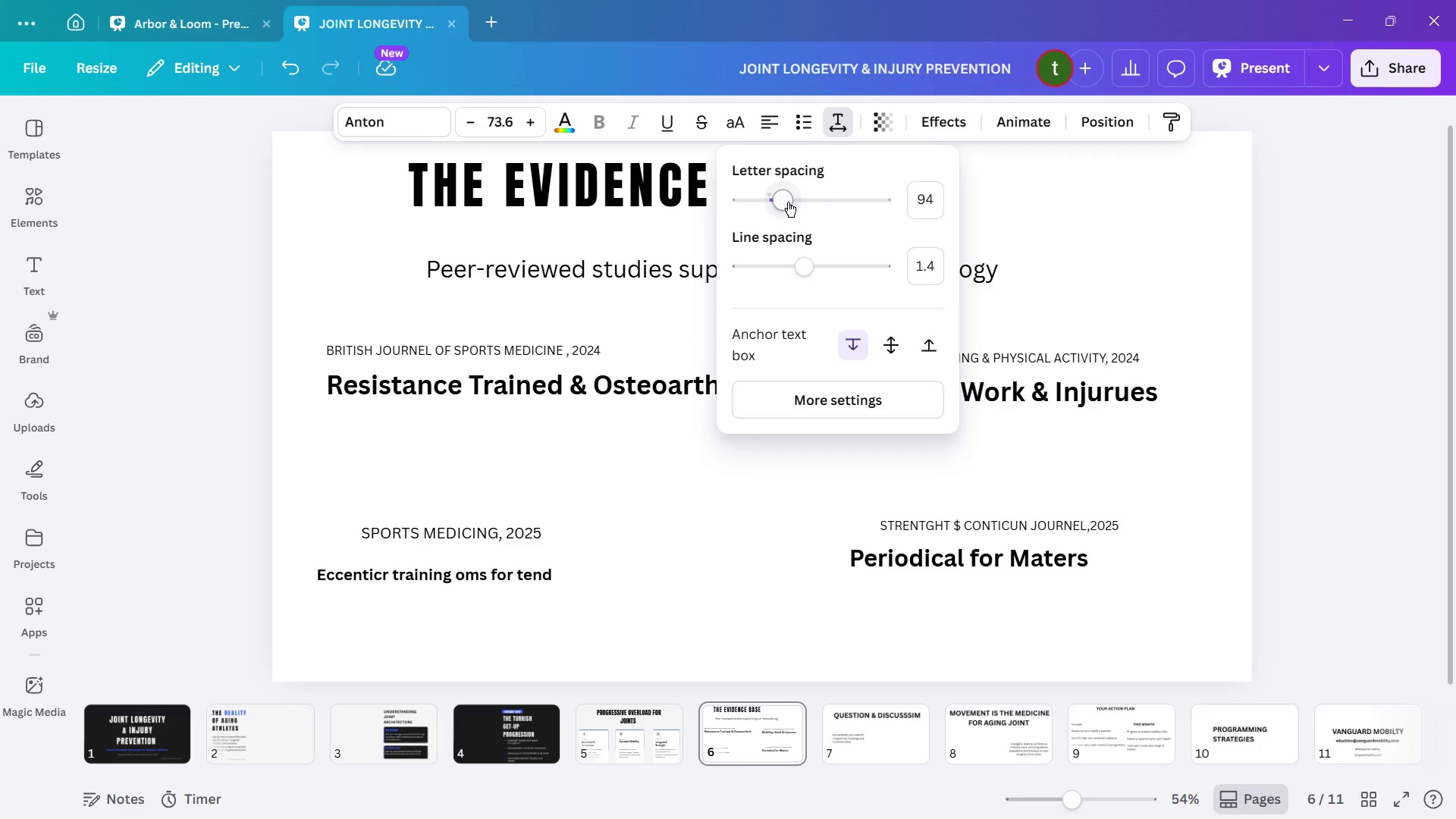 
key(ArrowLeft)
 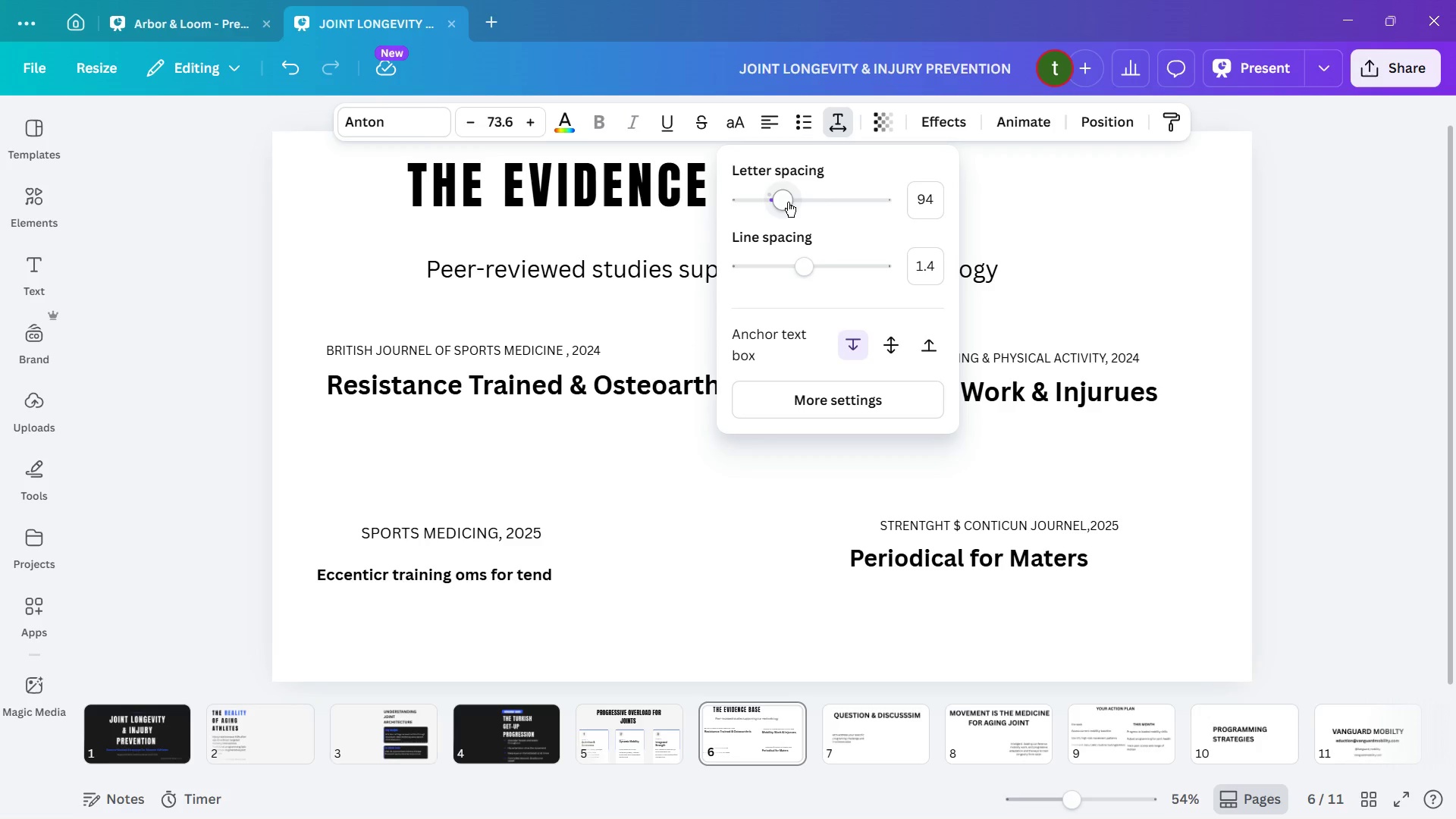 
key(ArrowLeft)
 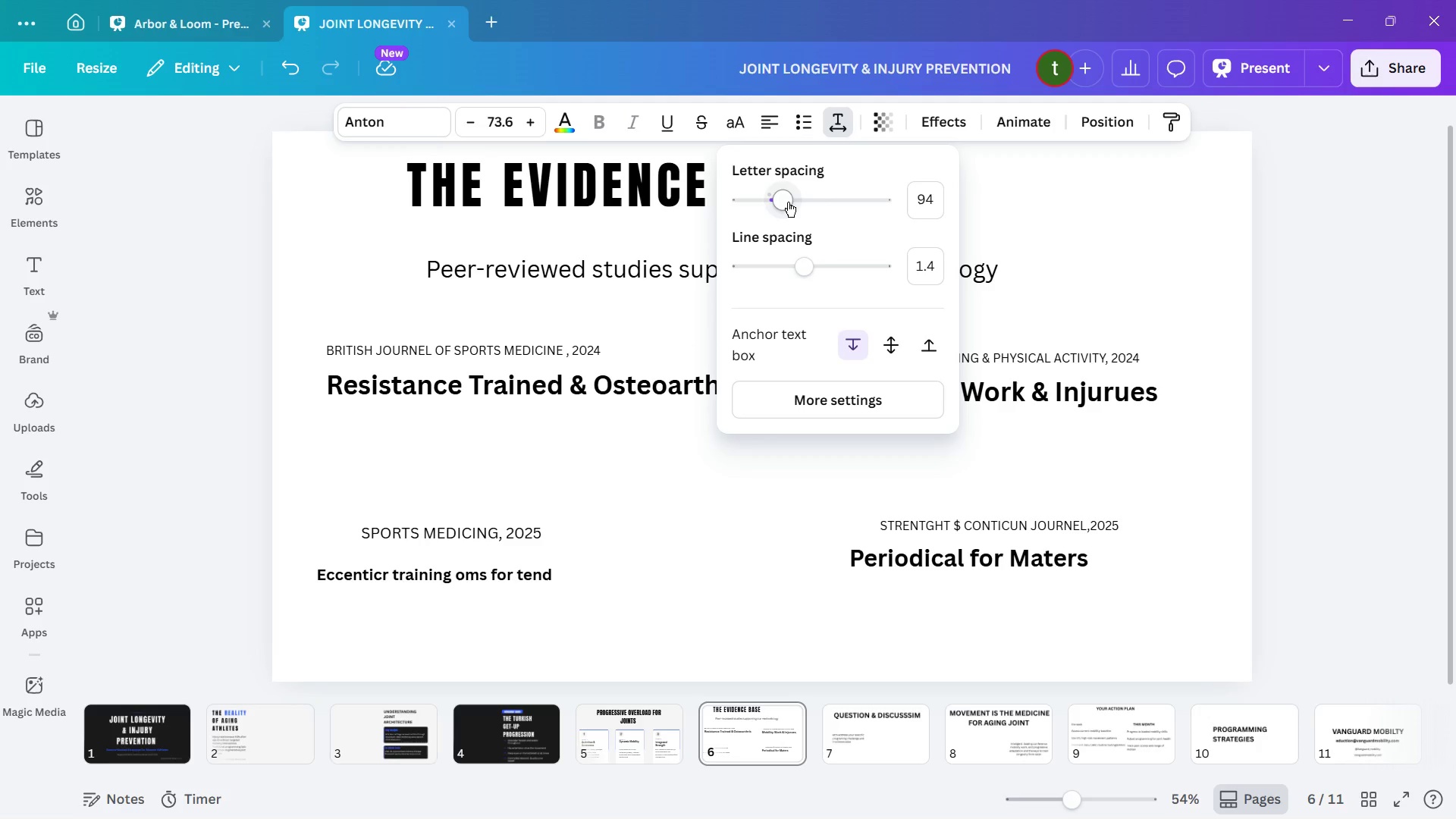 
key(ArrowLeft)
 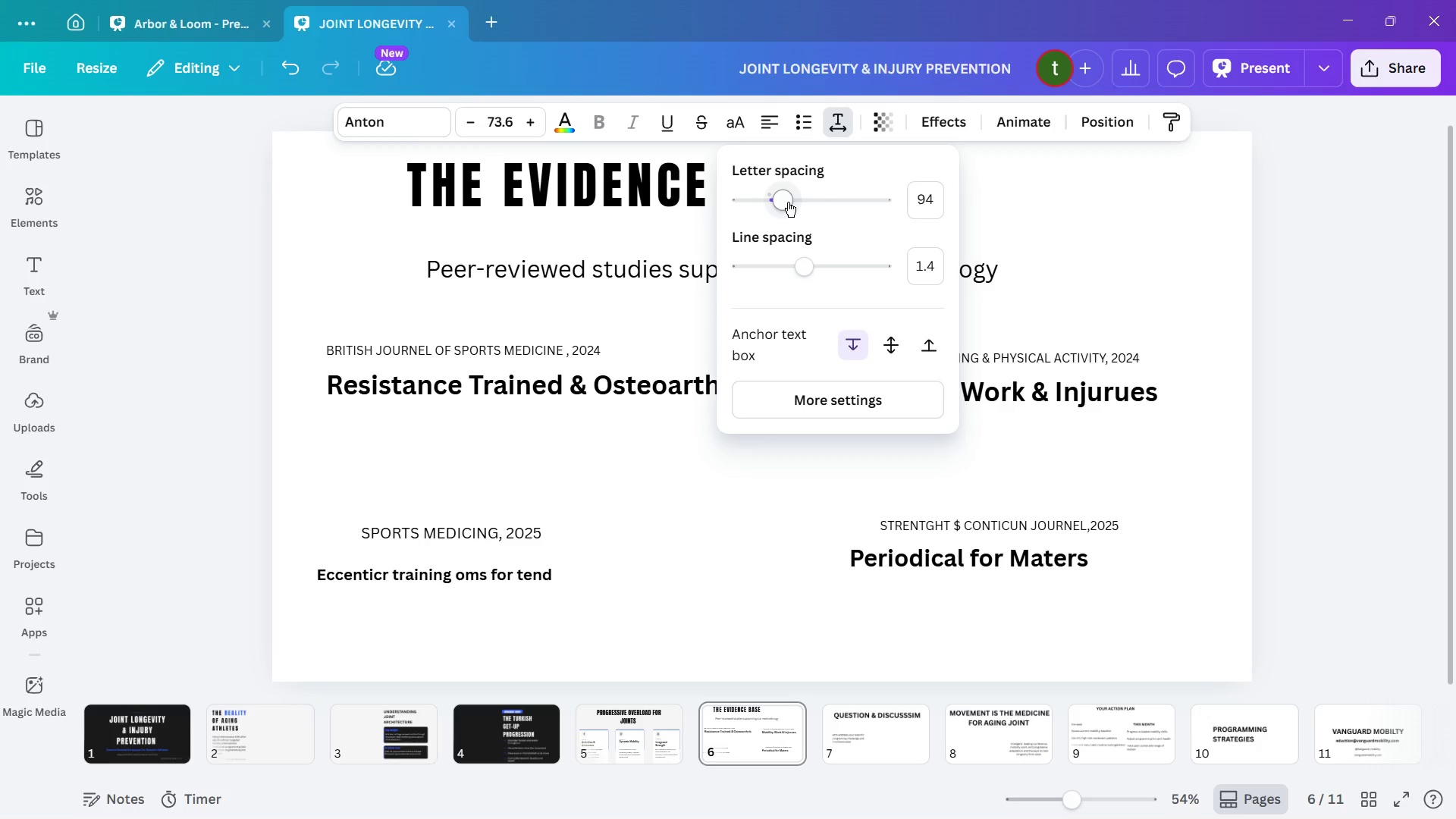 
key(ArrowLeft)
 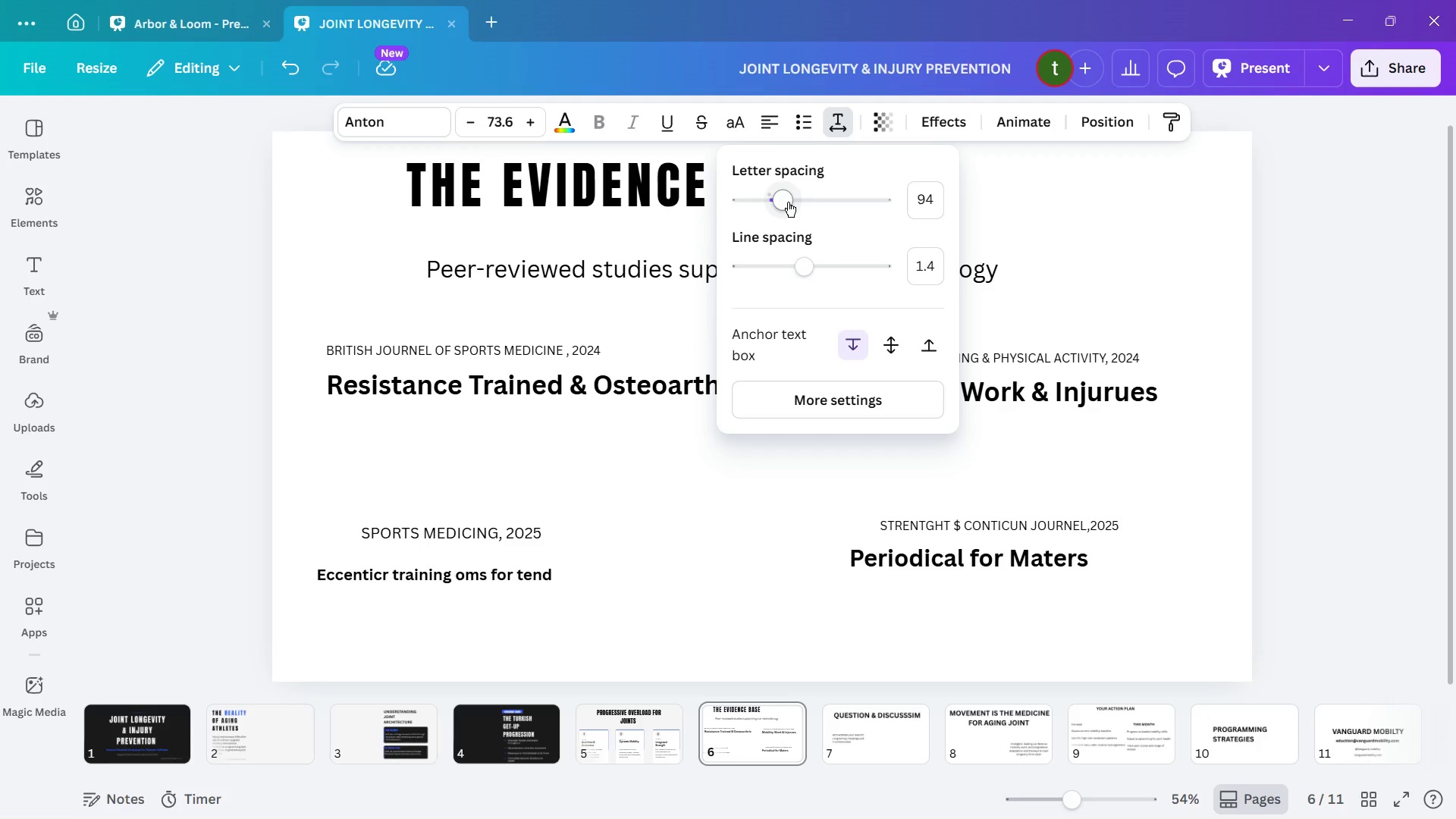 
key(ArrowLeft)
 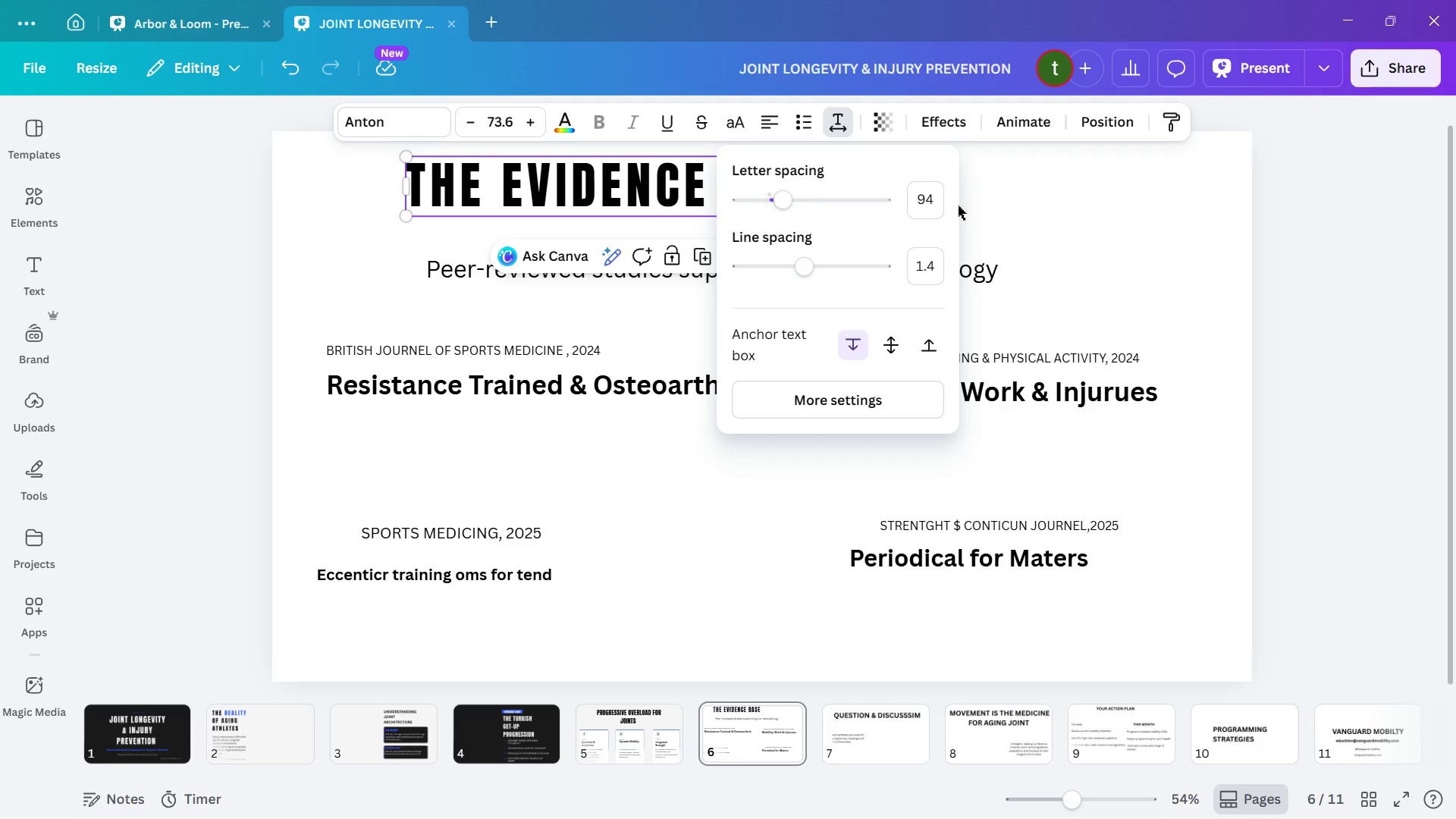 
left_click([1027, 215])
 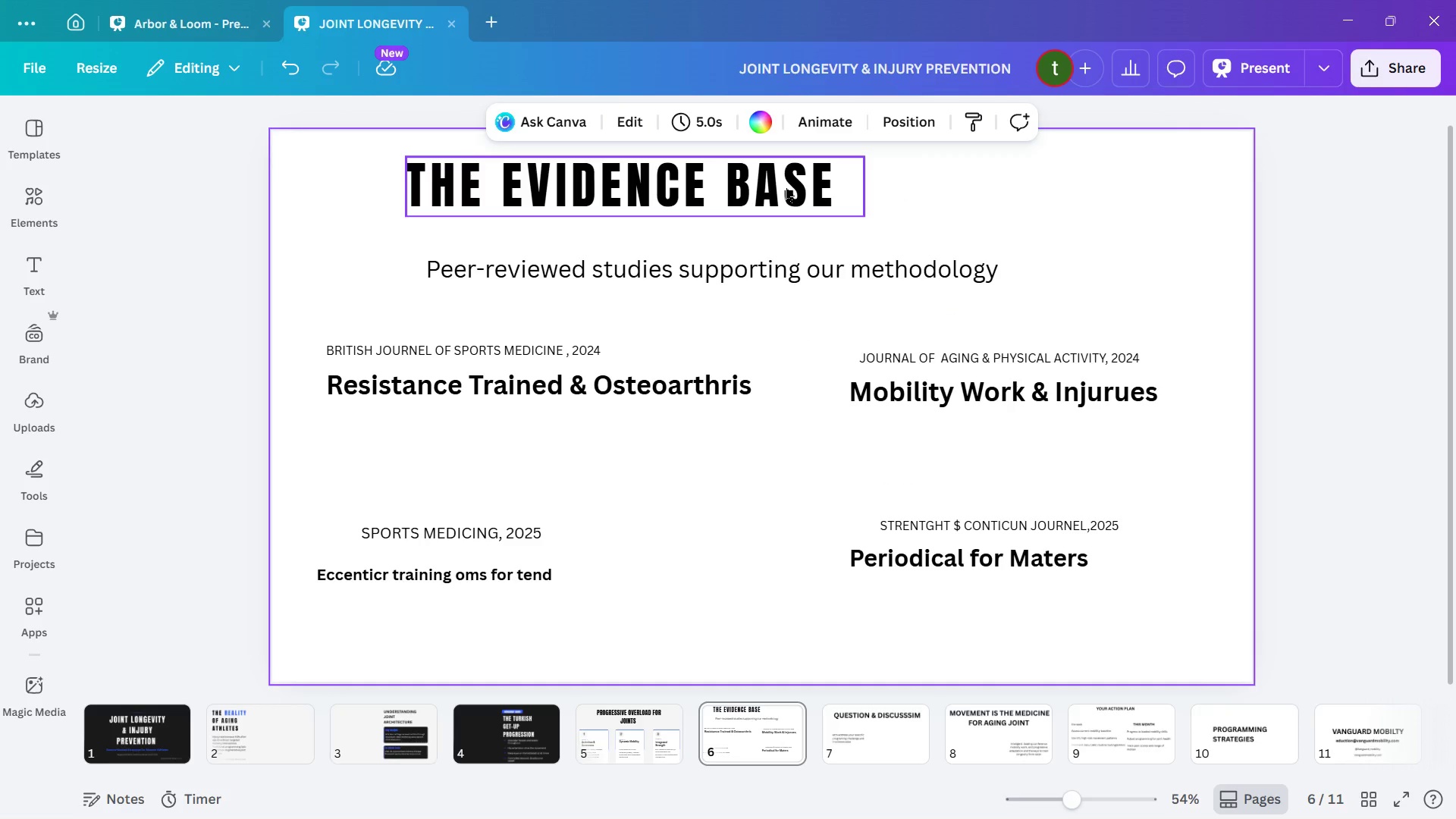 
left_click_drag(start_coordinate=[786, 188], to_coordinate=[709, 186])
 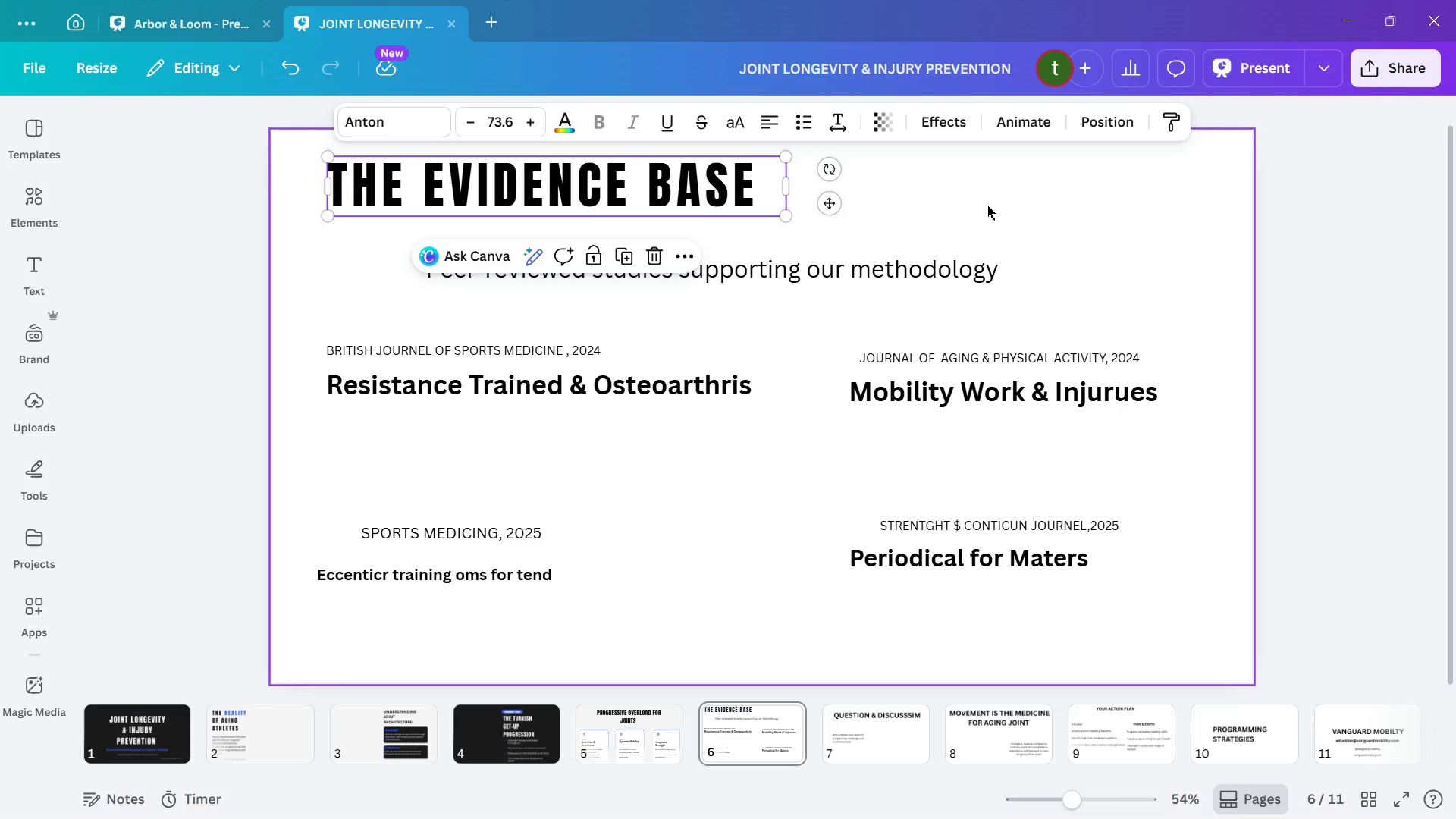 
left_click([1005, 206])
 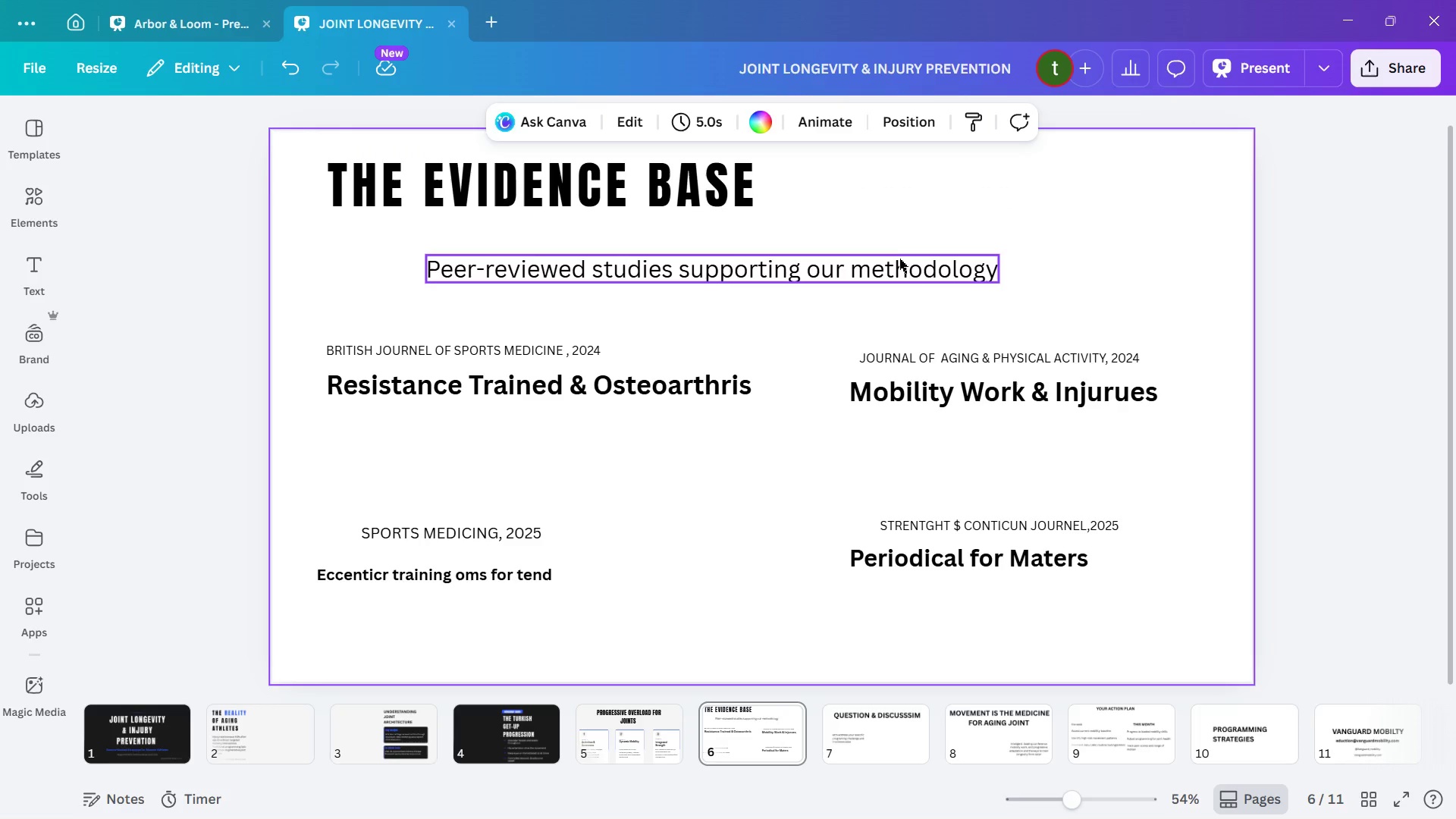 
left_click_drag(start_coordinate=[899, 262], to_coordinate=[802, 227])
 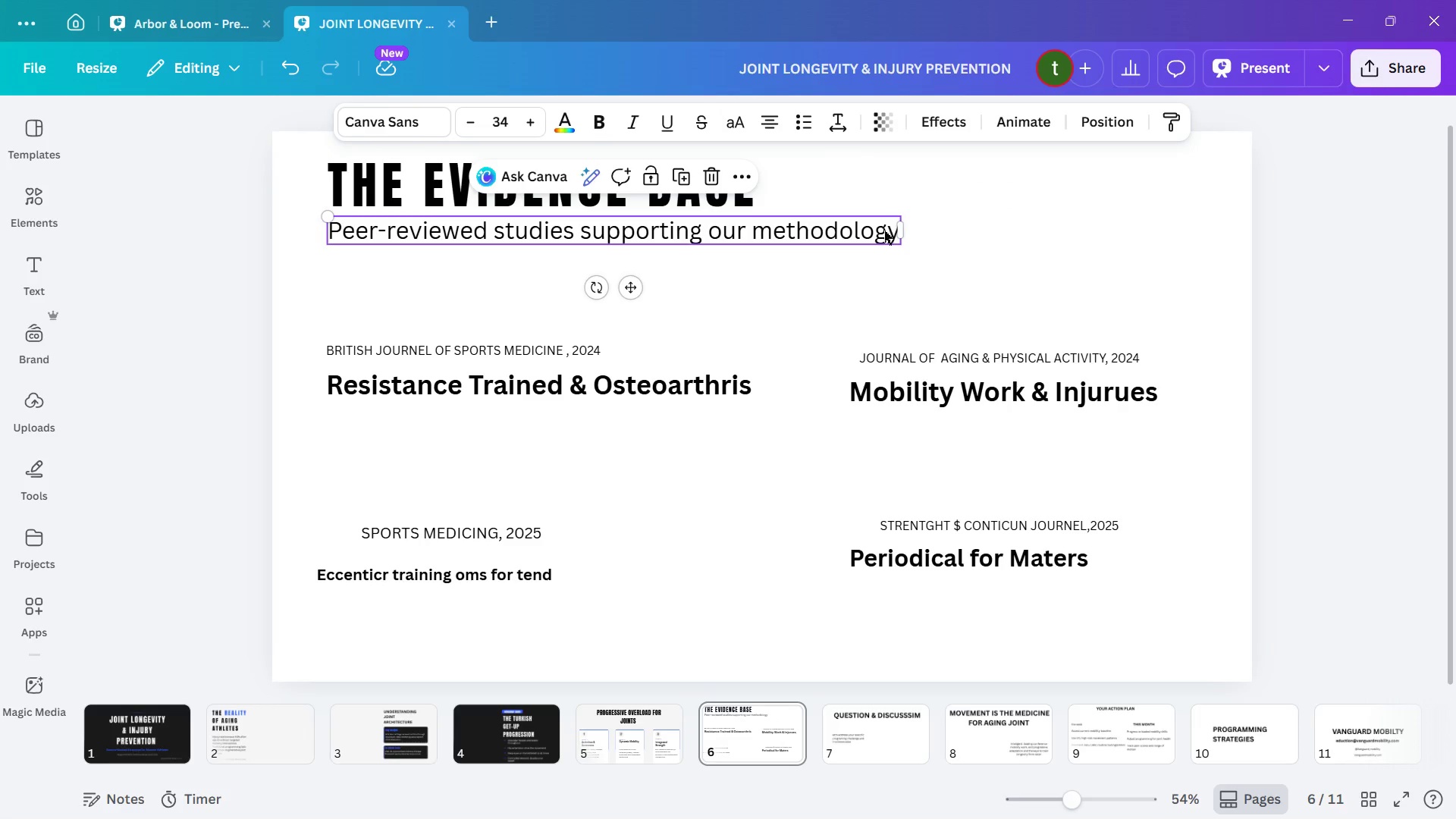 
double_click([885, 234])
 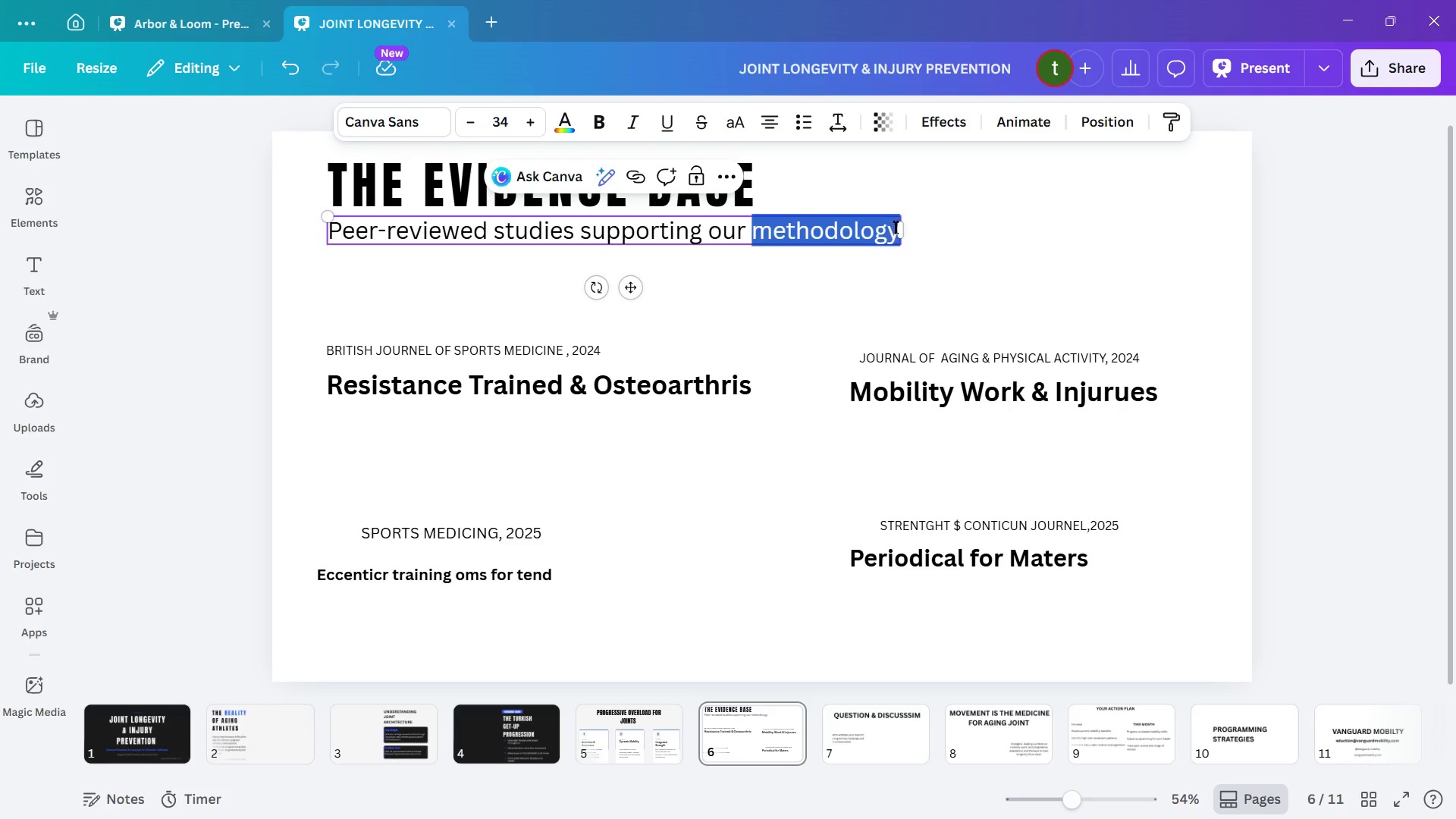 
left_click_drag(start_coordinate=[896, 228], to_coordinate=[767, 225])
 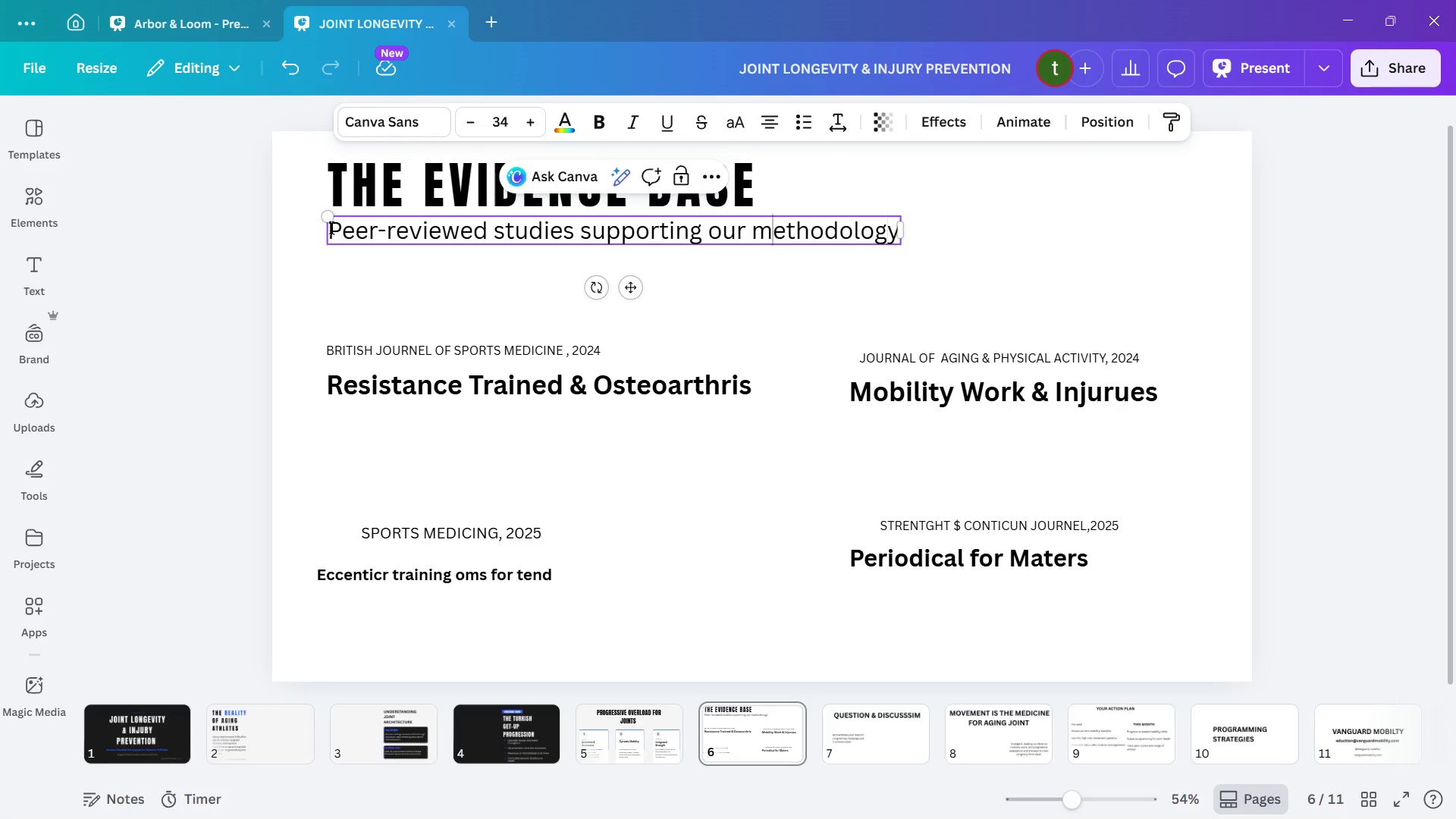 
left_click_drag(start_coordinate=[330, 228], to_coordinate=[912, 228])
 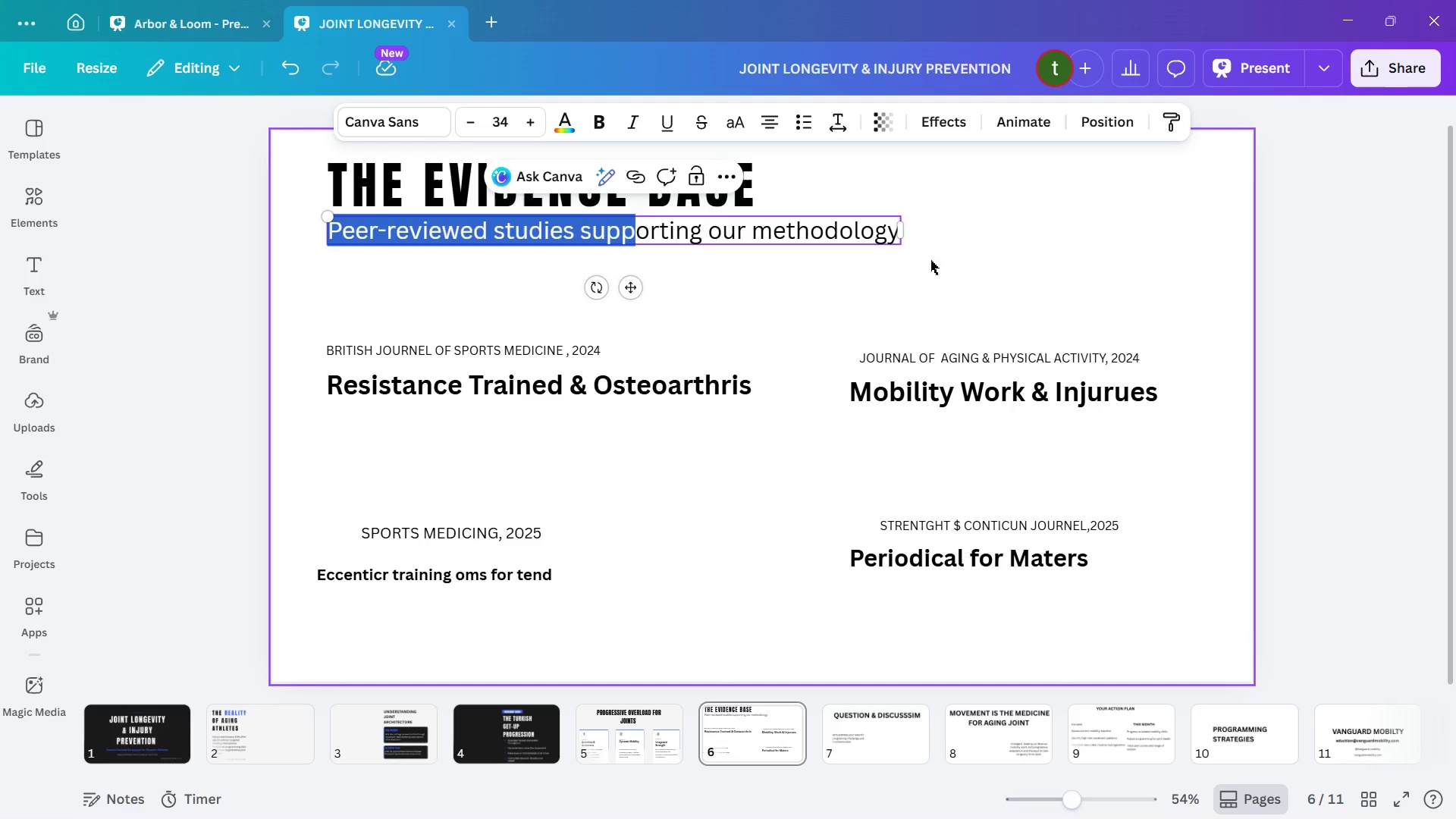 
left_click([948, 264])
 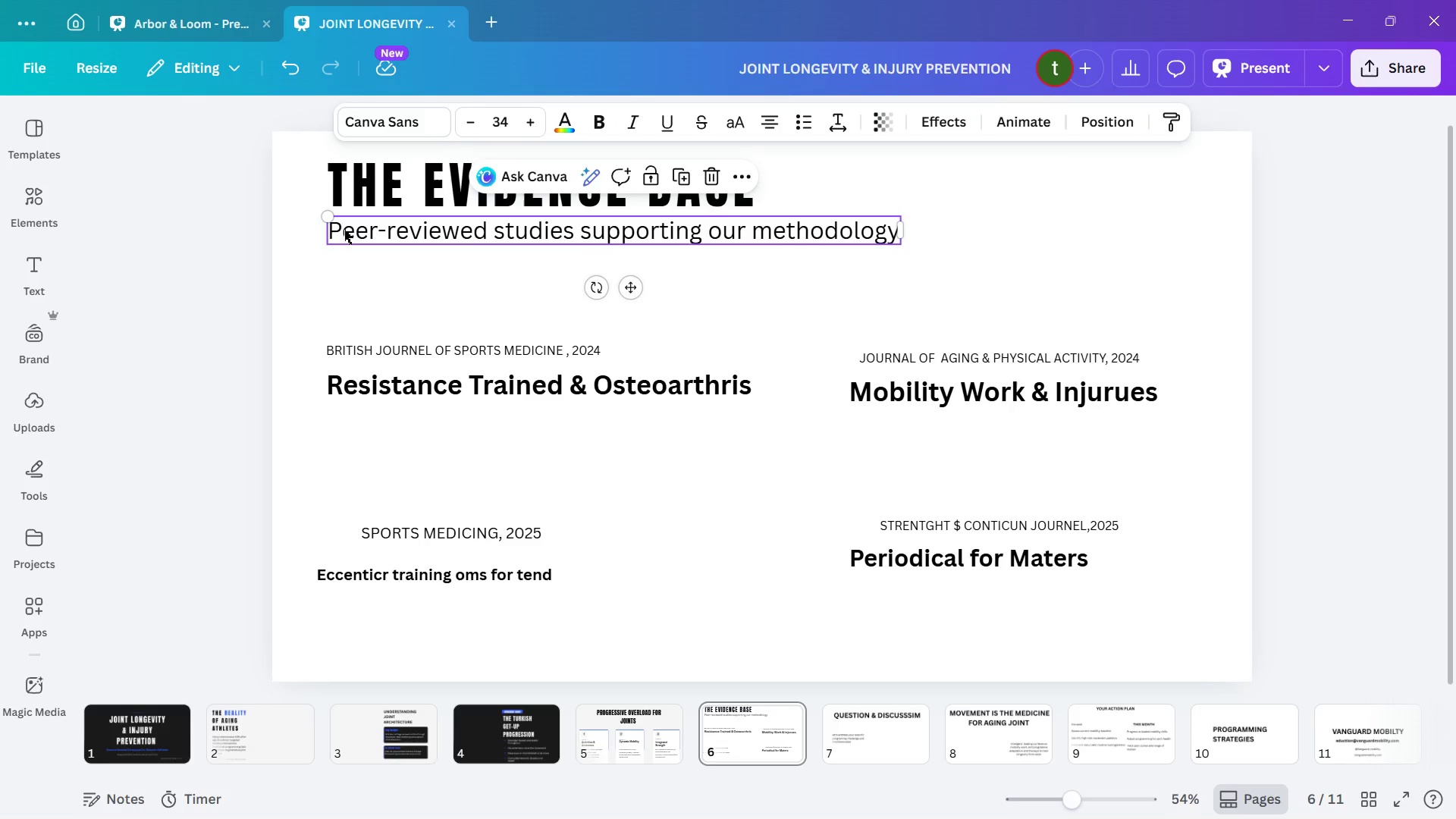 
double_click([335, 230])
 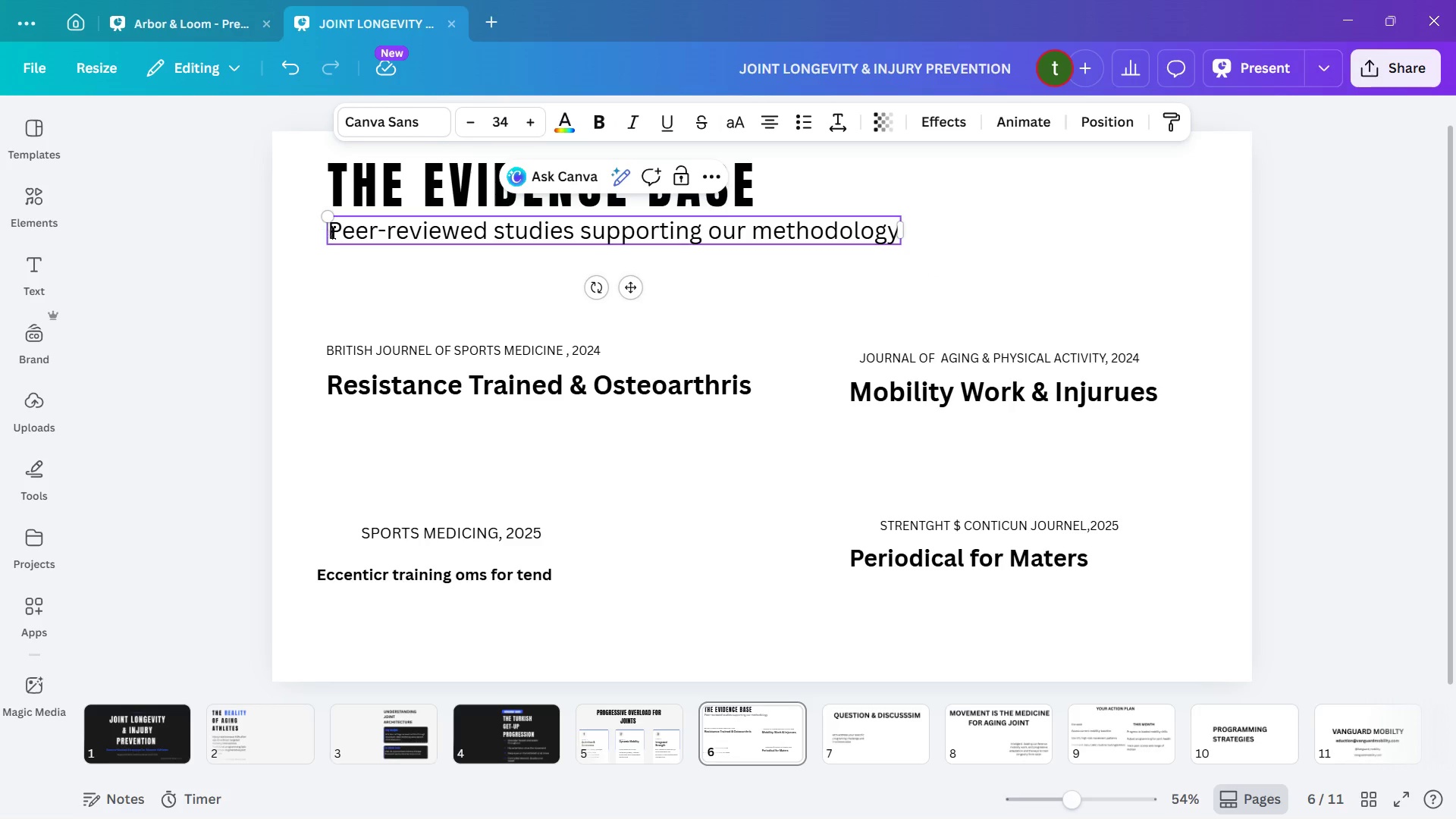 
double_click([344, 235])
 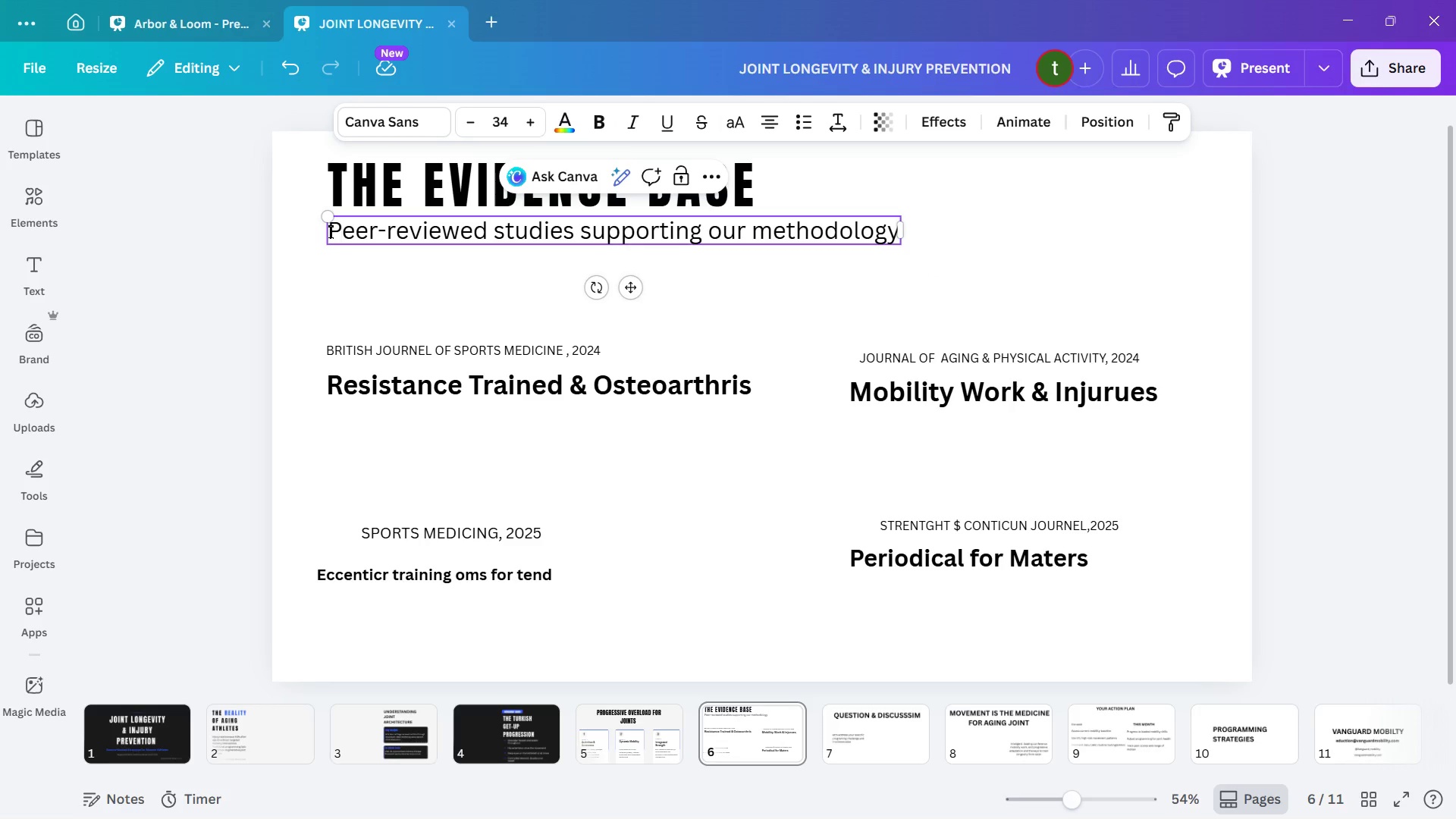 
left_click_drag(start_coordinate=[330, 231], to_coordinate=[897, 231])
 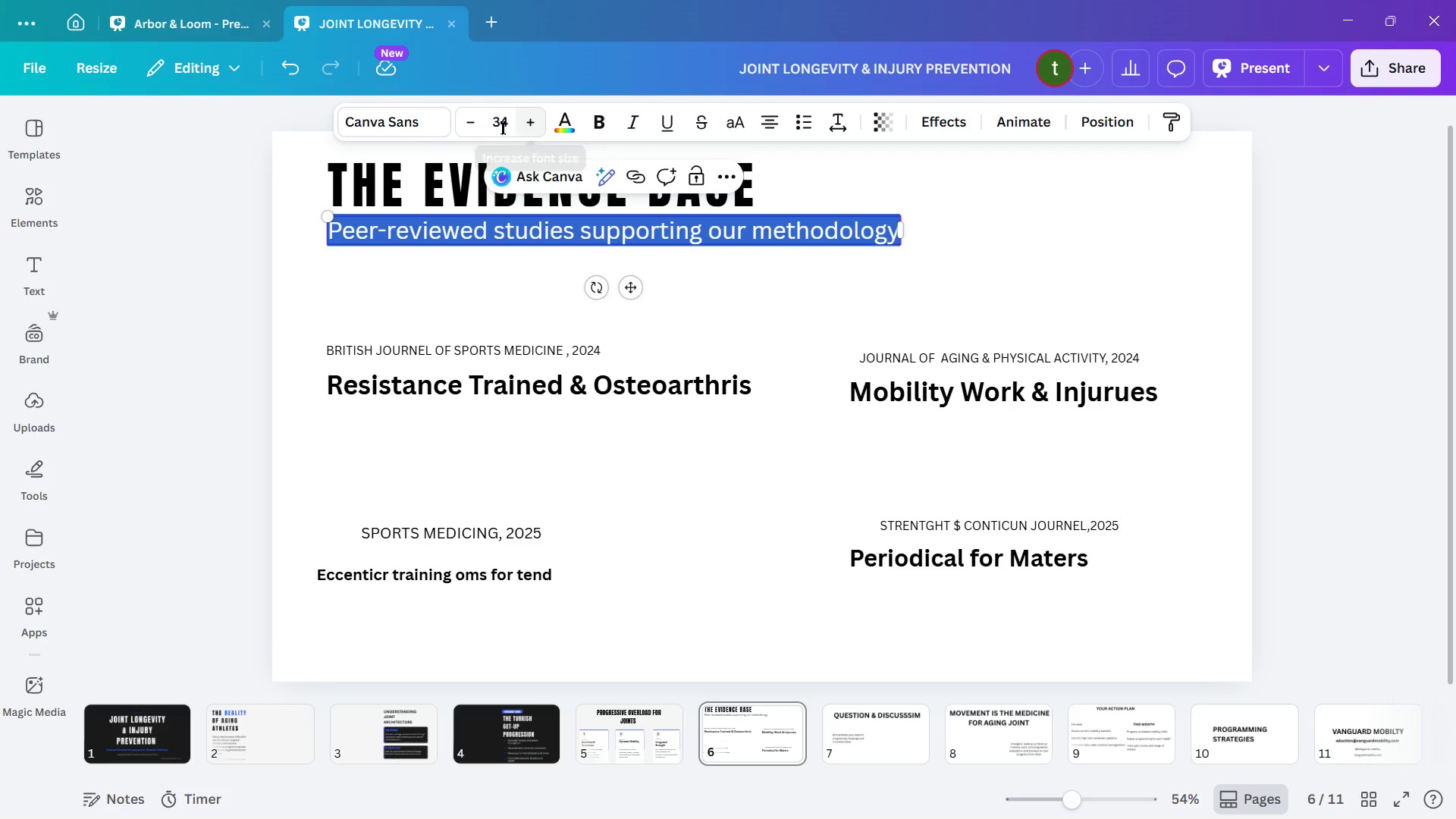 
left_click([422, 121])
 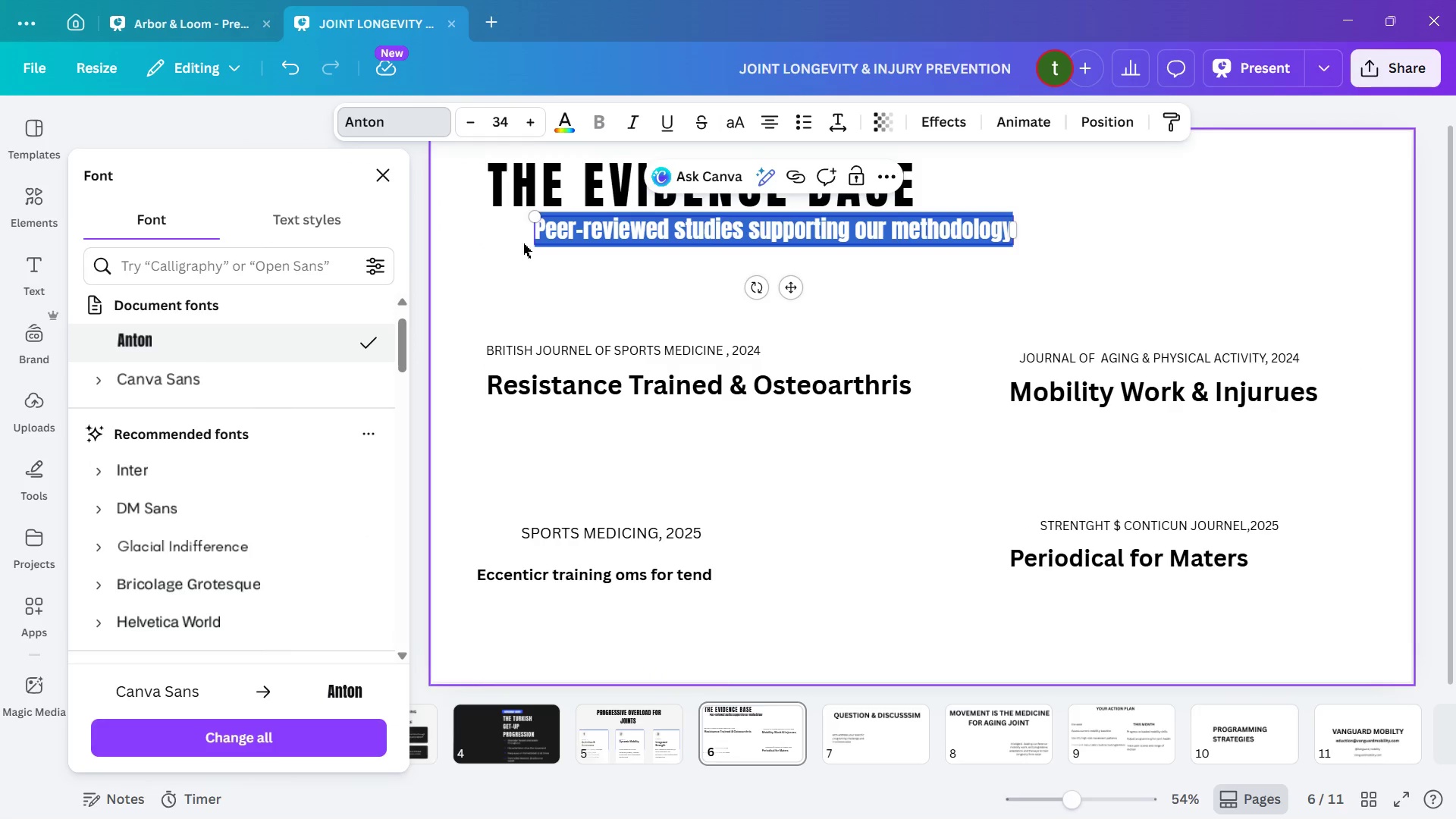 
left_click([1080, 263])
 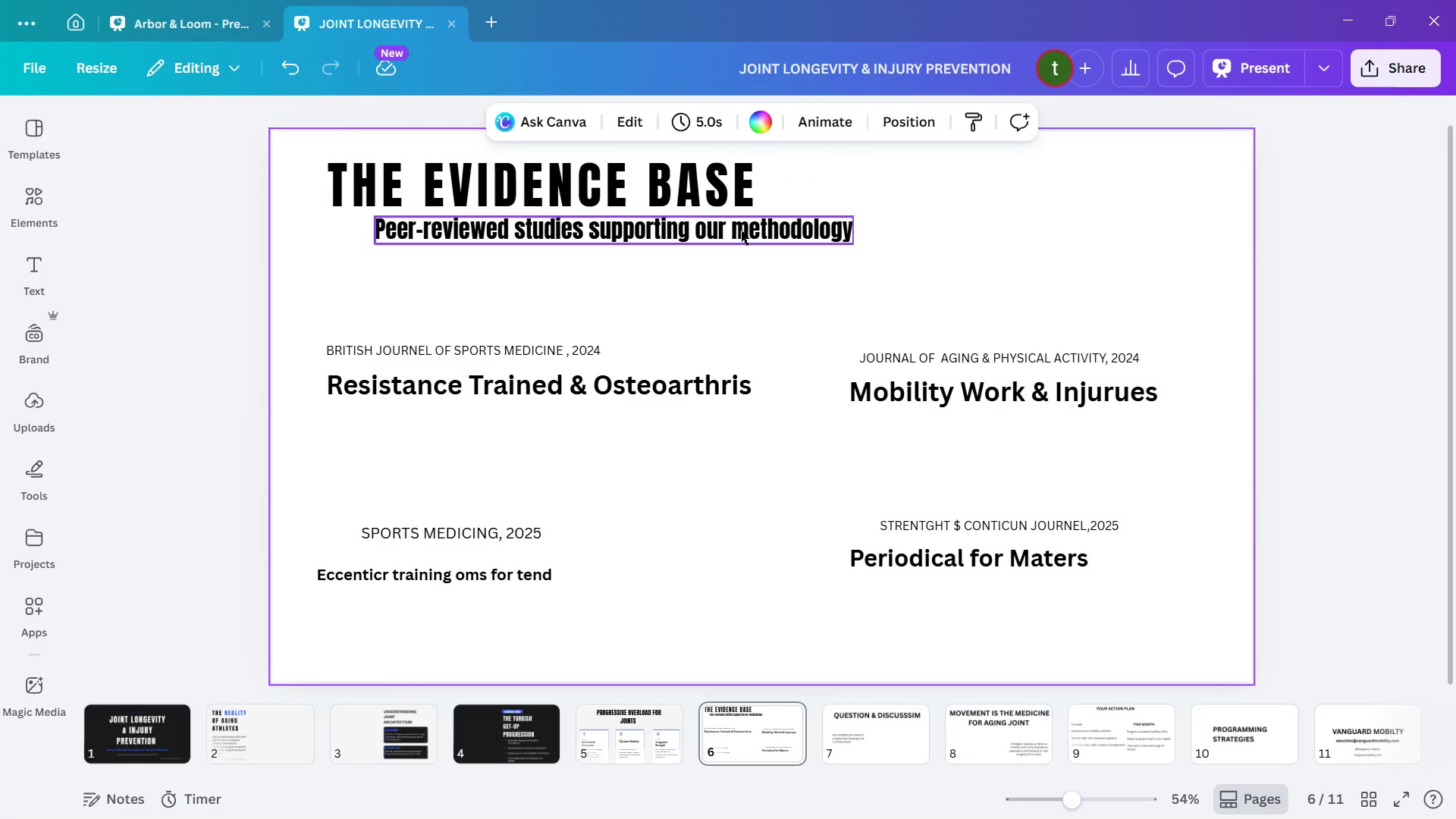 
left_click([741, 229])
 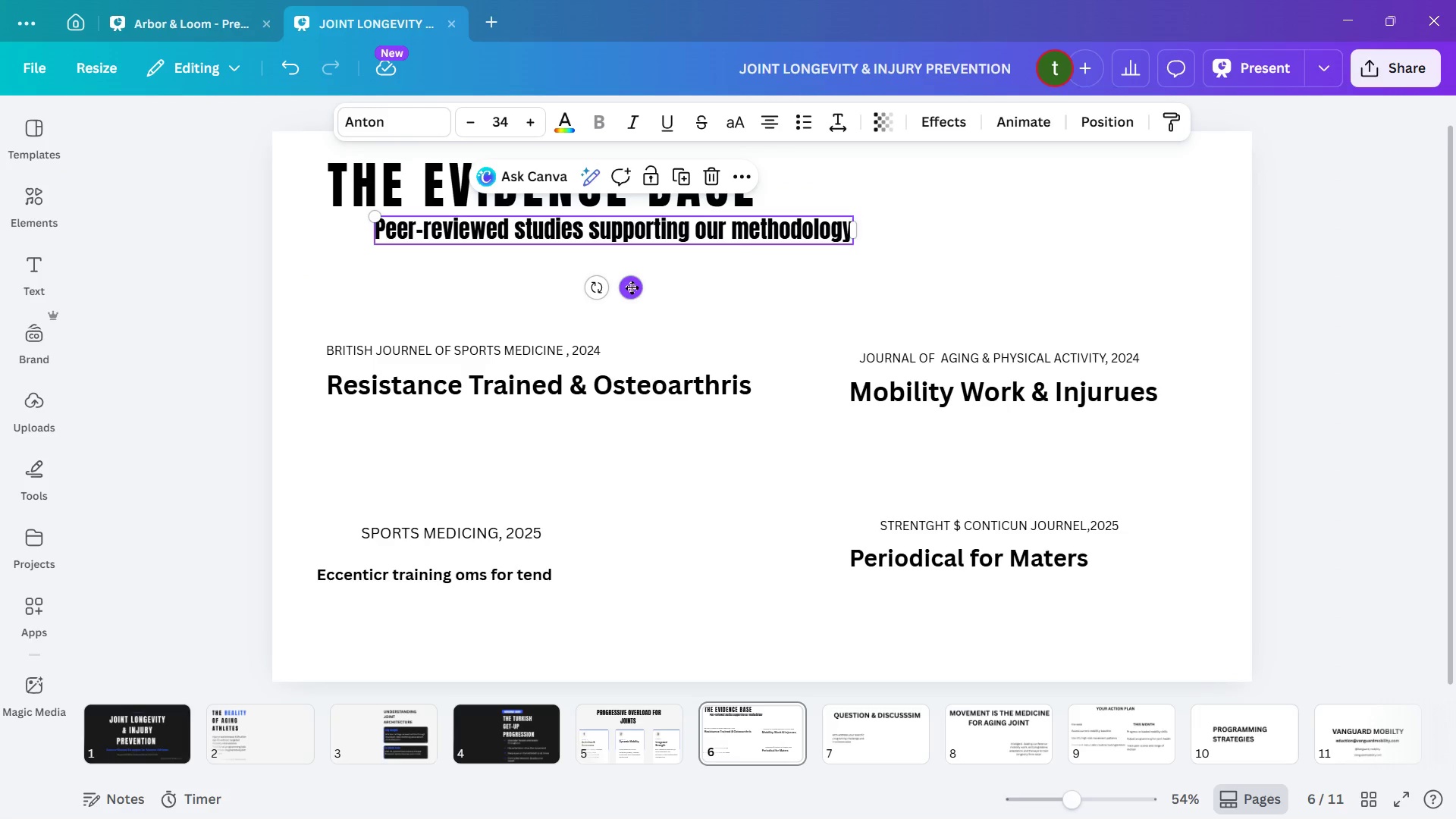 
left_click_drag(start_coordinate=[632, 287], to_coordinate=[585, 290])
 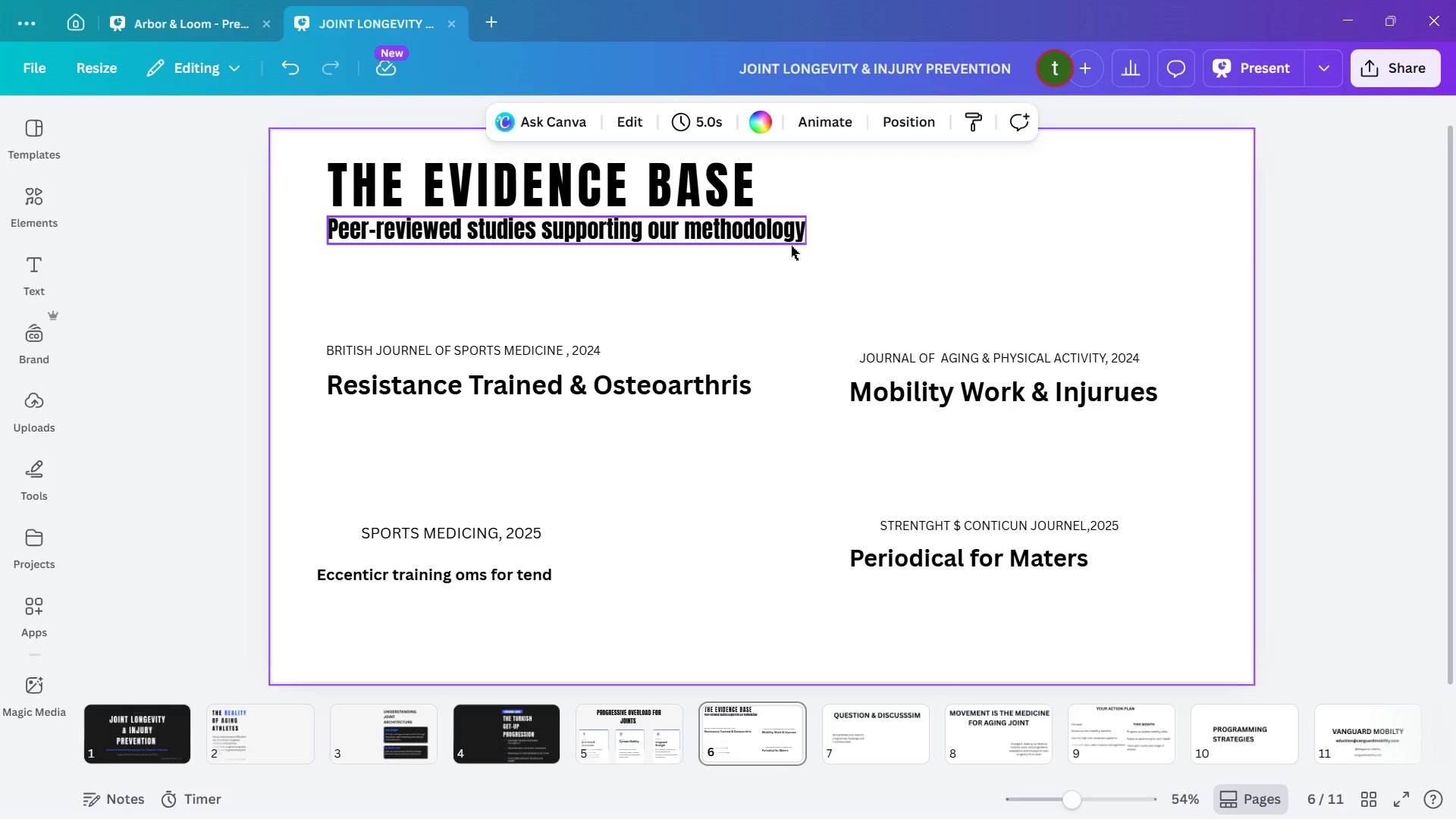 
wait(12.2)
 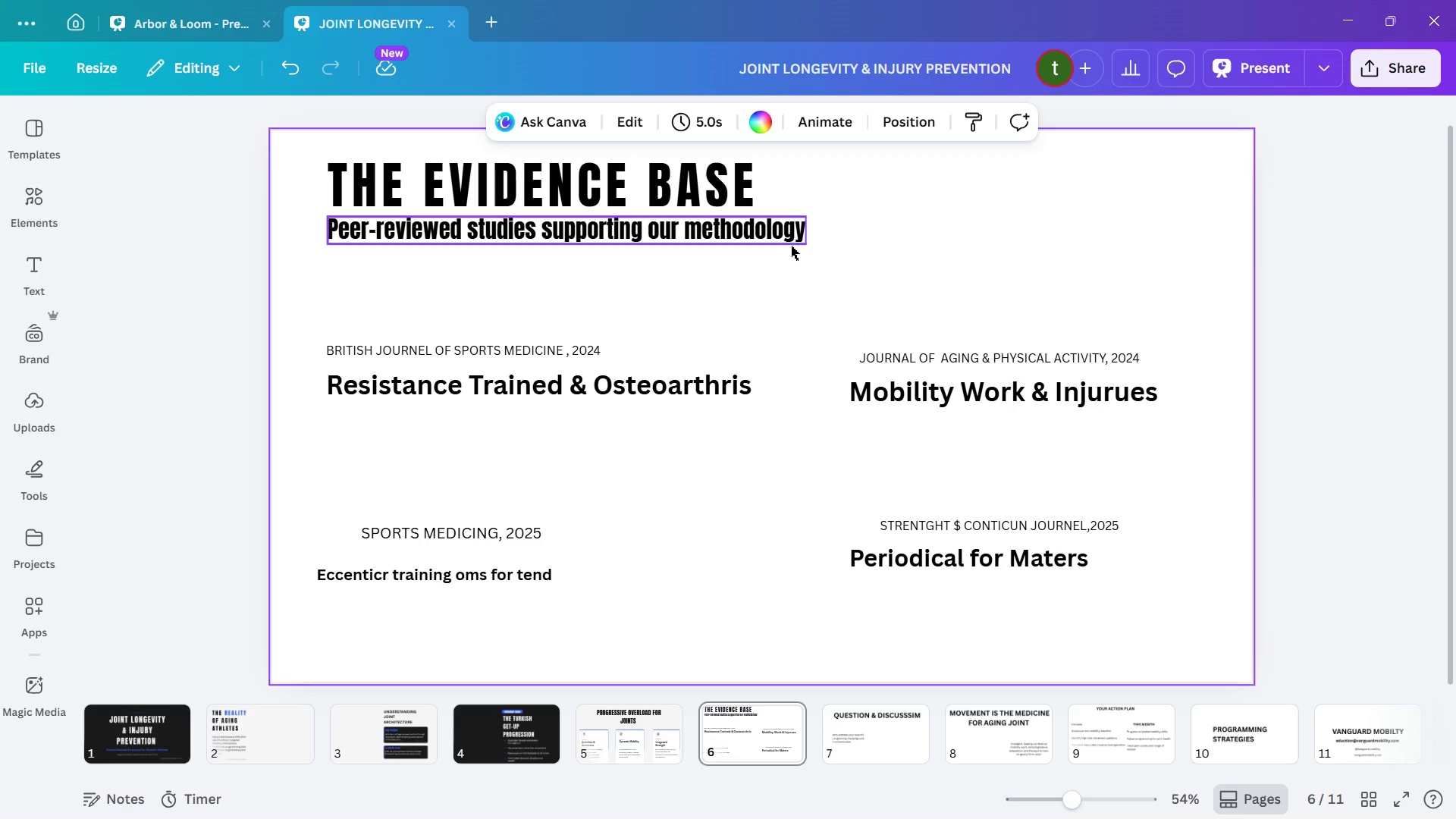 
left_click([835, 111])
 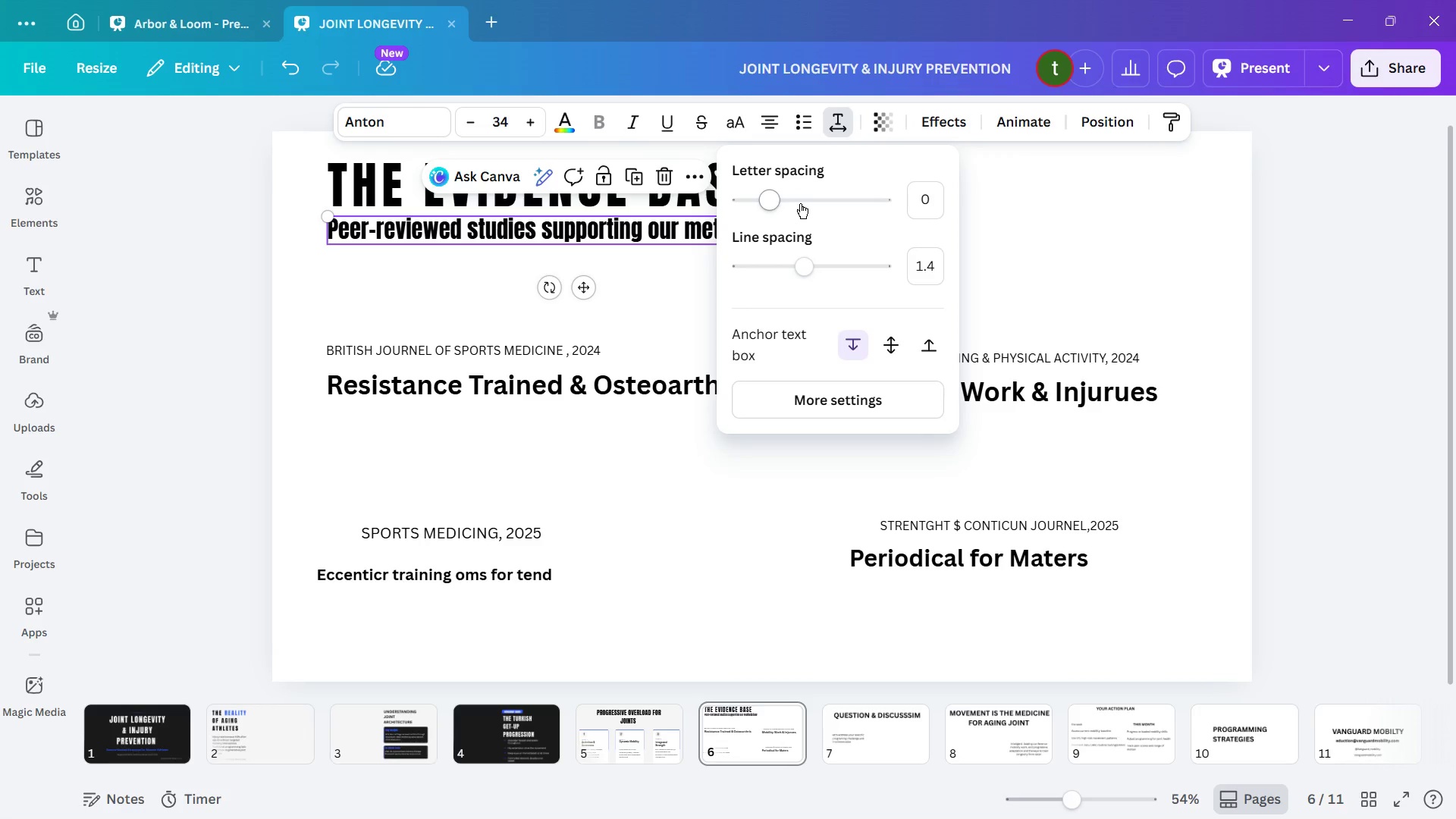 
left_click([799, 203])
 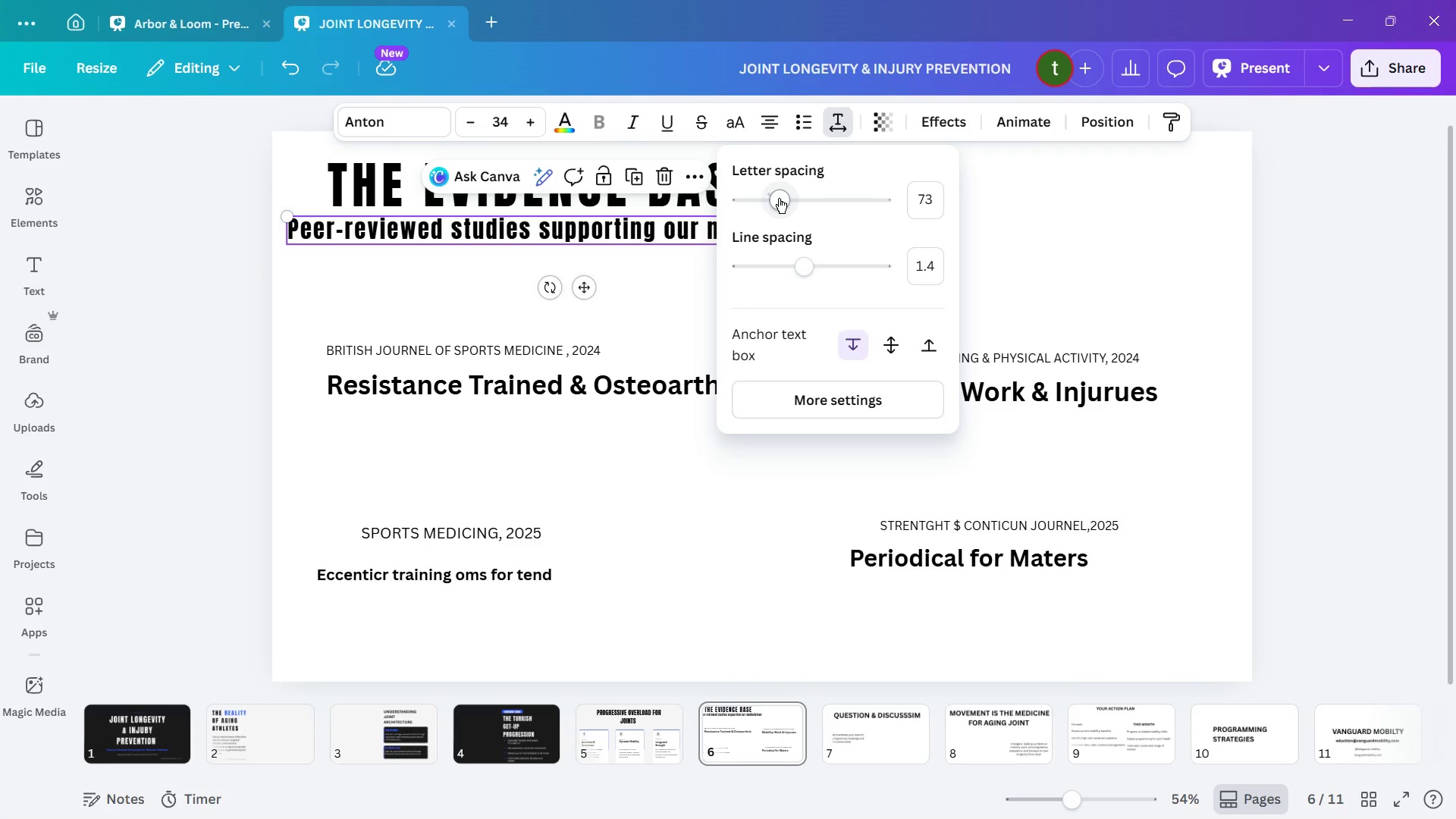 
left_click([764, 197])
 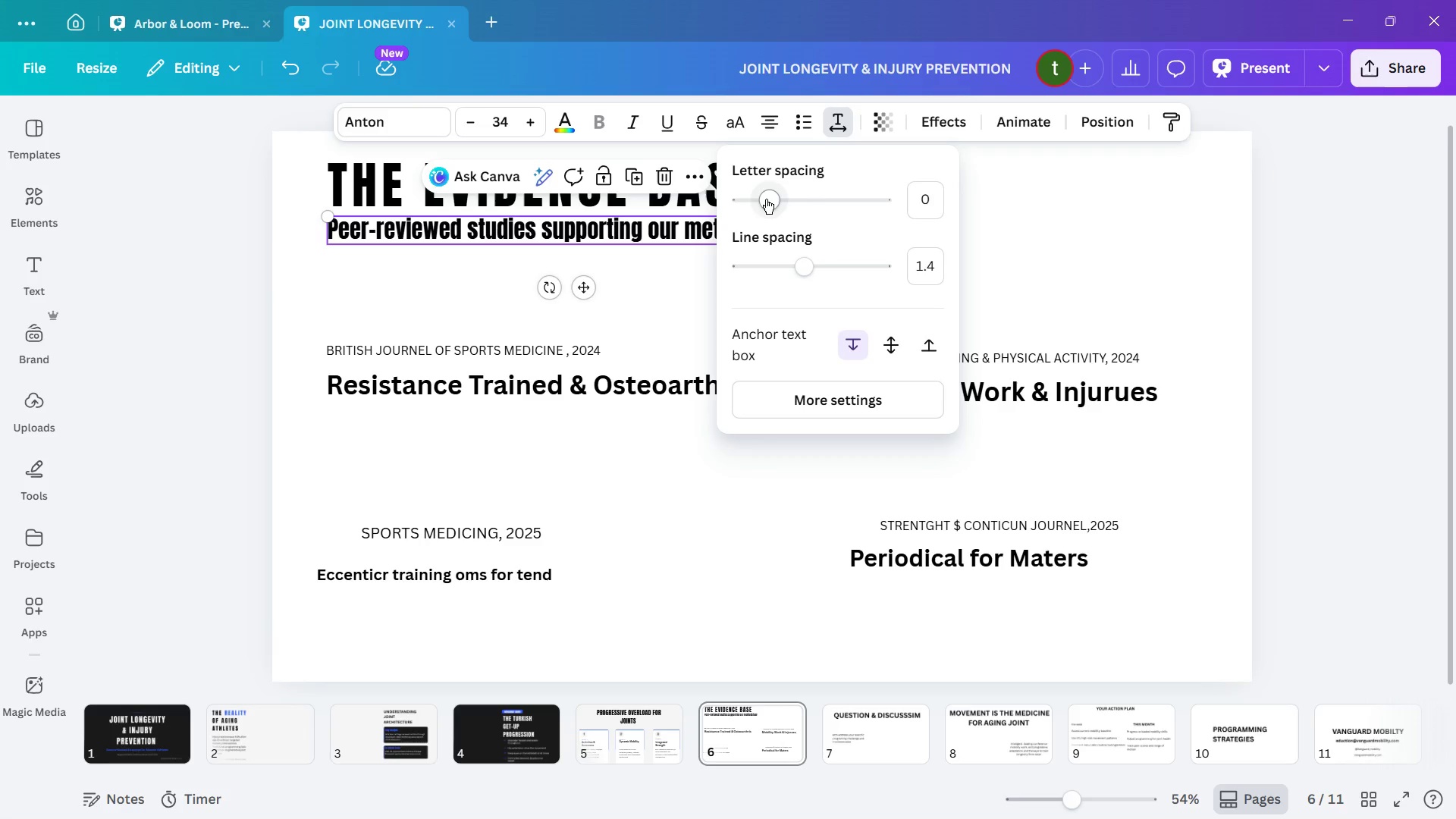 
left_click([777, 201])
 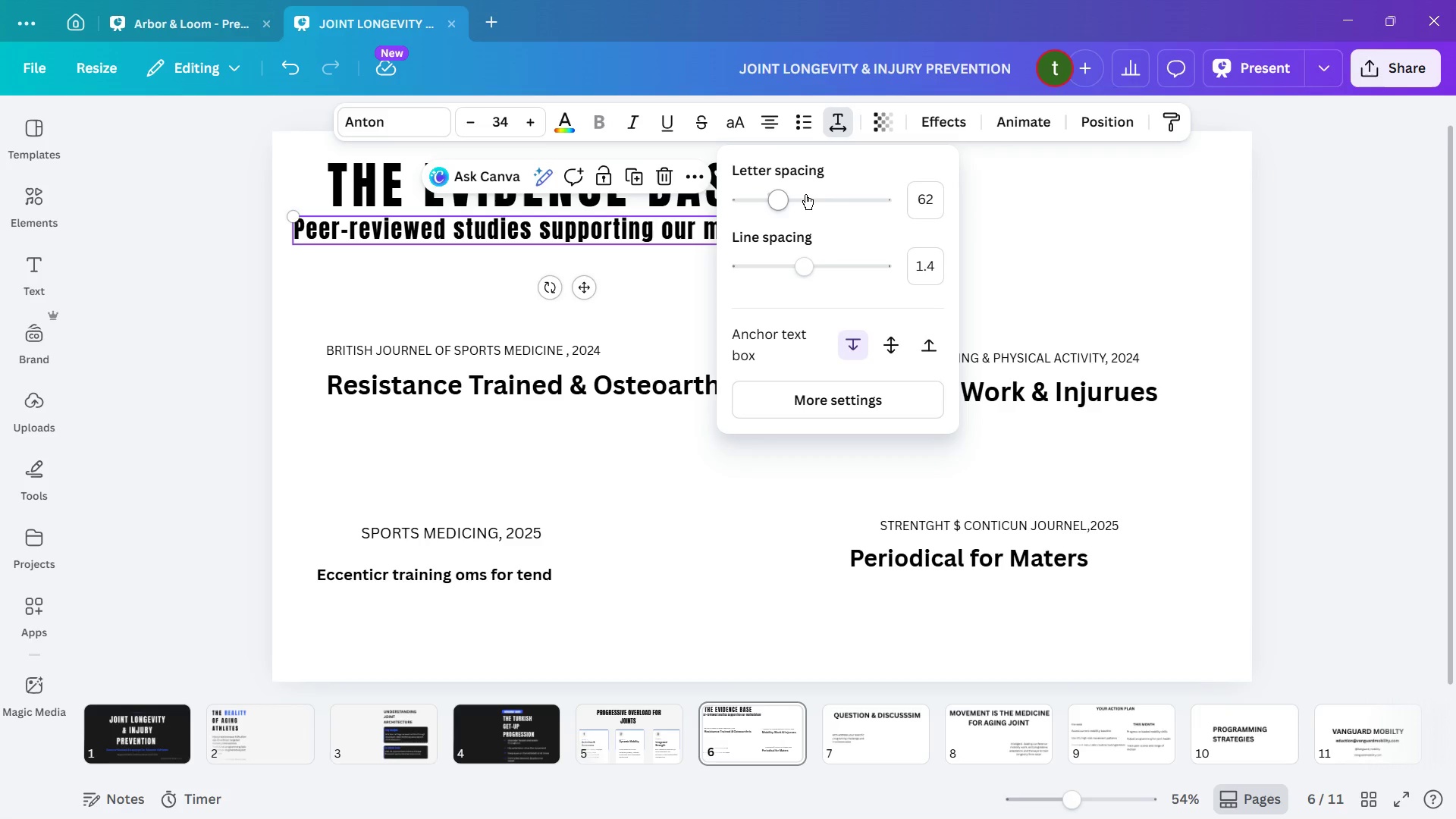 
left_click_drag(start_coordinate=[784, 204], to_coordinate=[779, 196])
 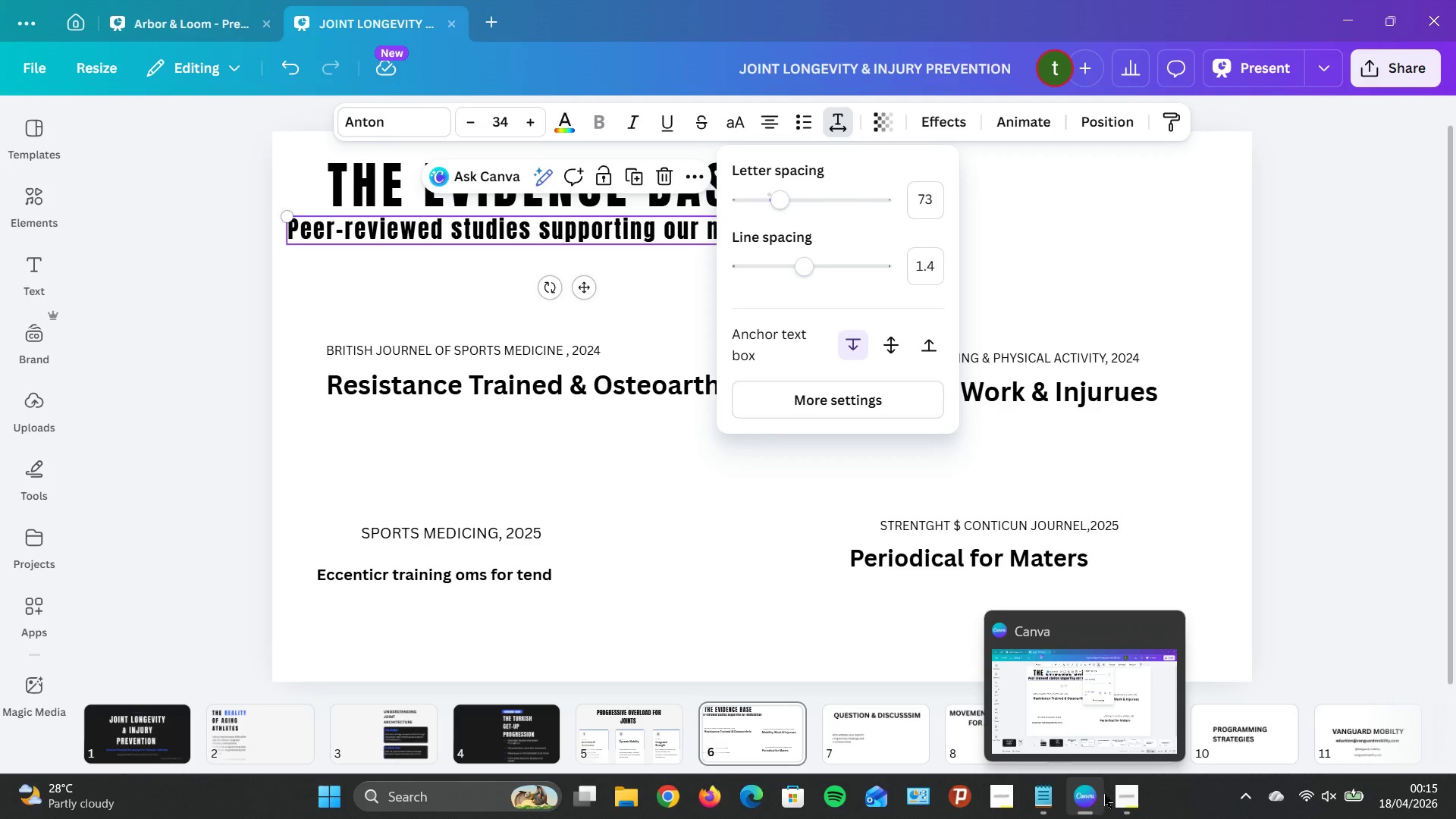 
left_click([1122, 790])
 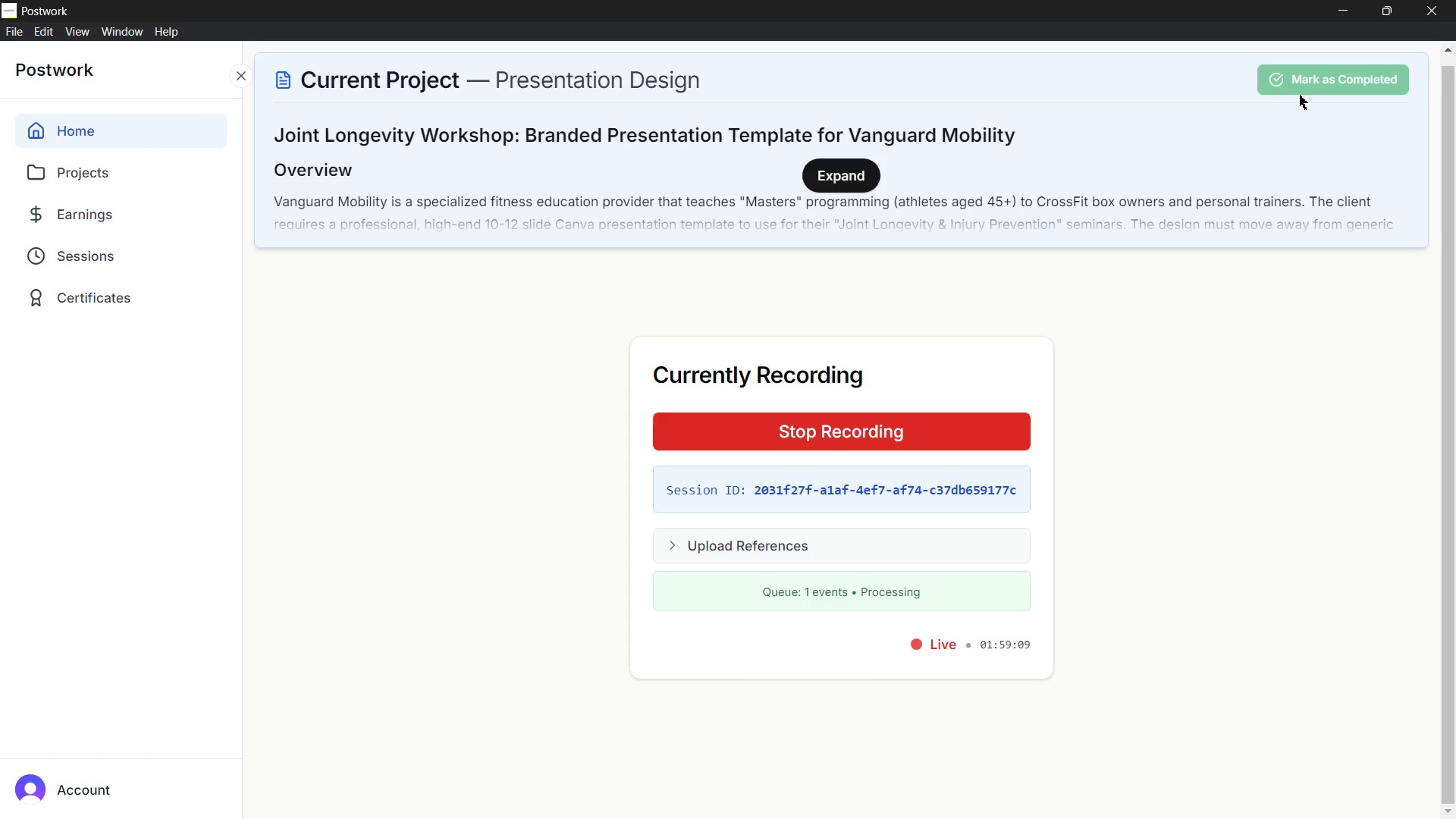 
wait(5.84)
 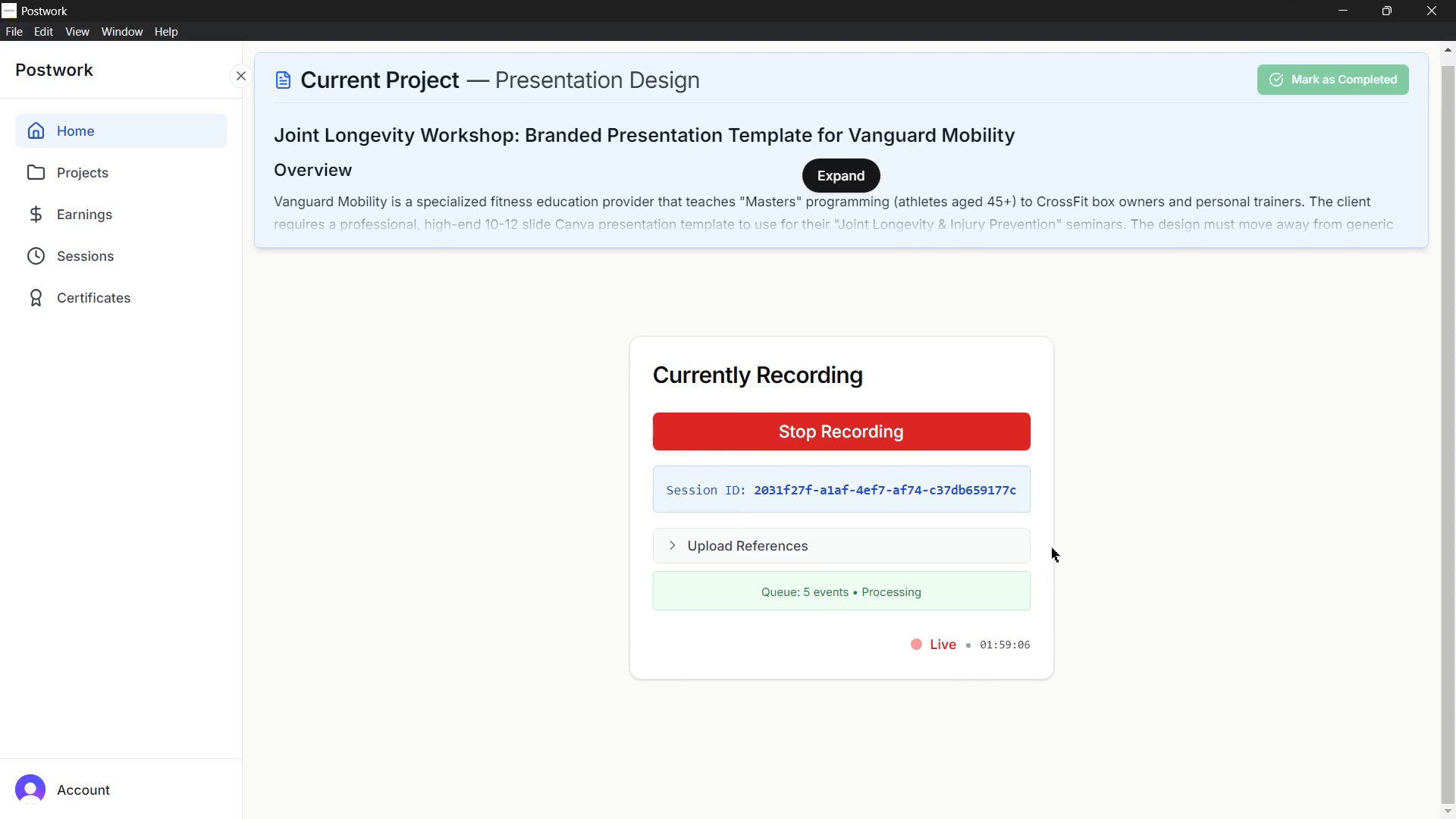 
left_click([1348, 16])
 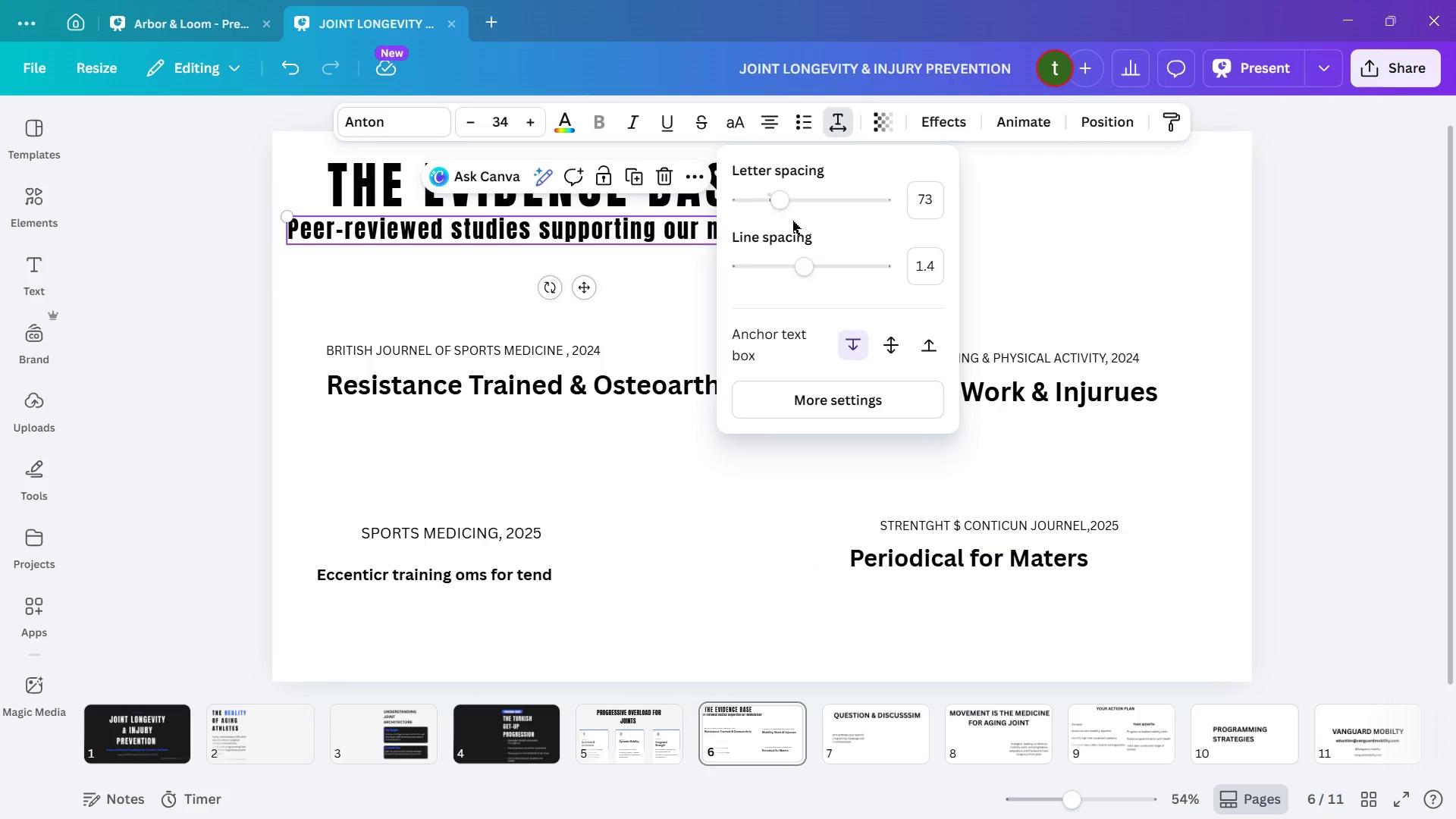 
left_click([1051, 245])
 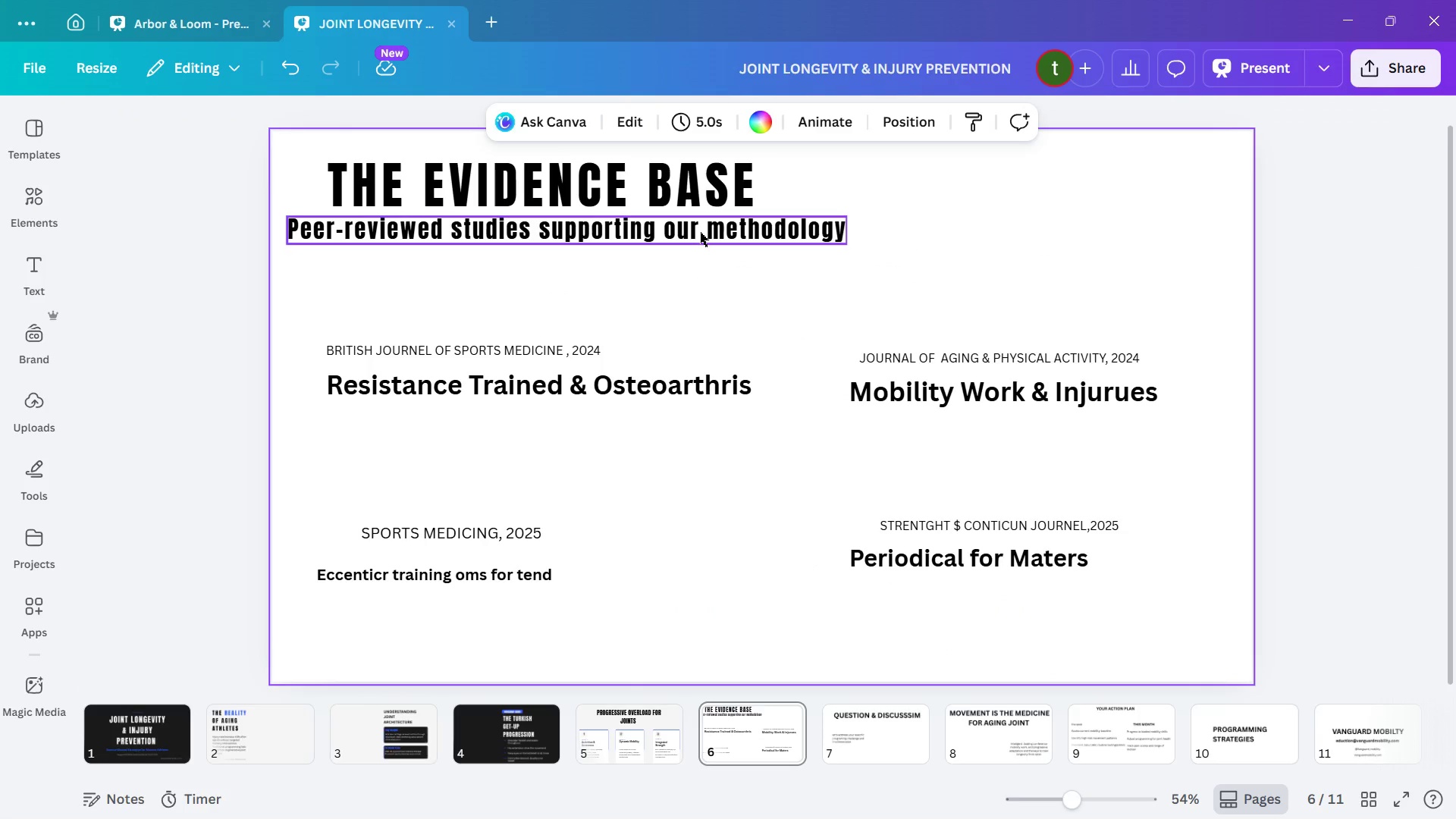 
left_click_drag(start_coordinate=[700, 232], to_coordinate=[742, 231])
 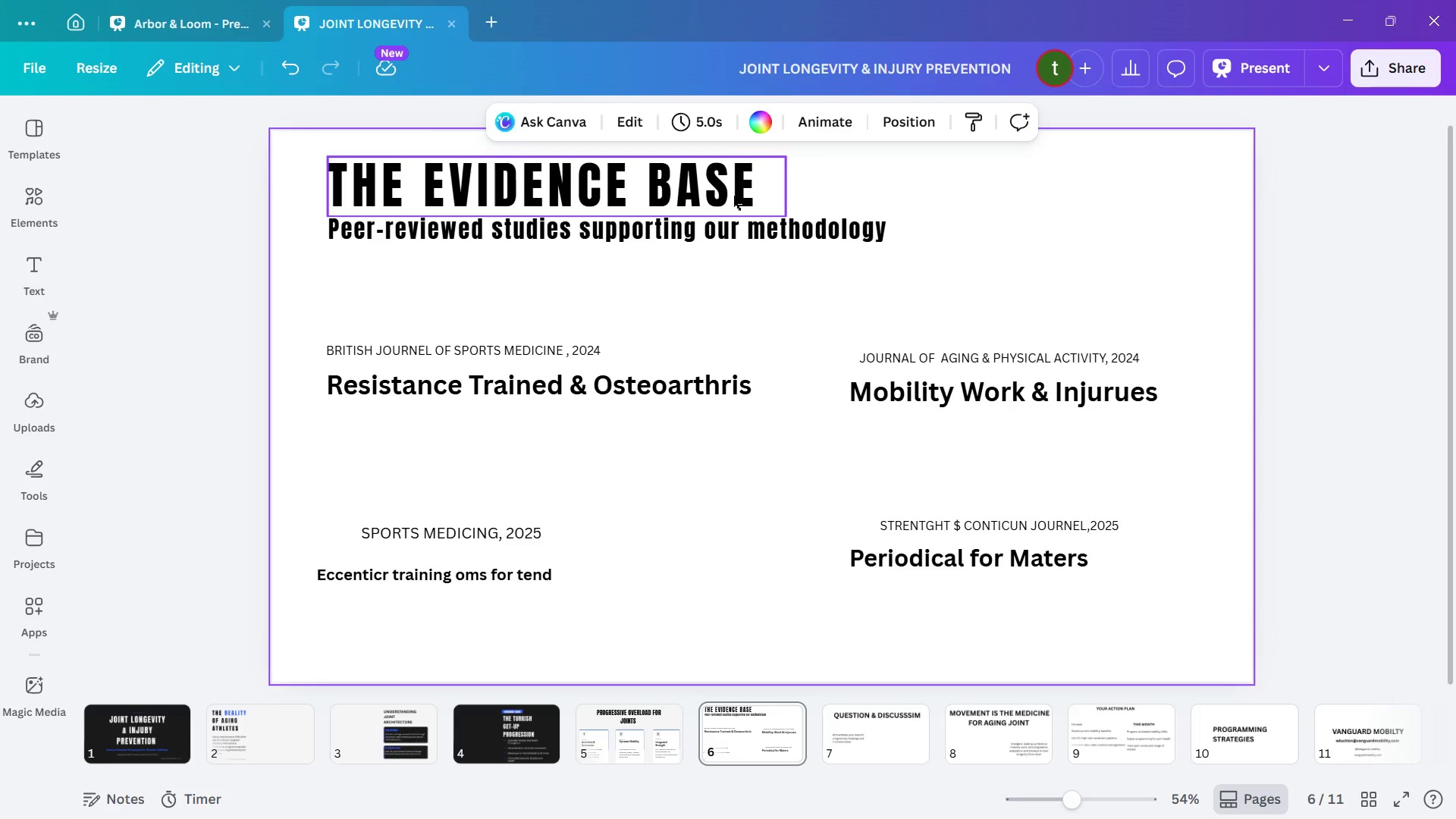 
wait(6.99)
 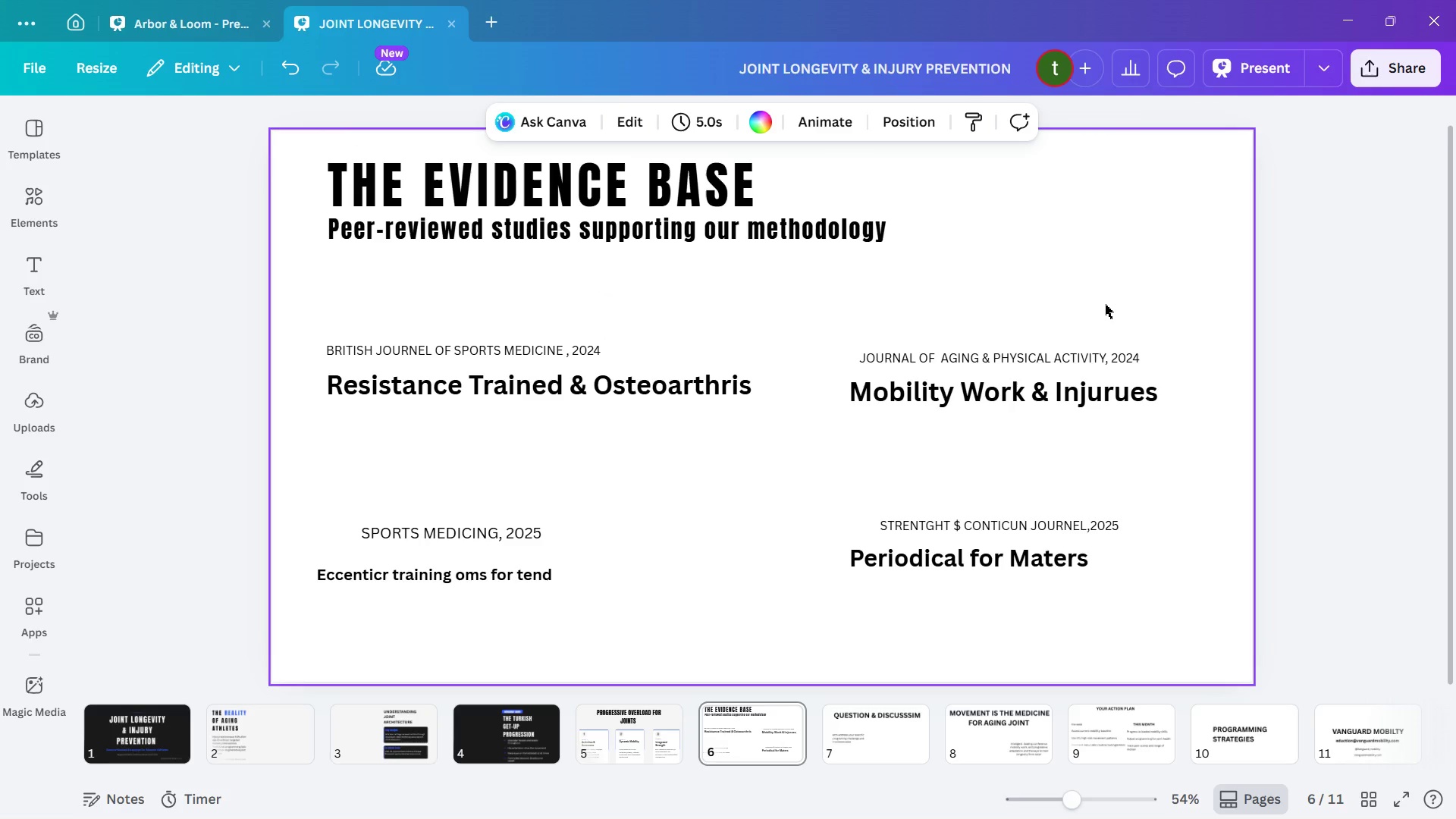 
left_click([821, 221])
 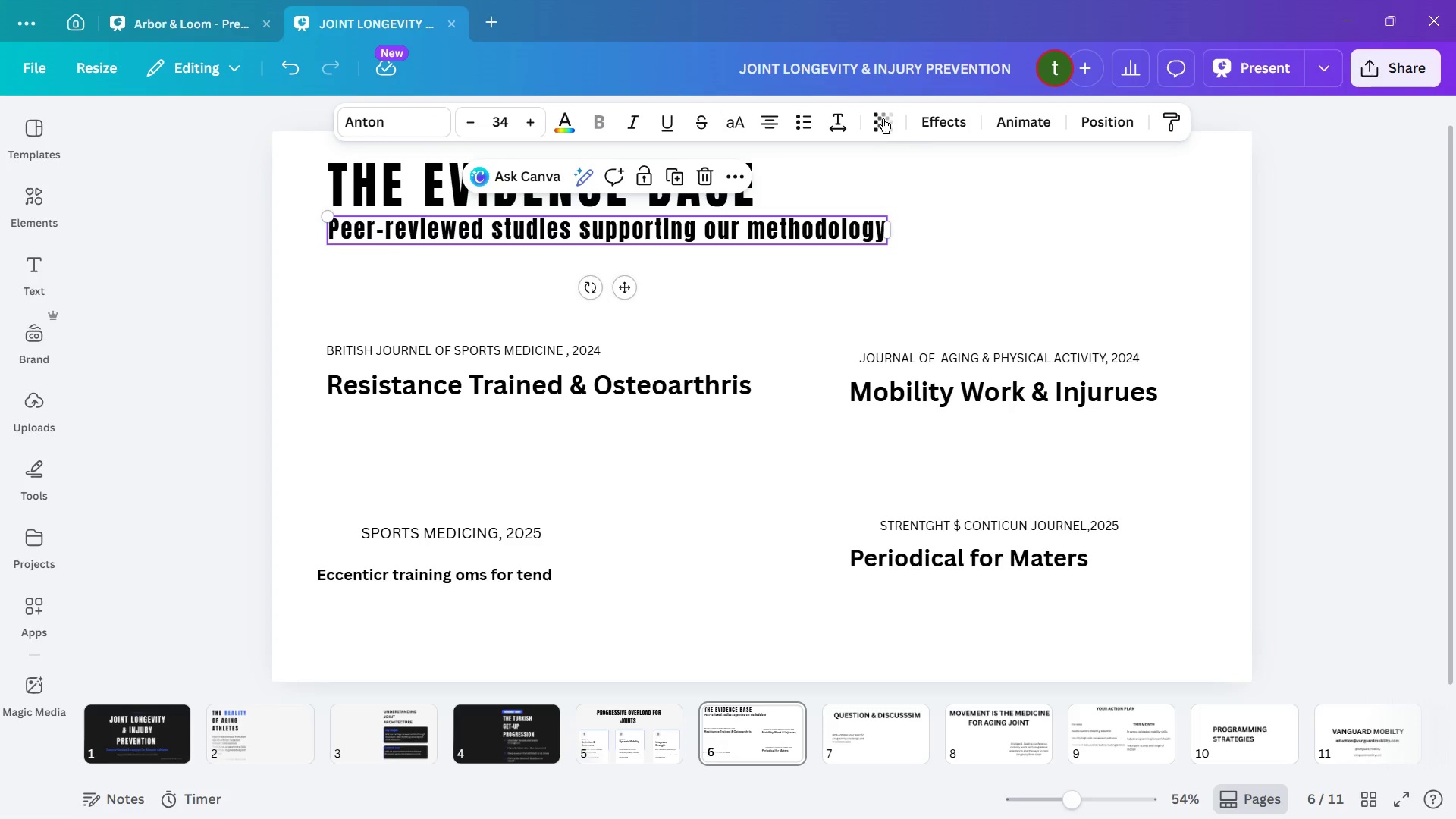 
left_click([845, 113])
 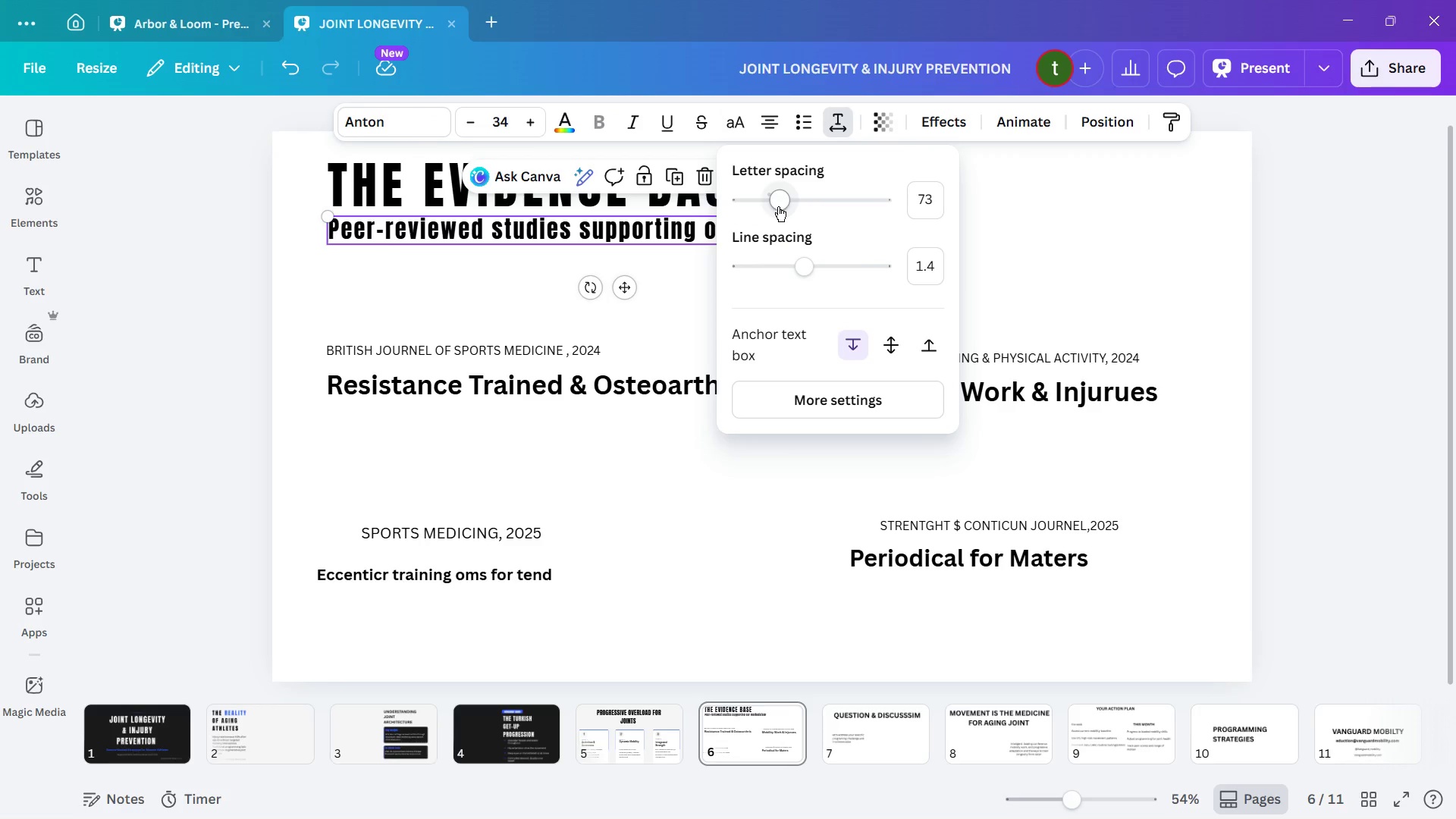 
left_click([777, 206])
 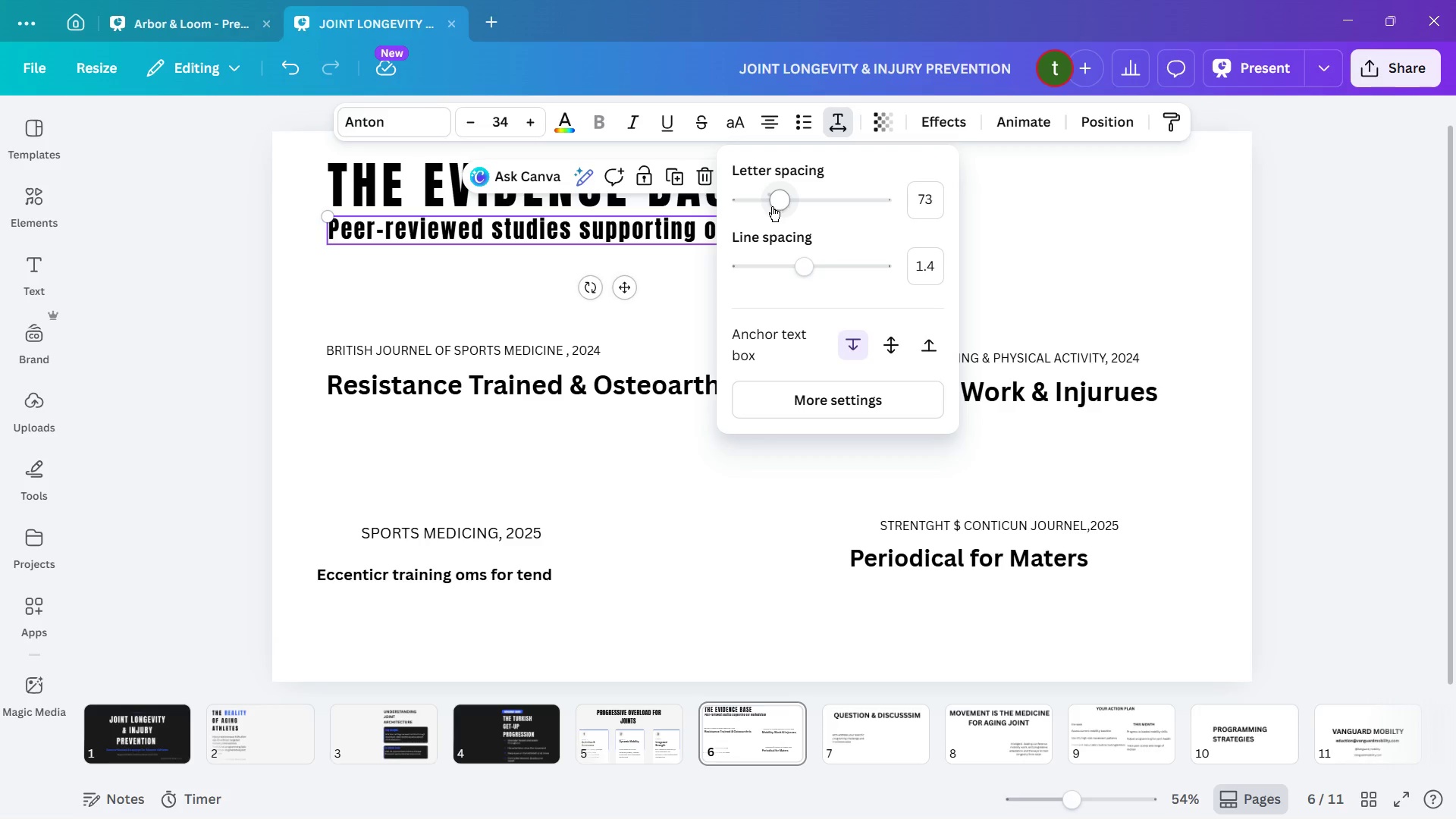 
double_click([772, 206])
 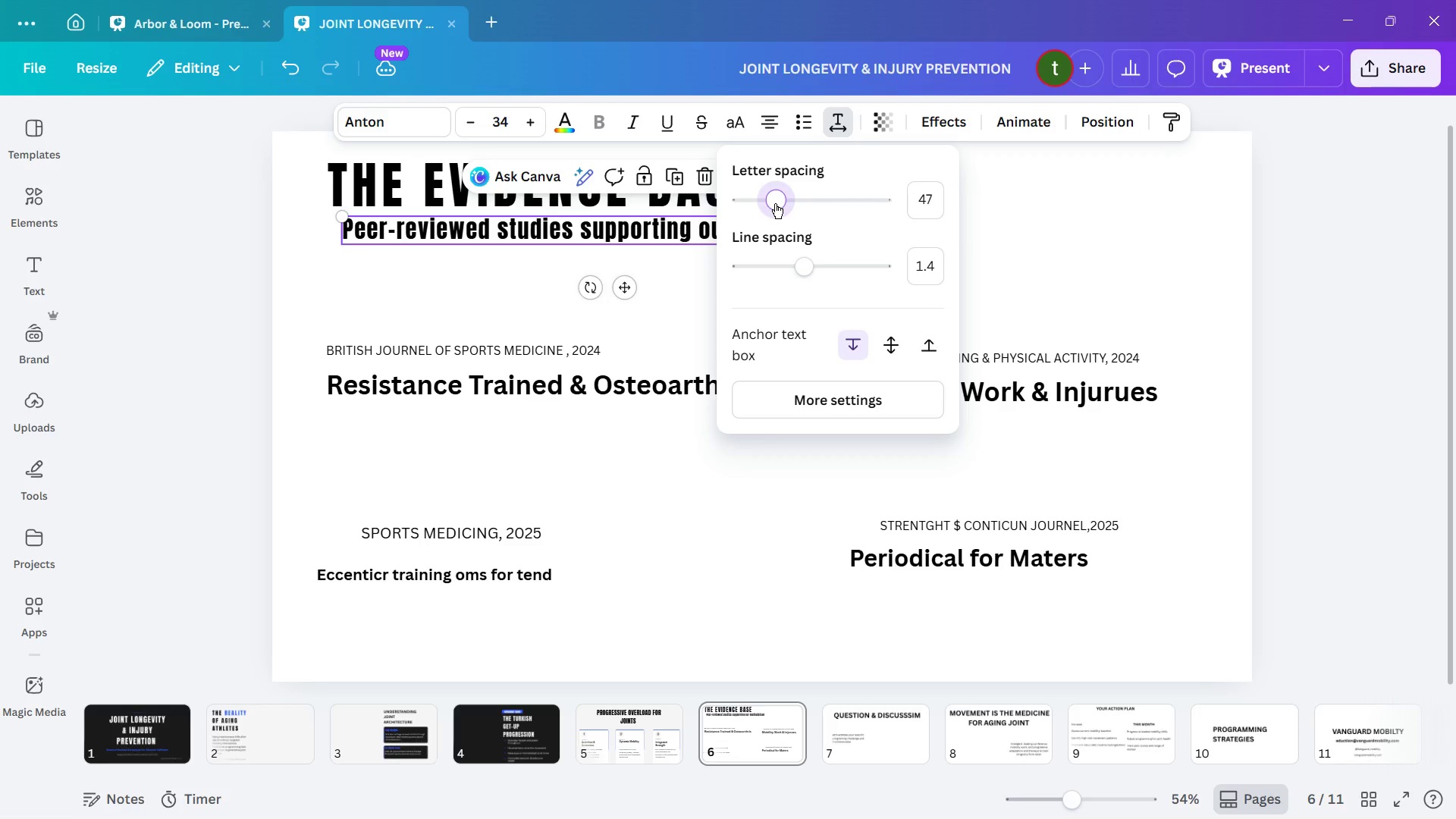 
wait(5.94)
 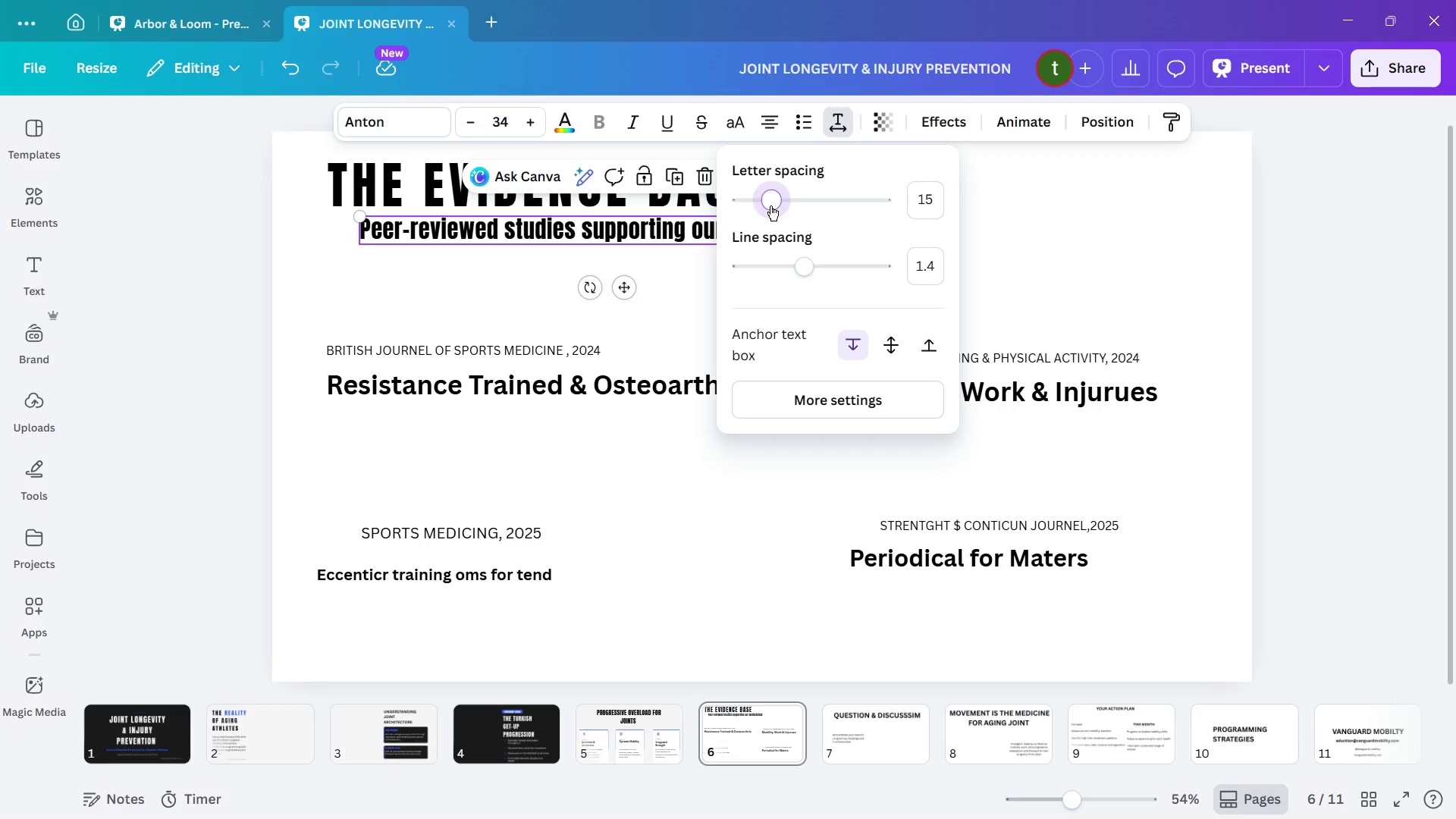 
left_click_drag(start_coordinate=[1114, 237], to_coordinate=[1109, 237])
 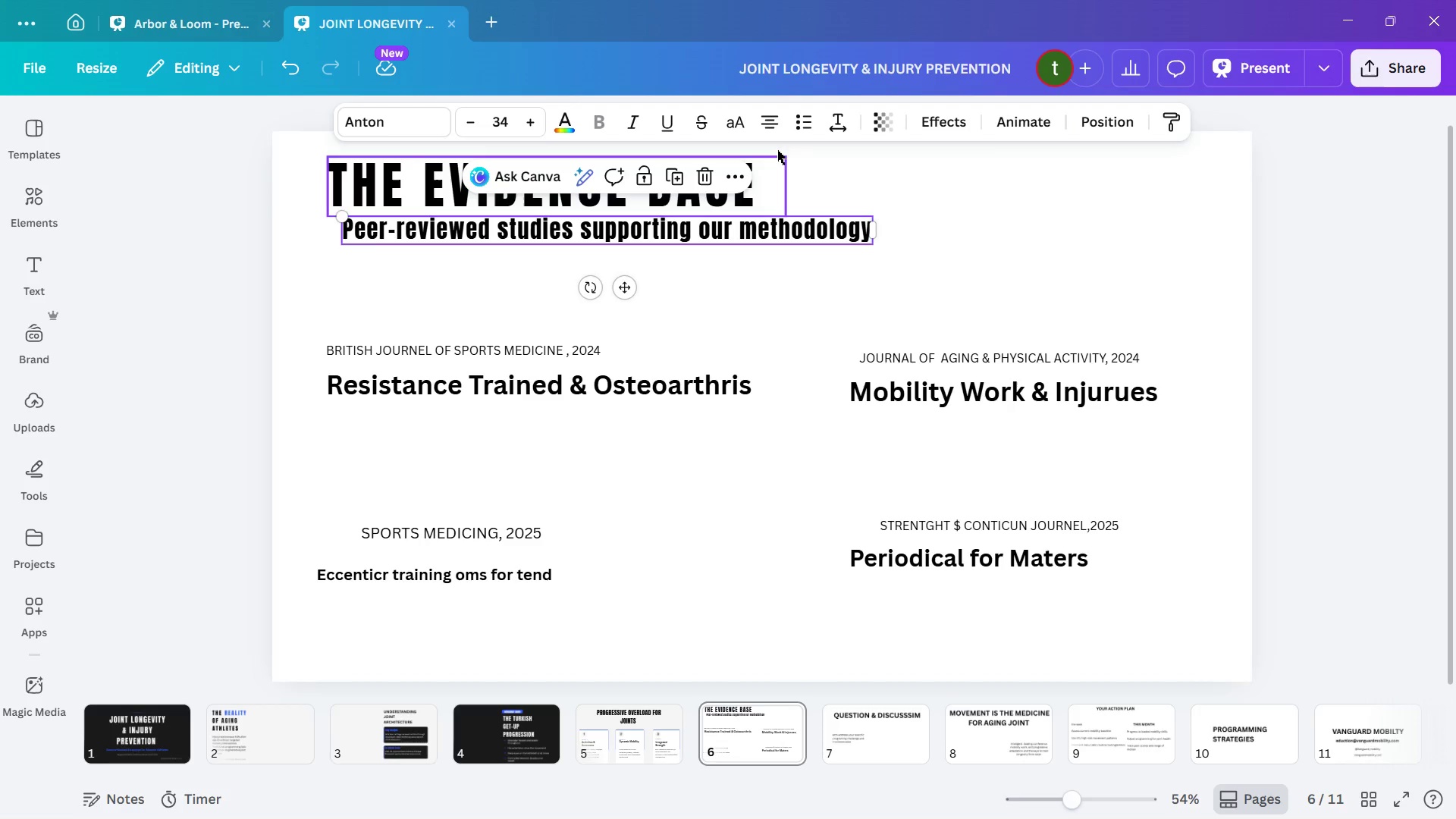 
left_click([759, 128])
 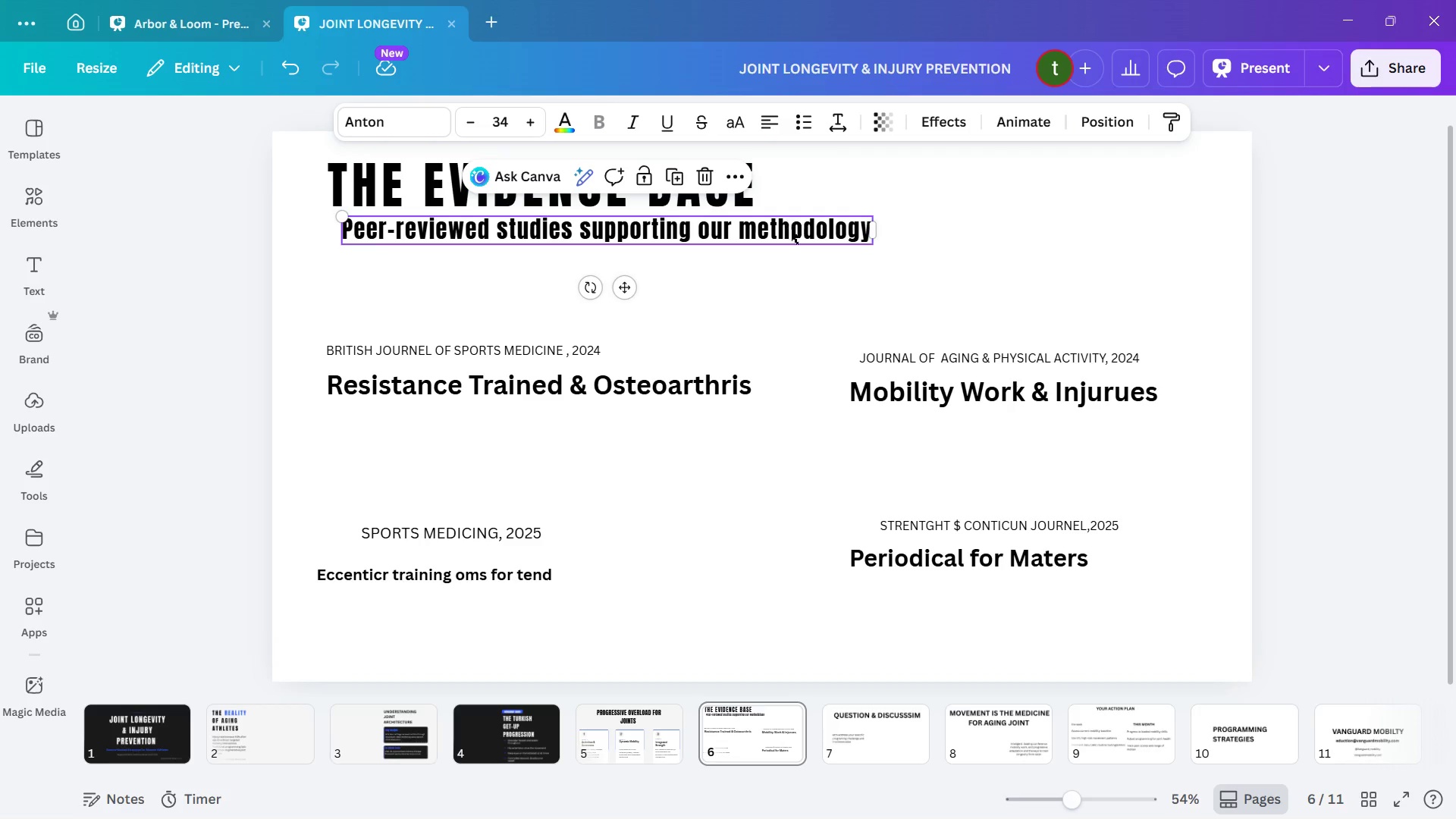 
left_click([804, 234])
 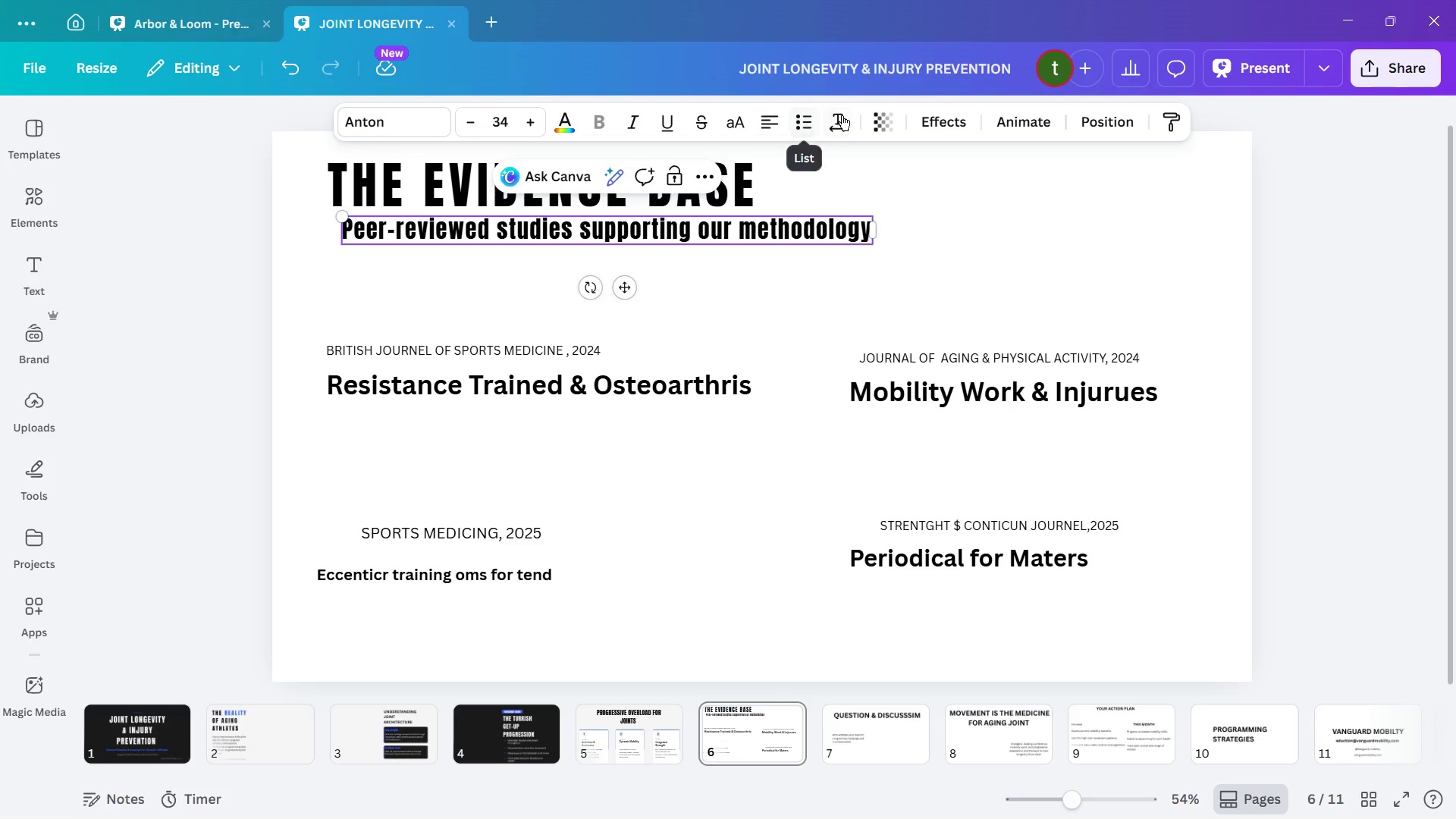 
left_click([836, 121])
 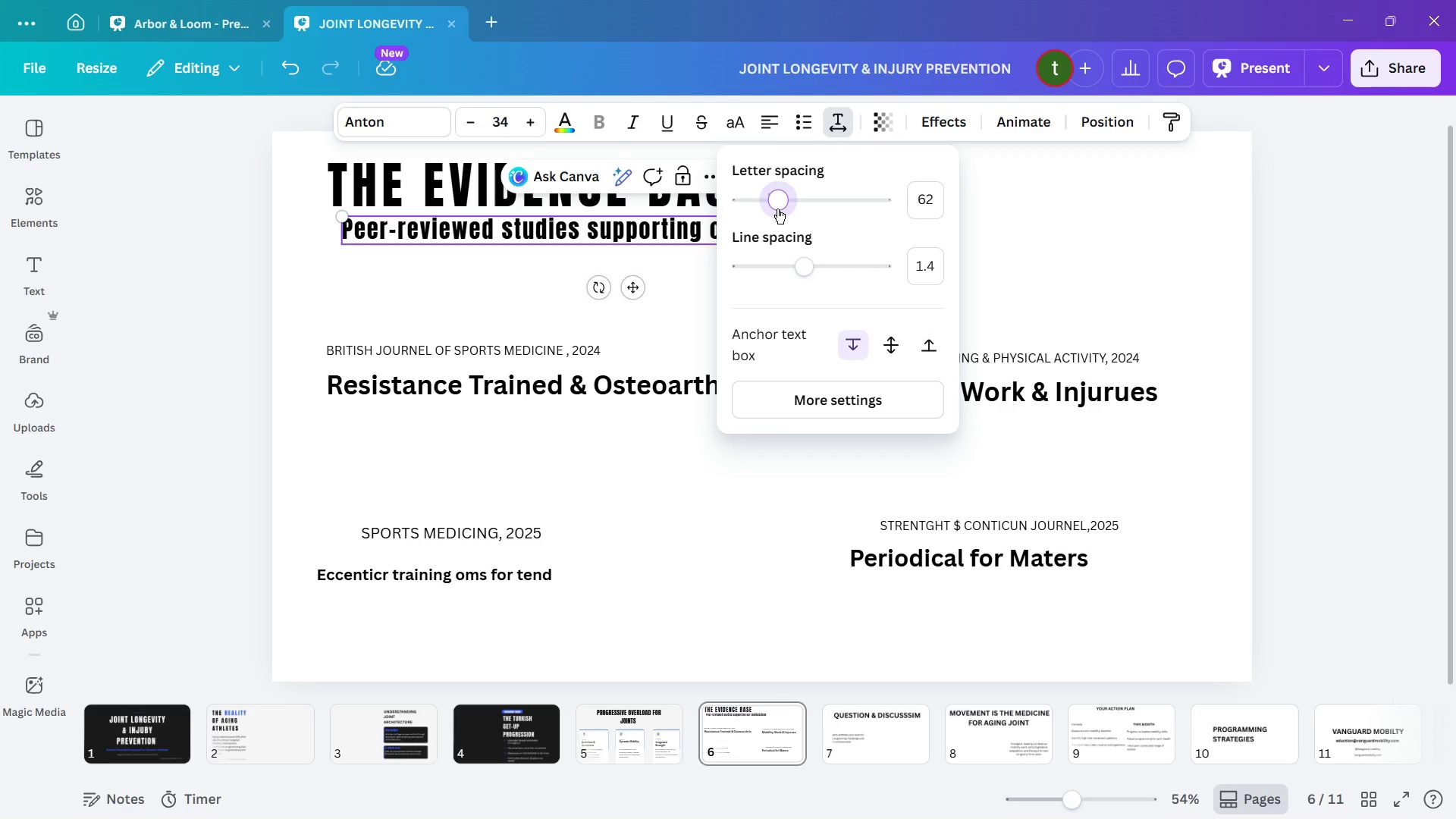 
wait(5.95)
 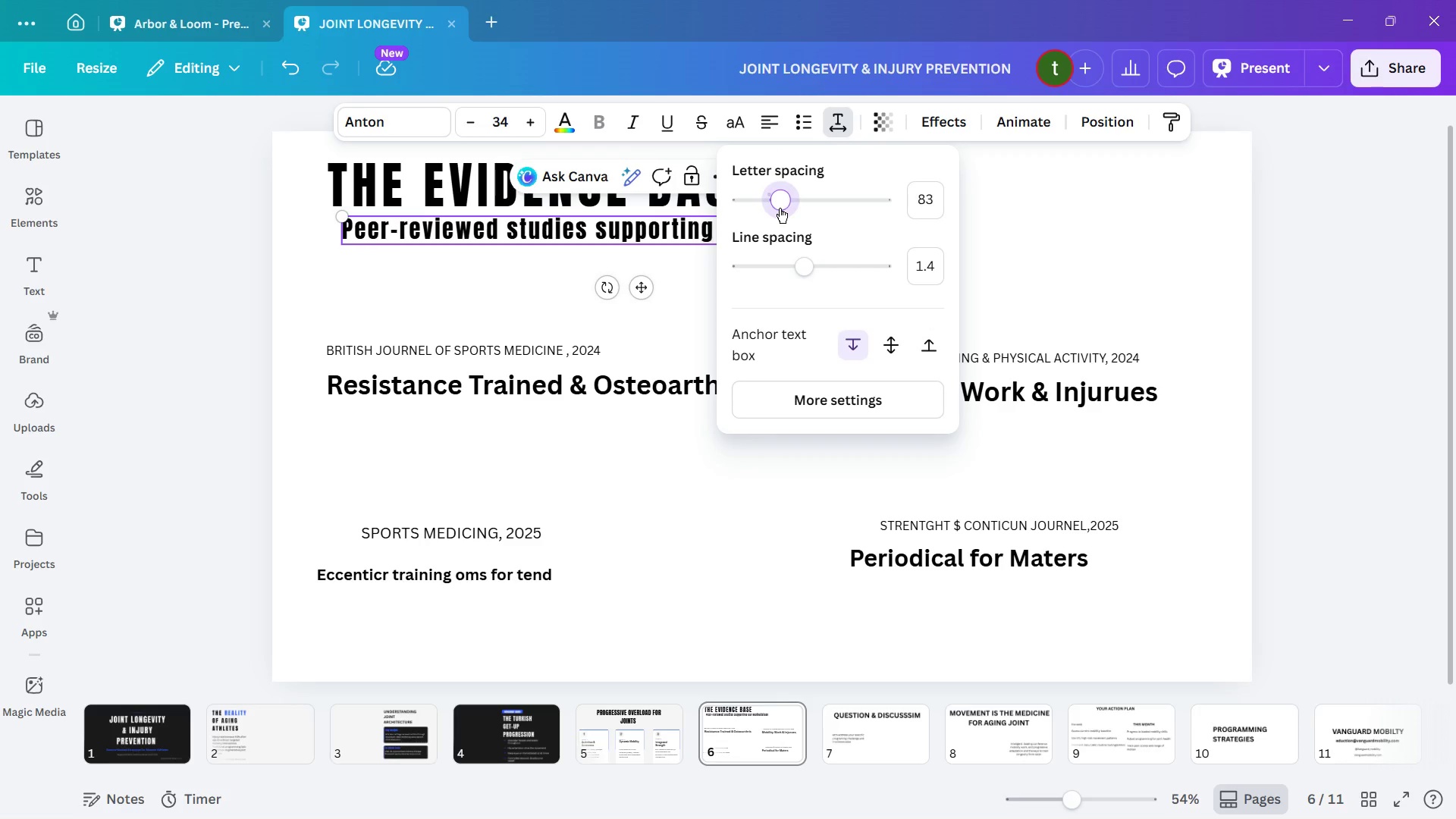 
left_click_drag(start_coordinate=[827, 232], to_coordinate=[816, 234])
 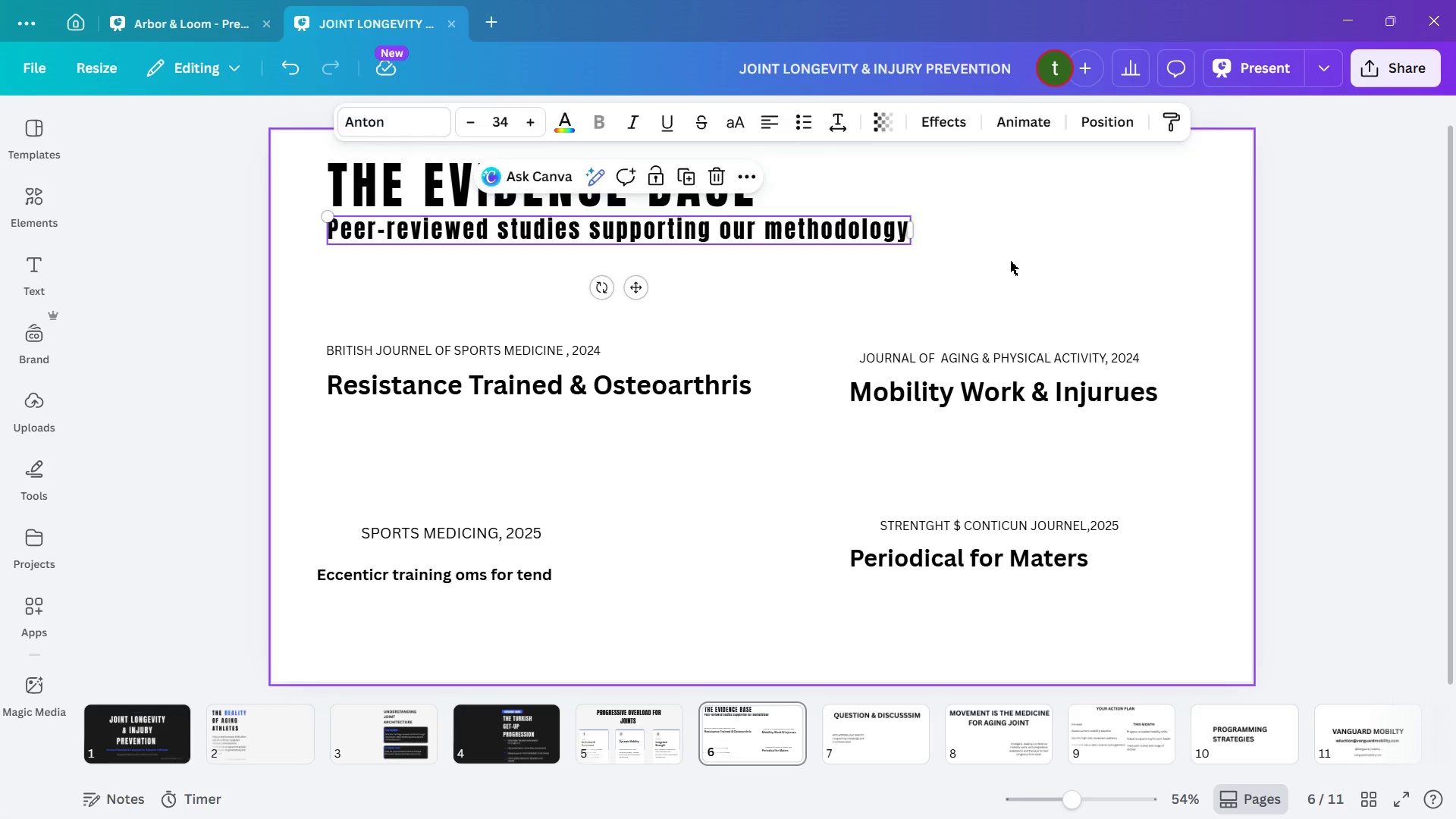 
left_click([1010, 261])
 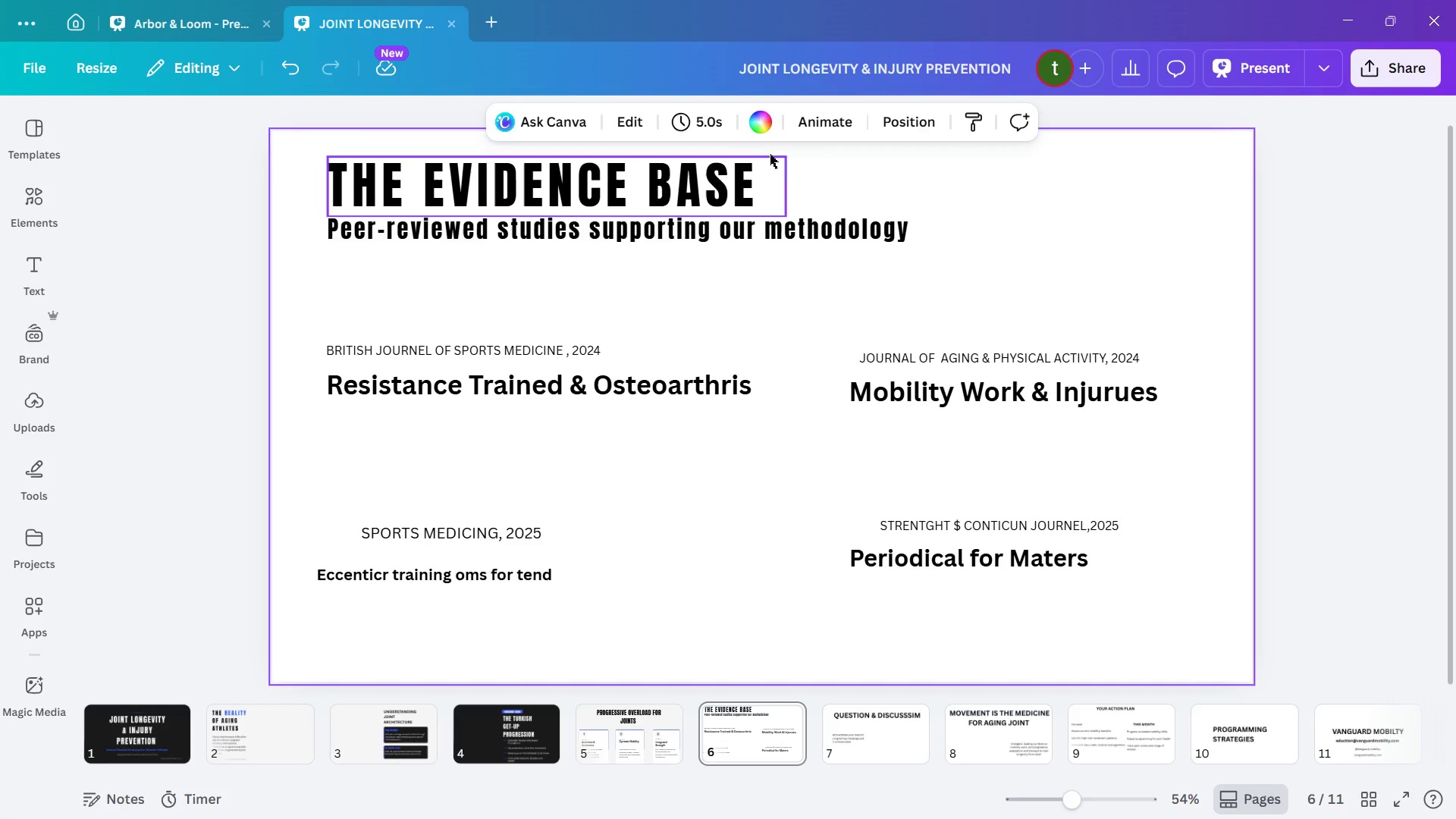 
left_click([735, 230])
 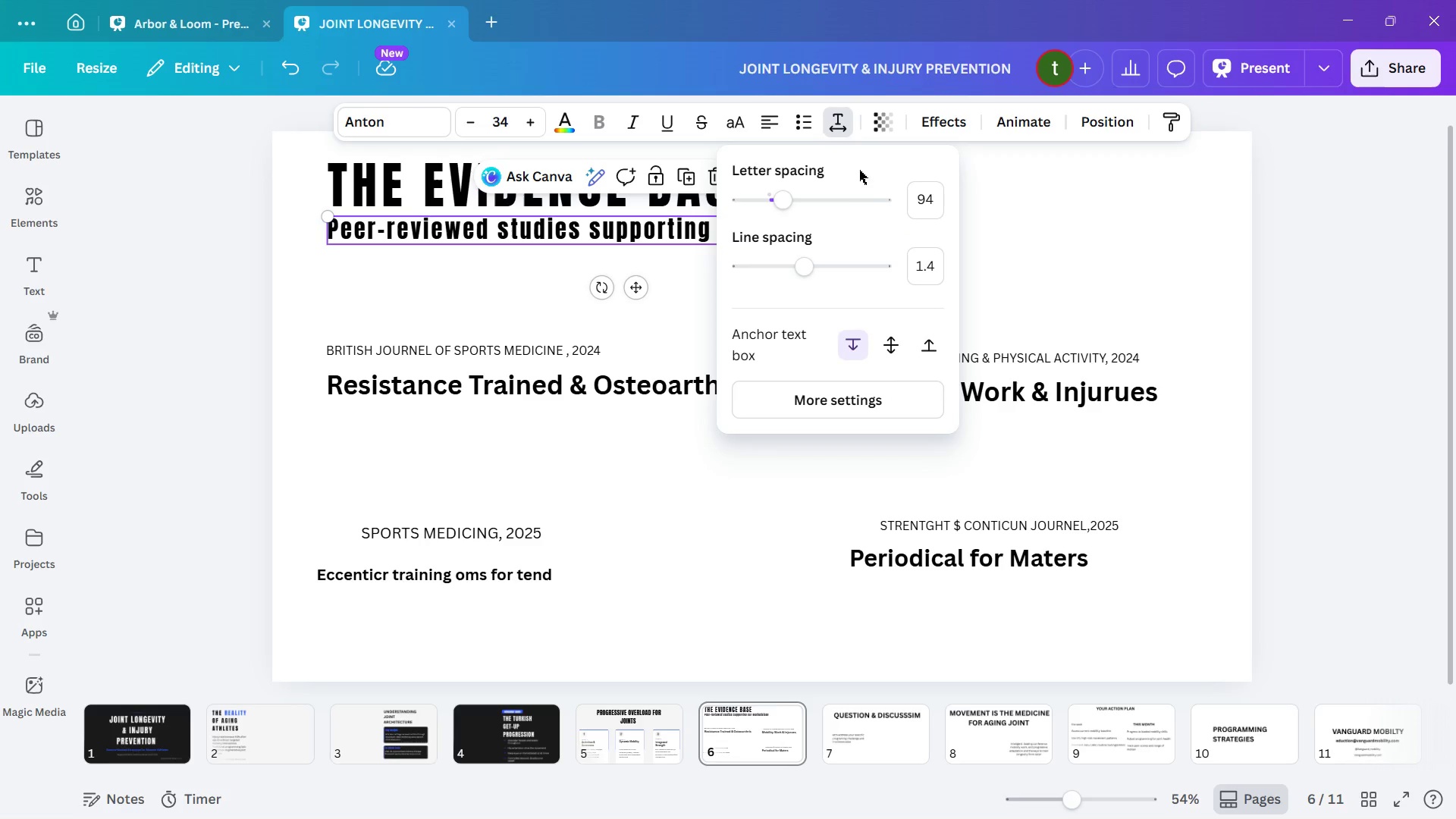 
left_click_drag(start_coordinate=[788, 202], to_coordinate=[777, 206])
 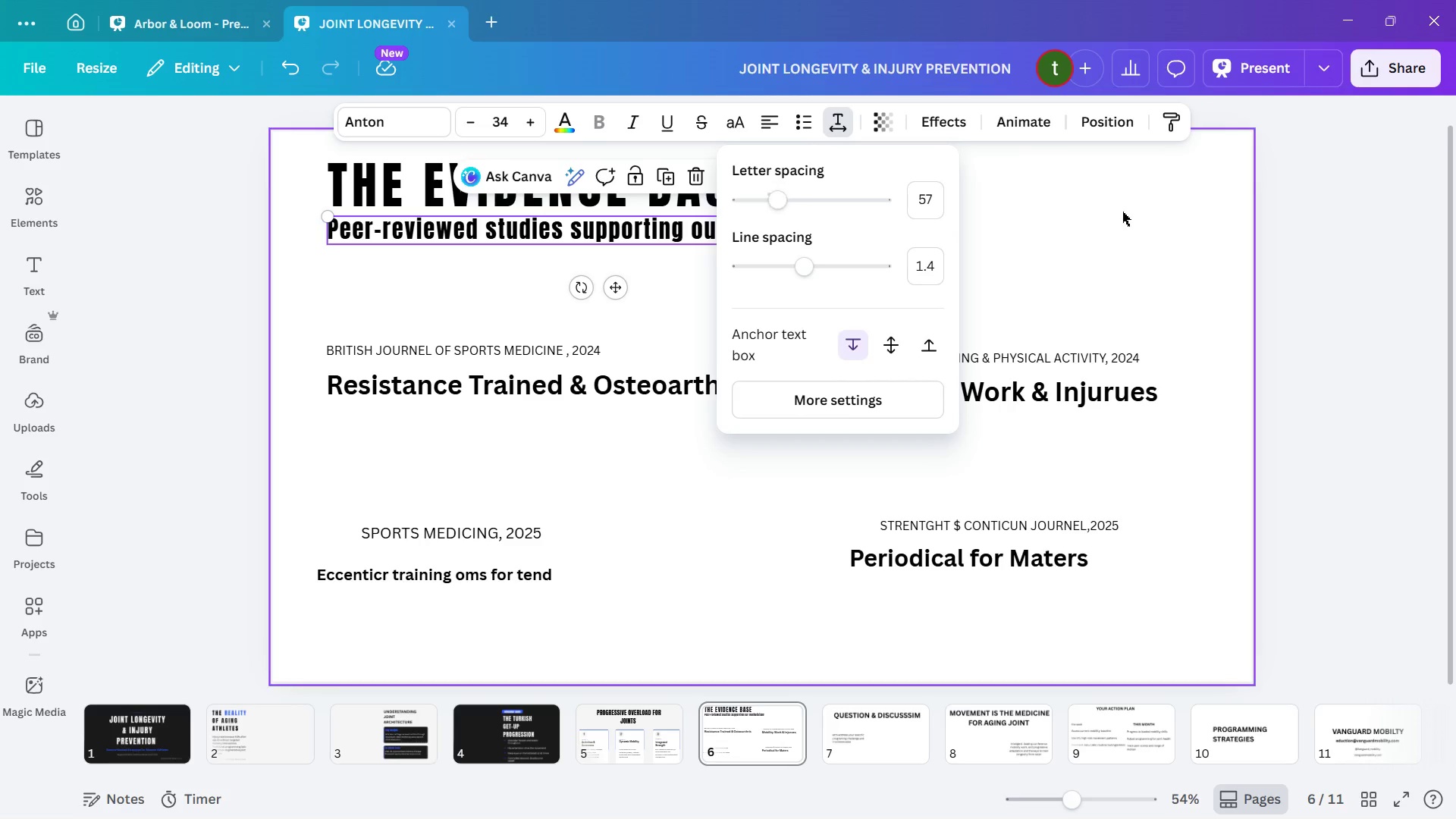 
left_click([1122, 212])
 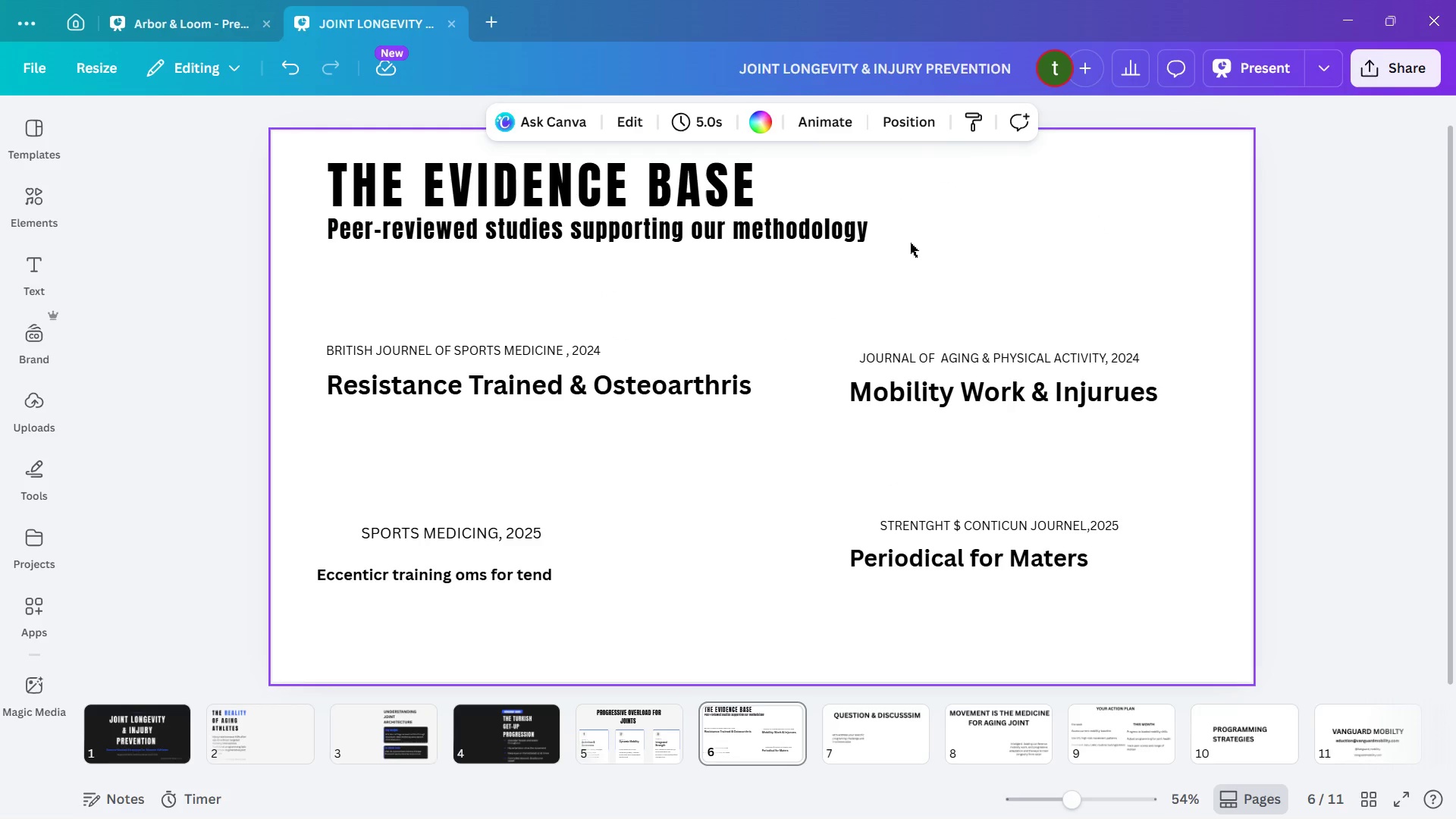 
left_click([859, 234])
 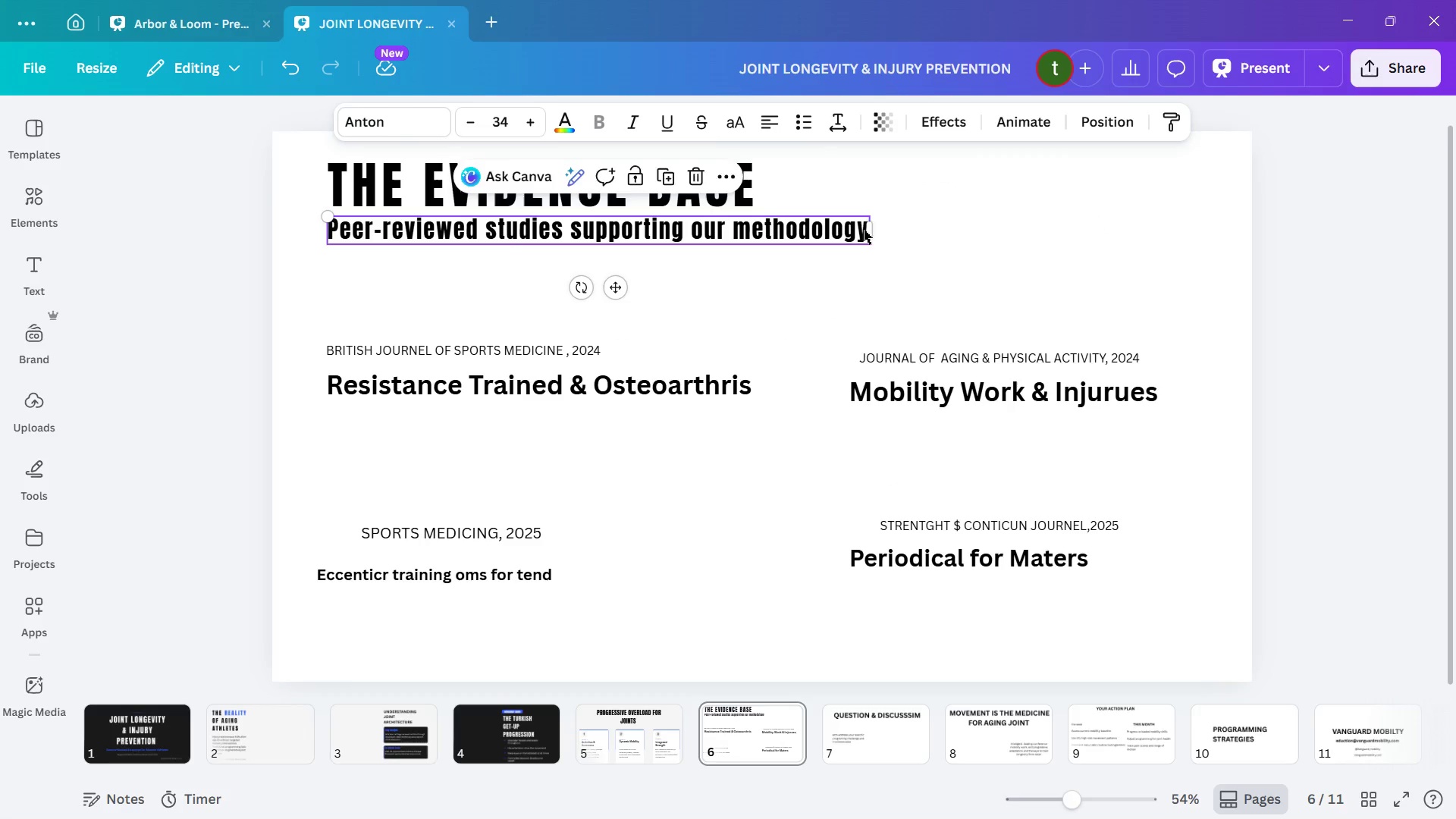 
double_click([864, 230])
 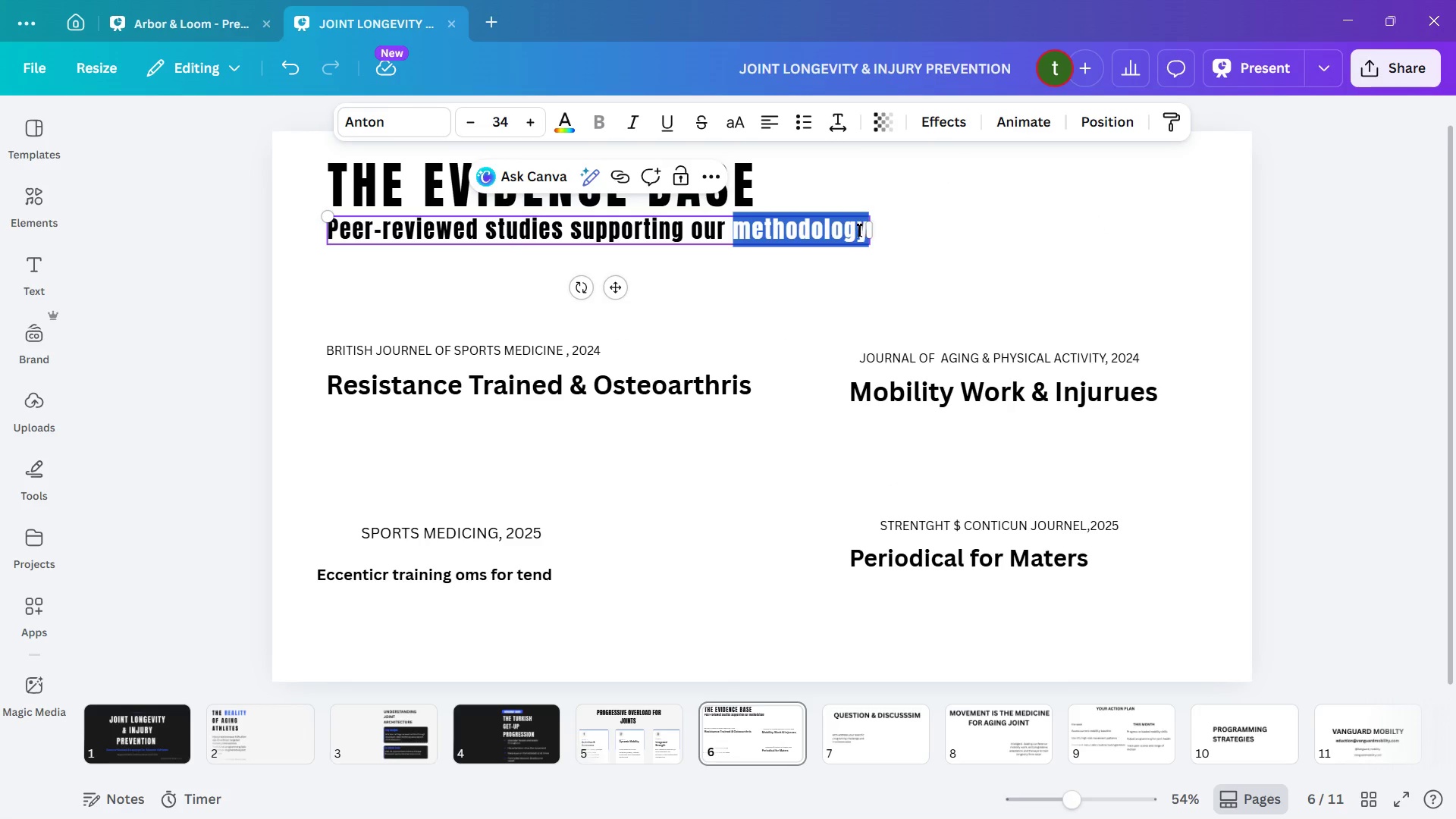 
left_click([858, 230])
 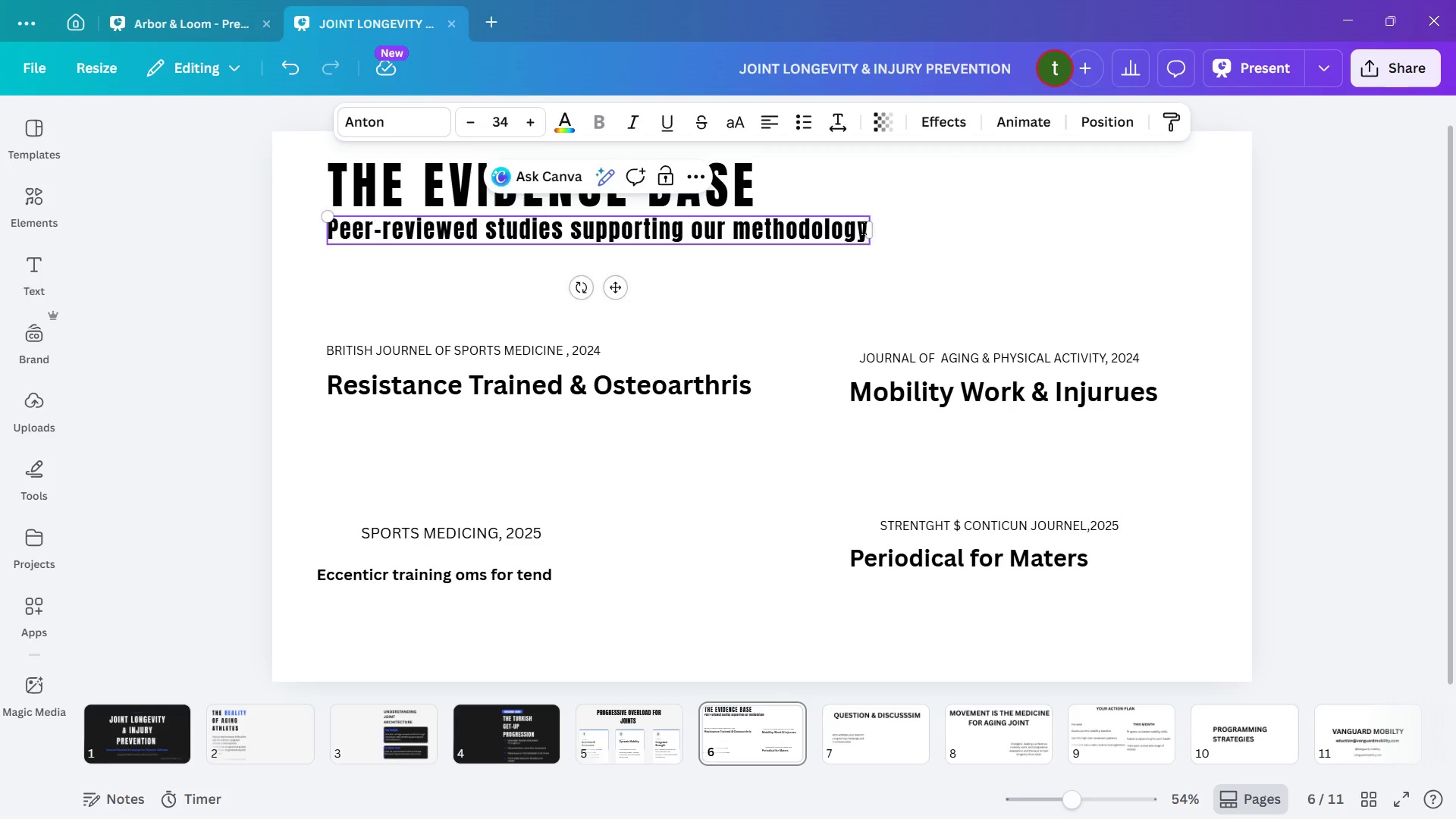 
left_click_drag(start_coordinate=[862, 227], to_coordinate=[679, 236])
 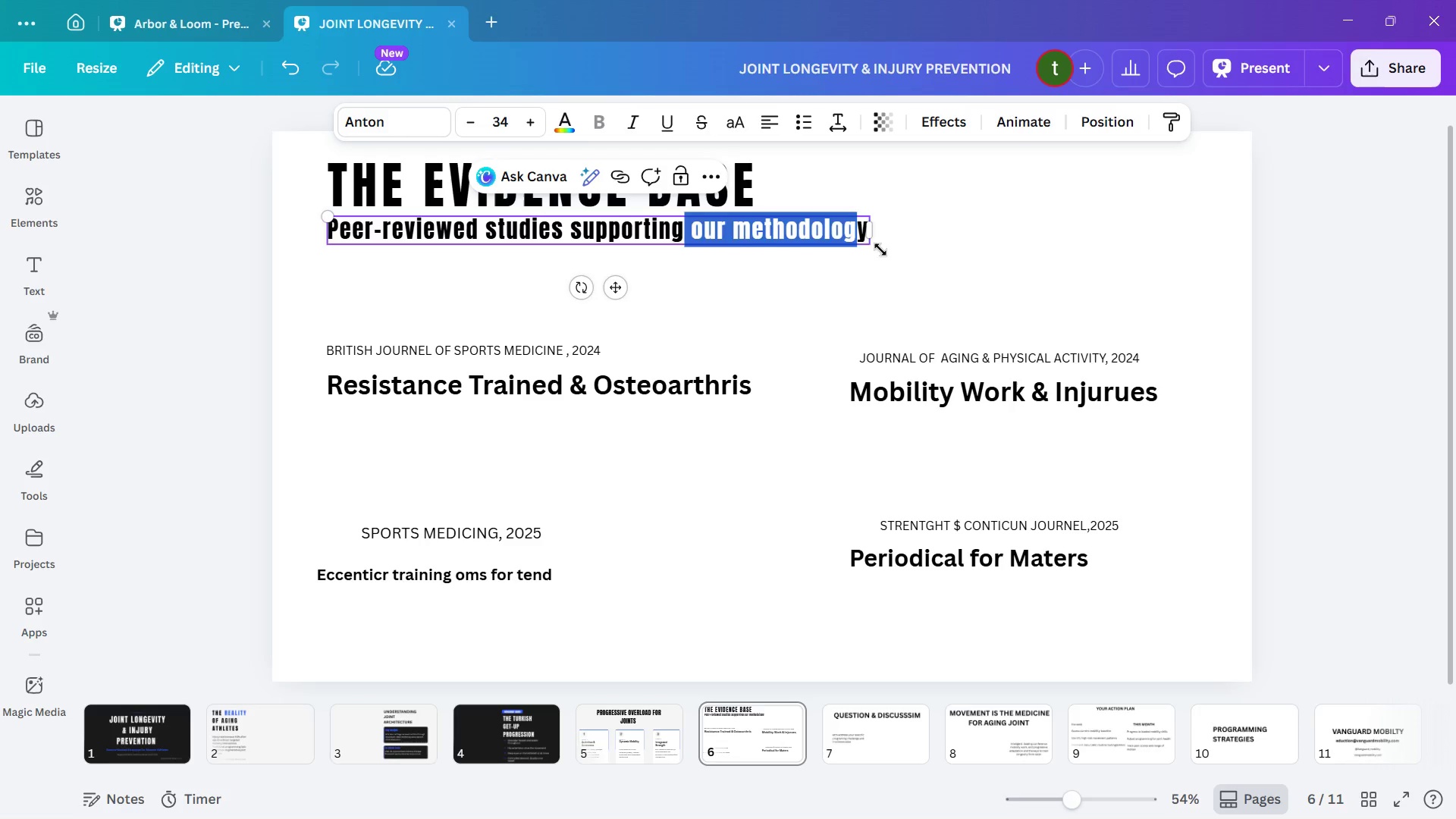 
left_click([880, 249])
 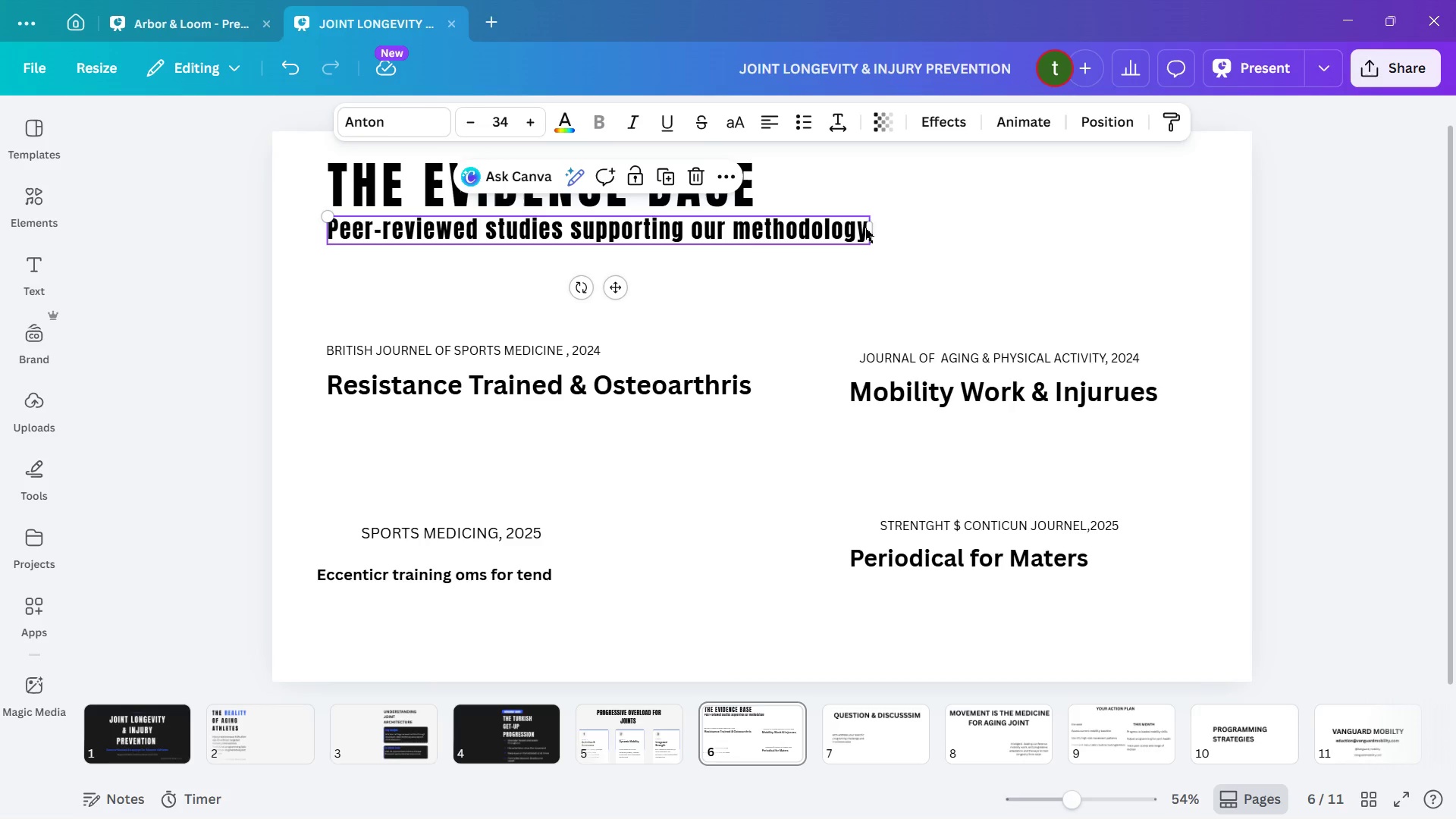 
double_click([864, 228])
 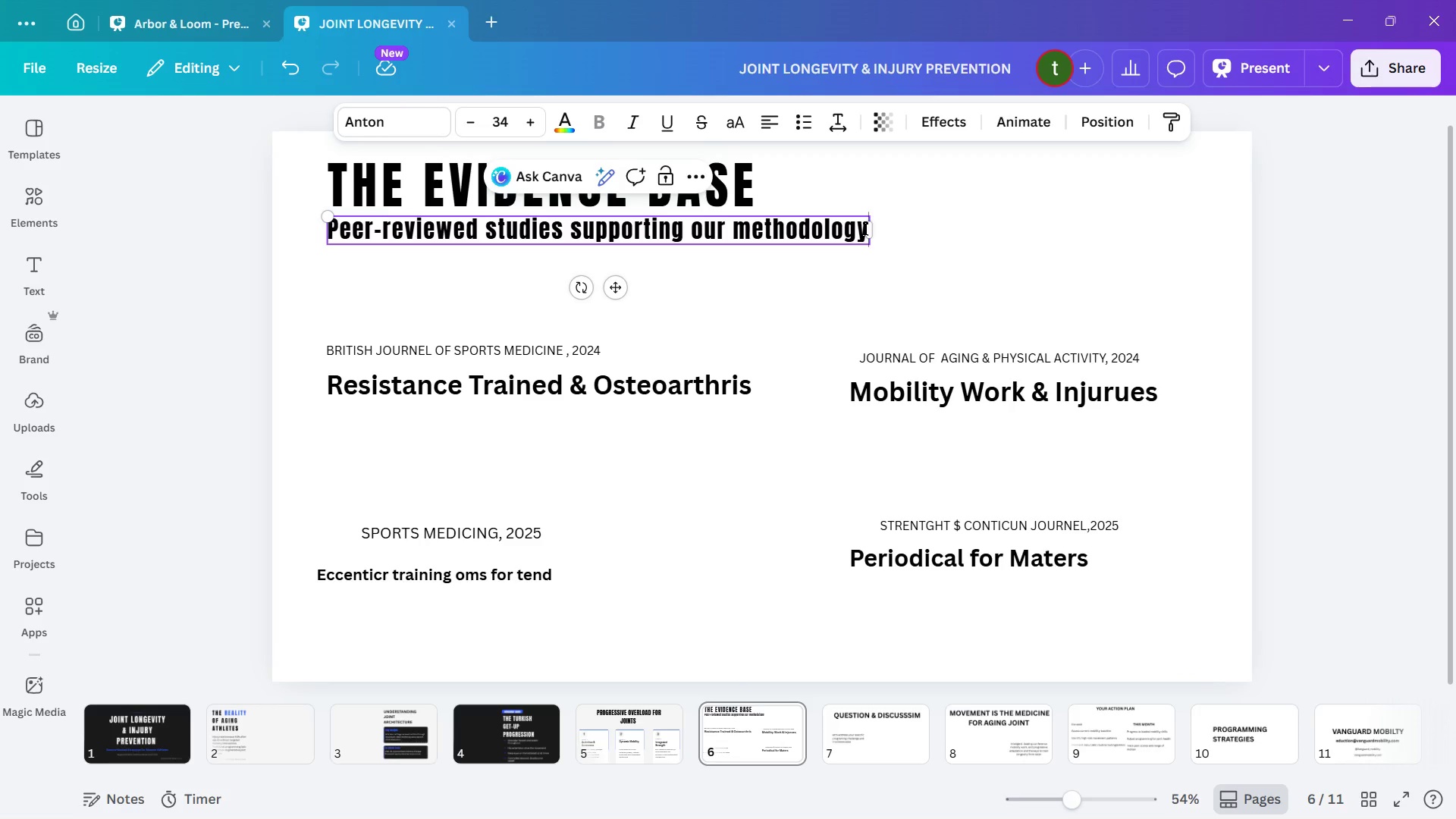 
triple_click([864, 228])
 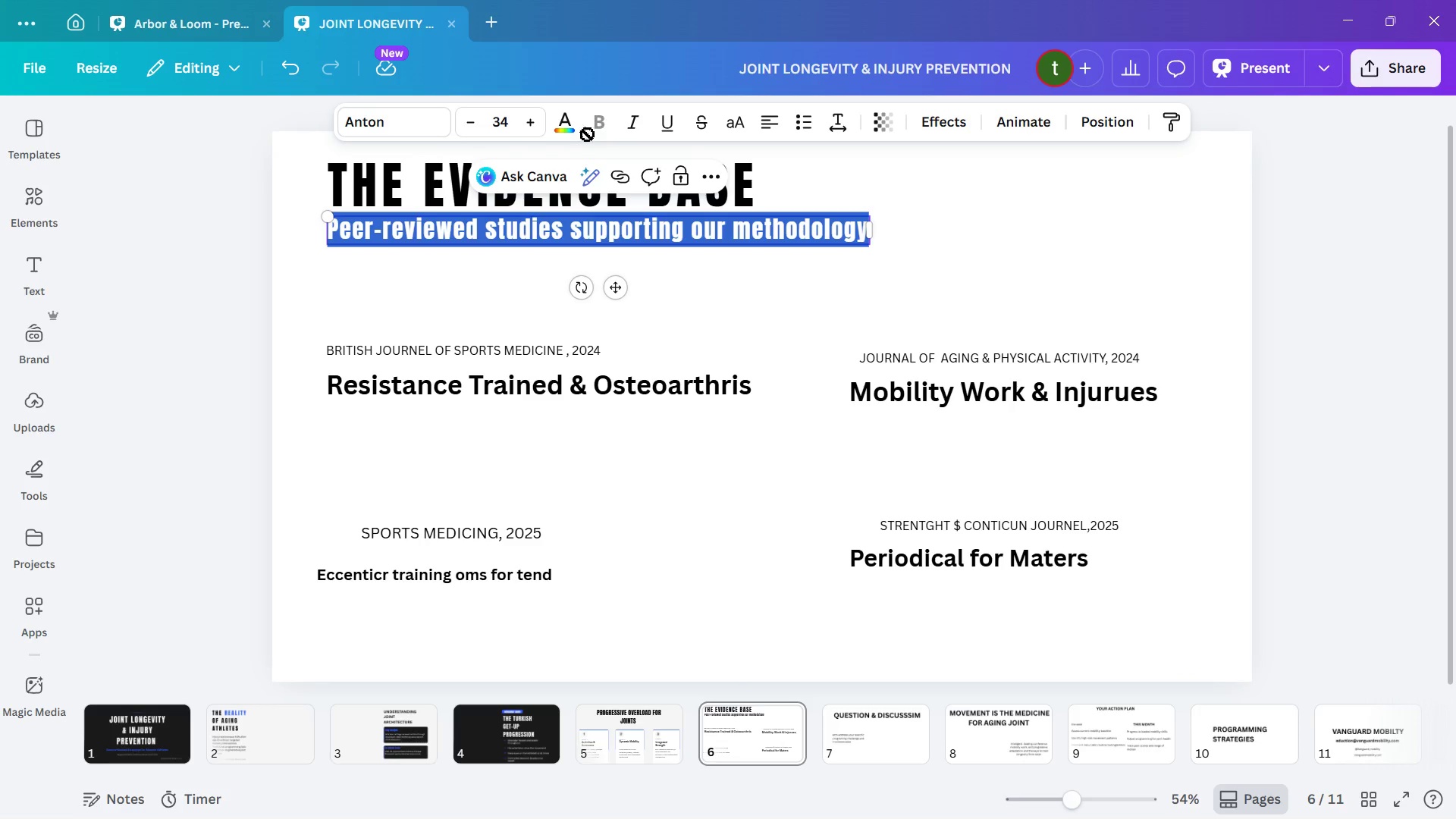 
left_click([566, 127])
 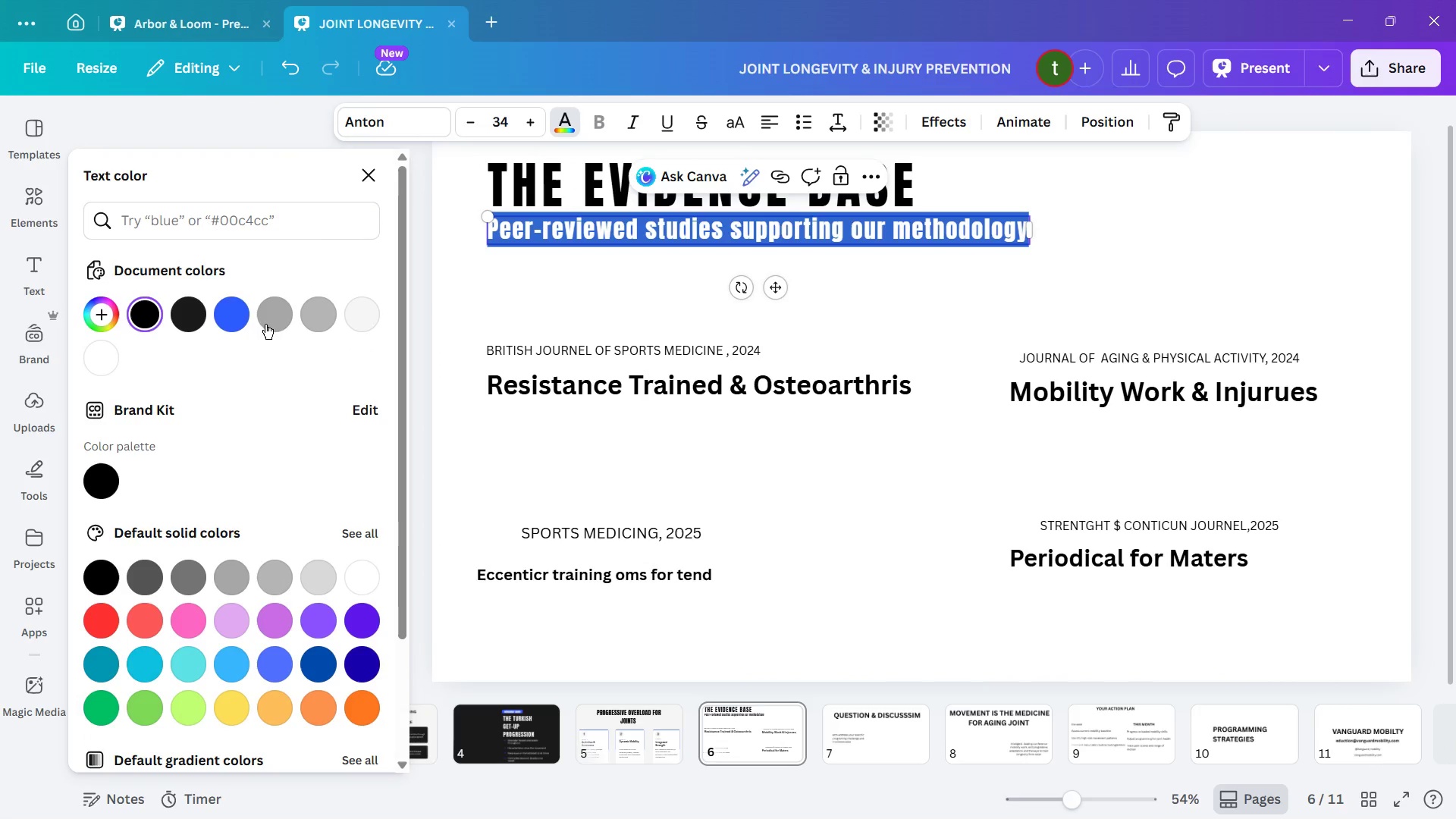 
left_click([234, 313])
 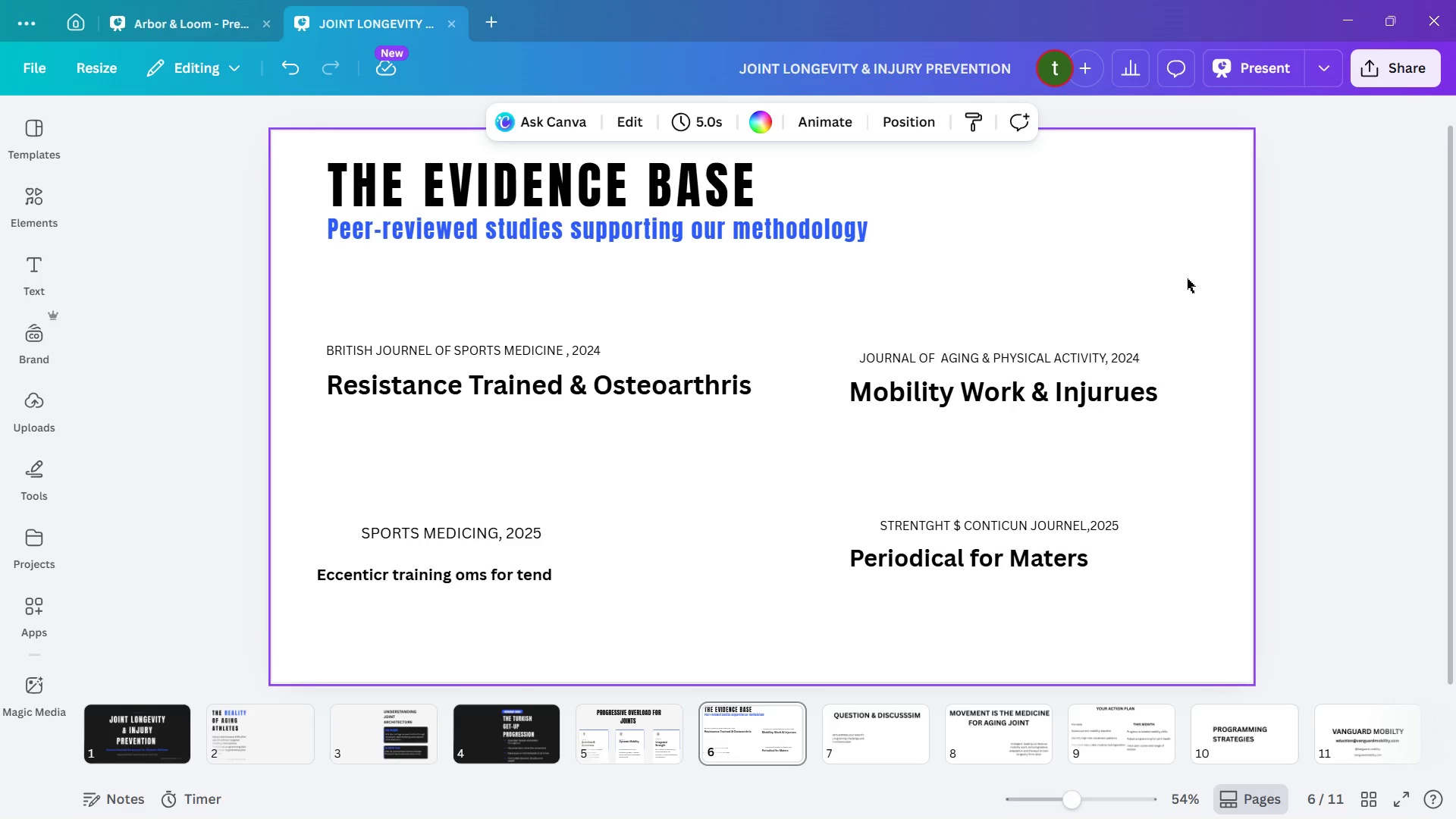 
wait(17.58)
 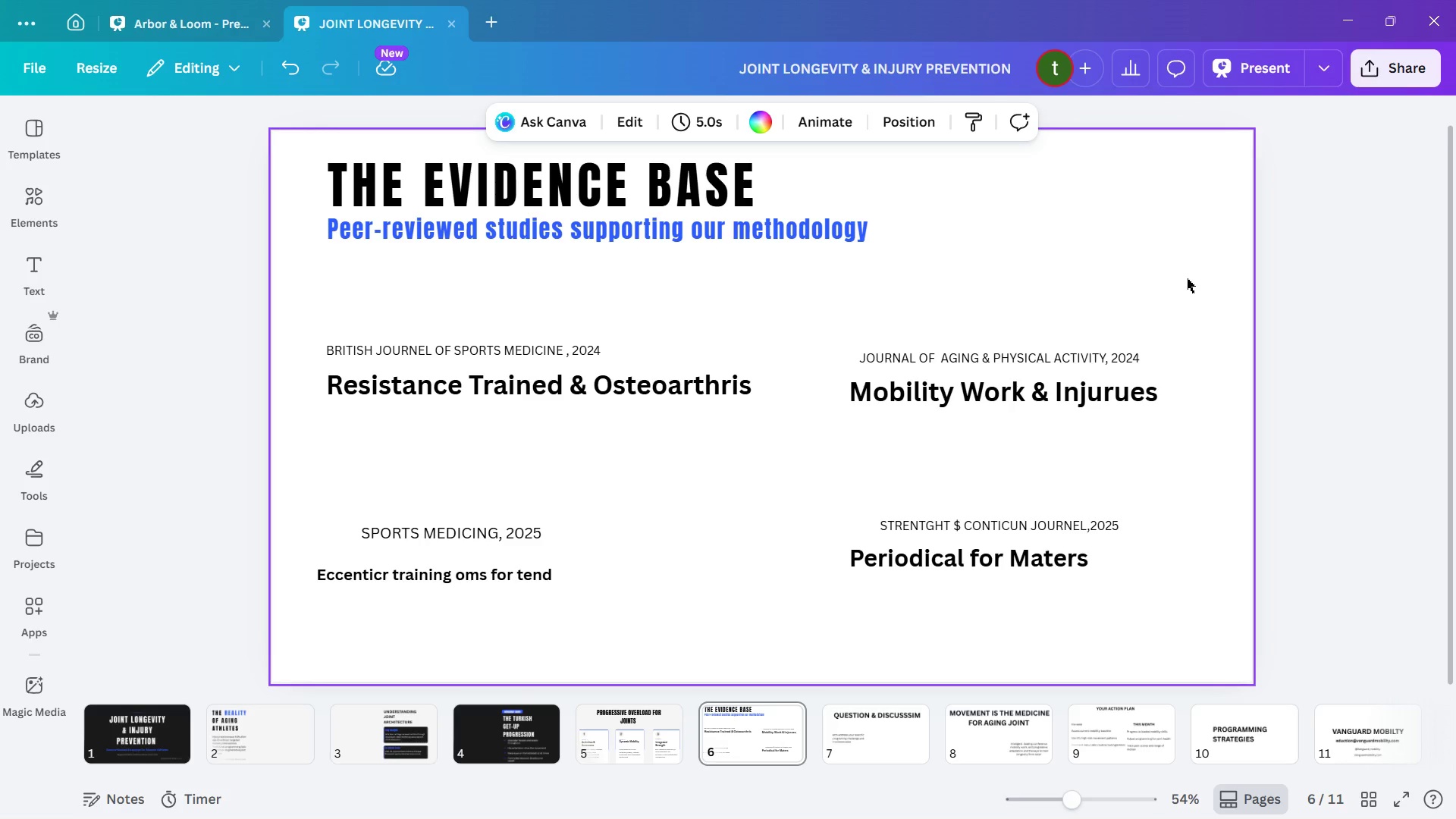 
left_click([1156, 574])
 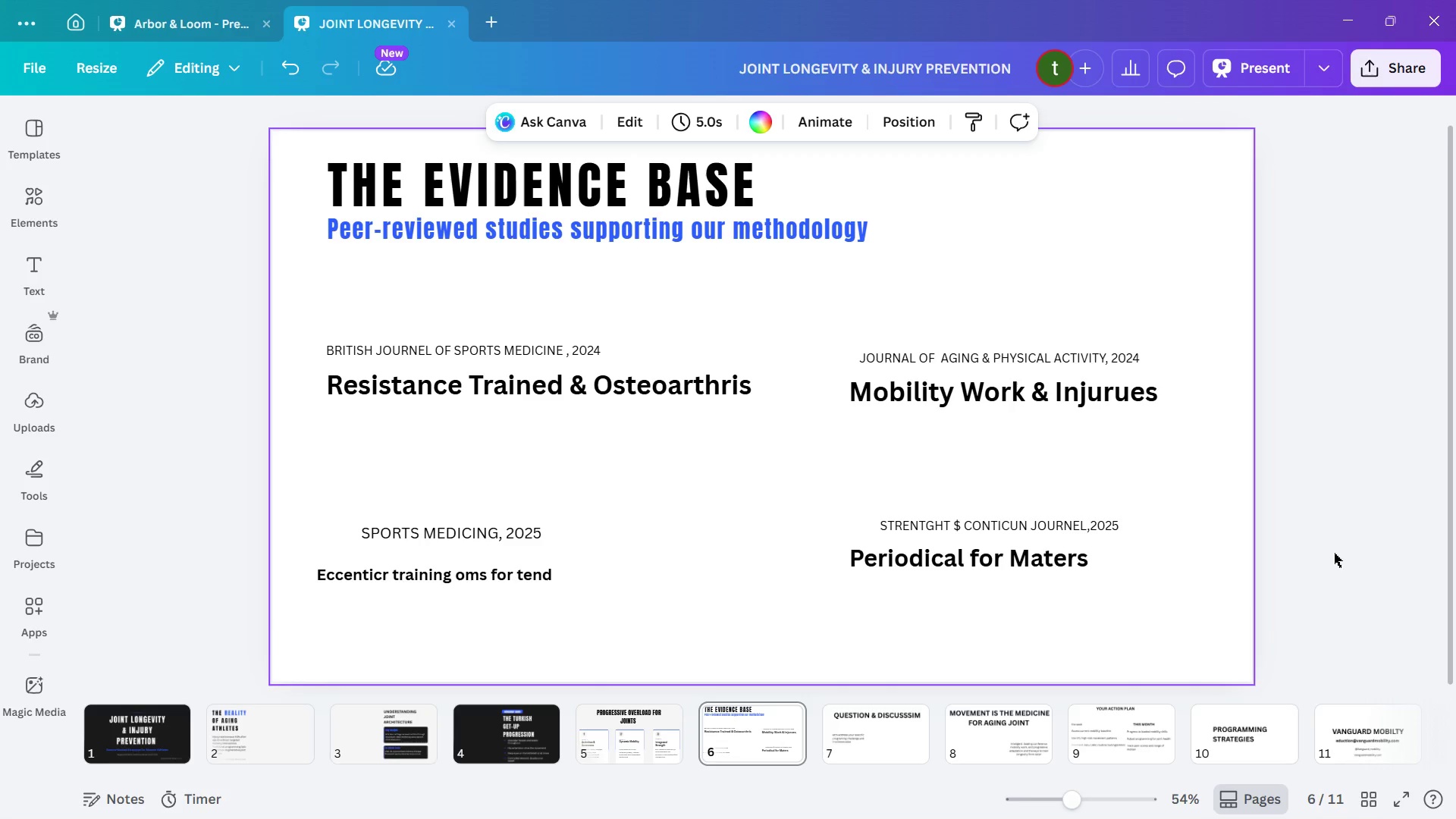 
wait(28.66)
 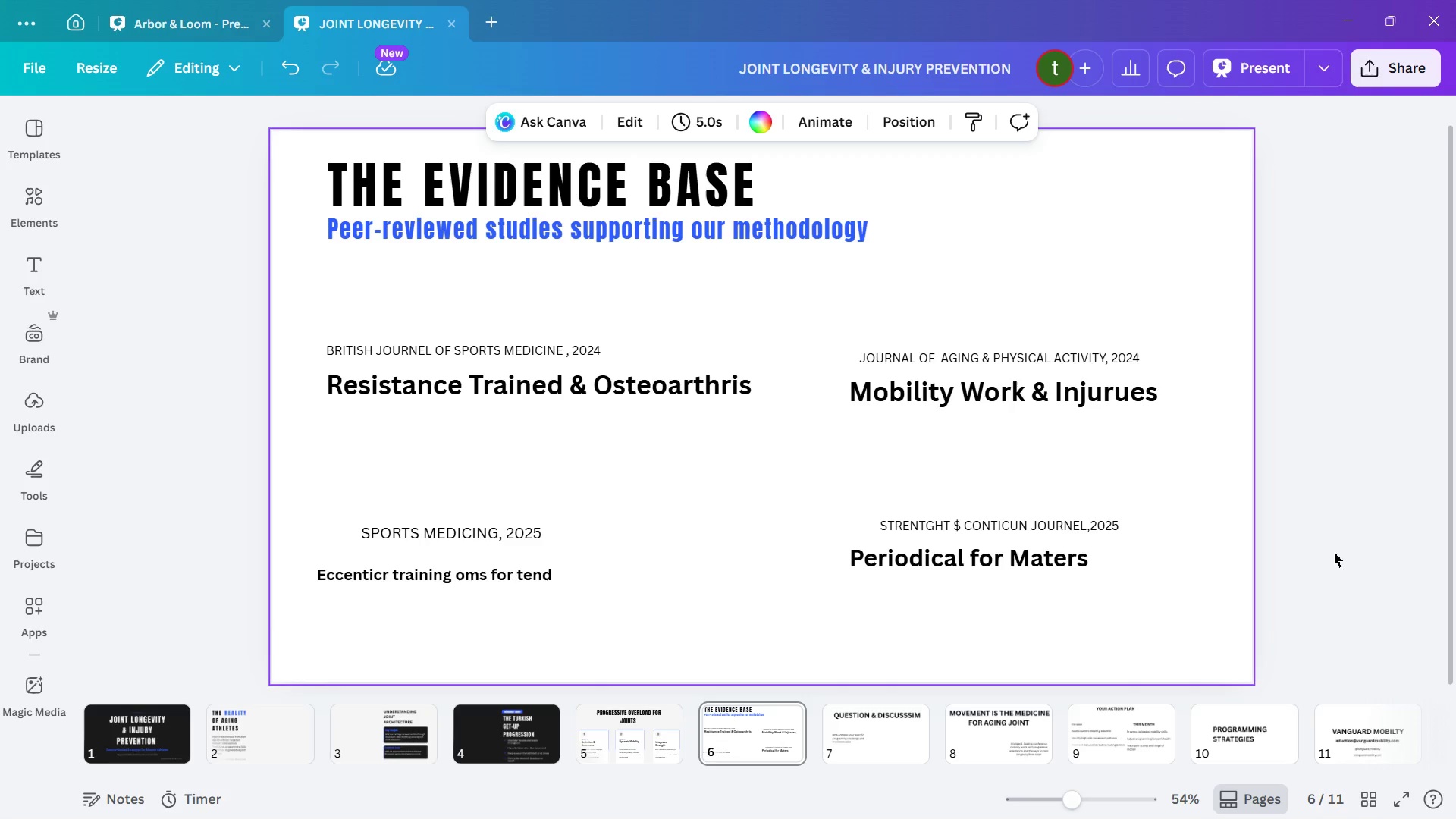 
left_click([481, 350])
 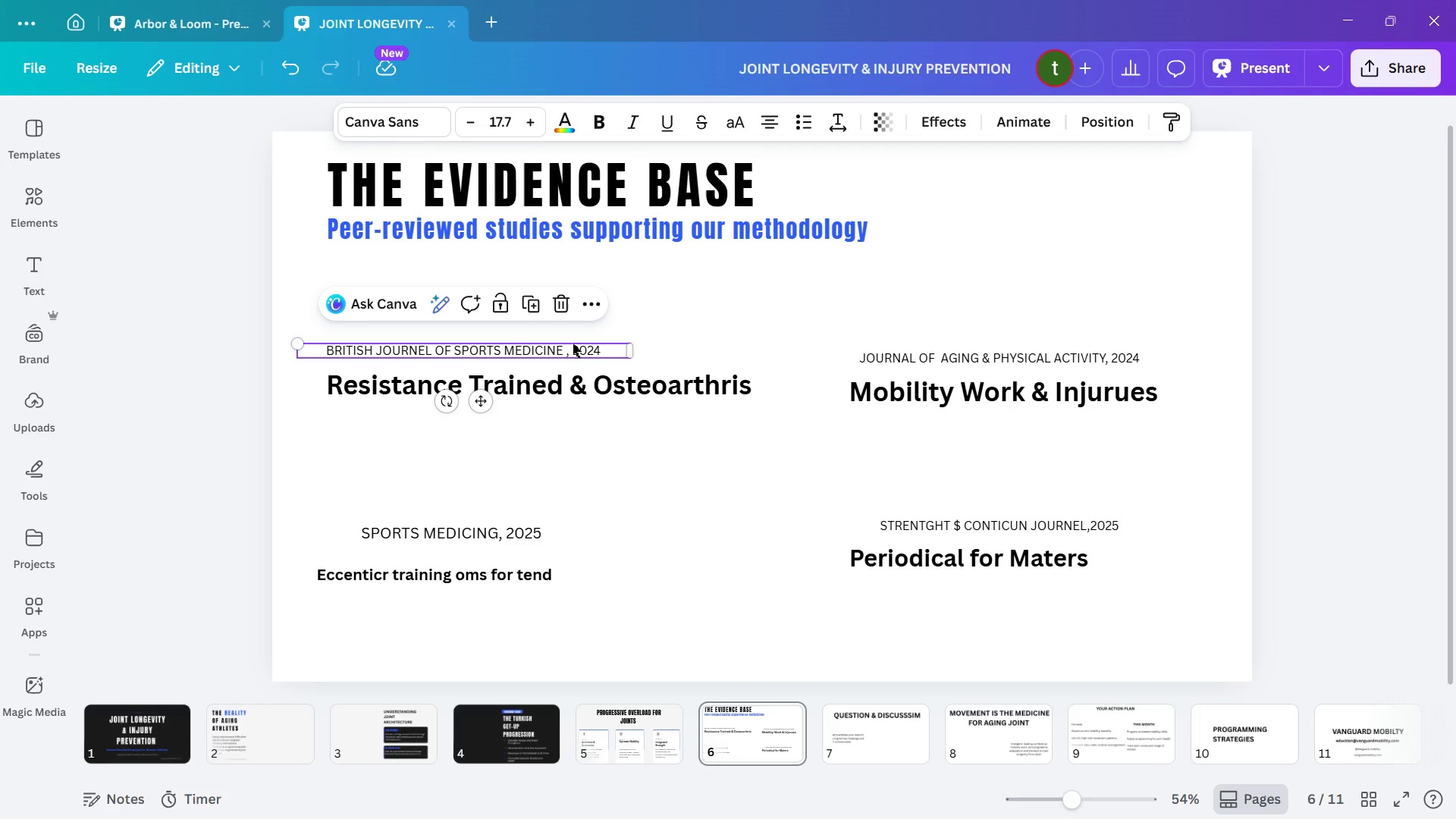 
left_click([637, 435])
 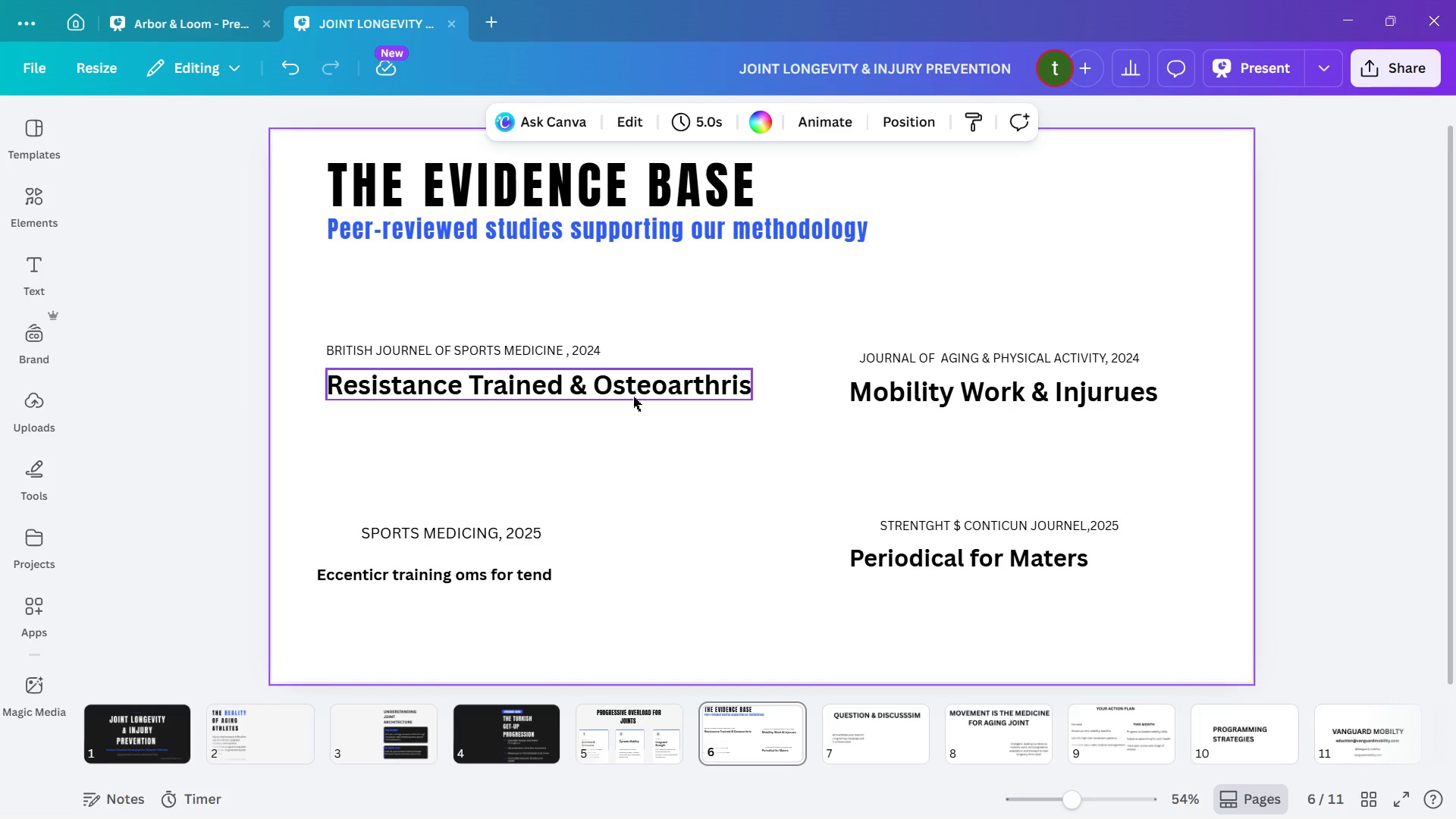 
wait(8.47)
 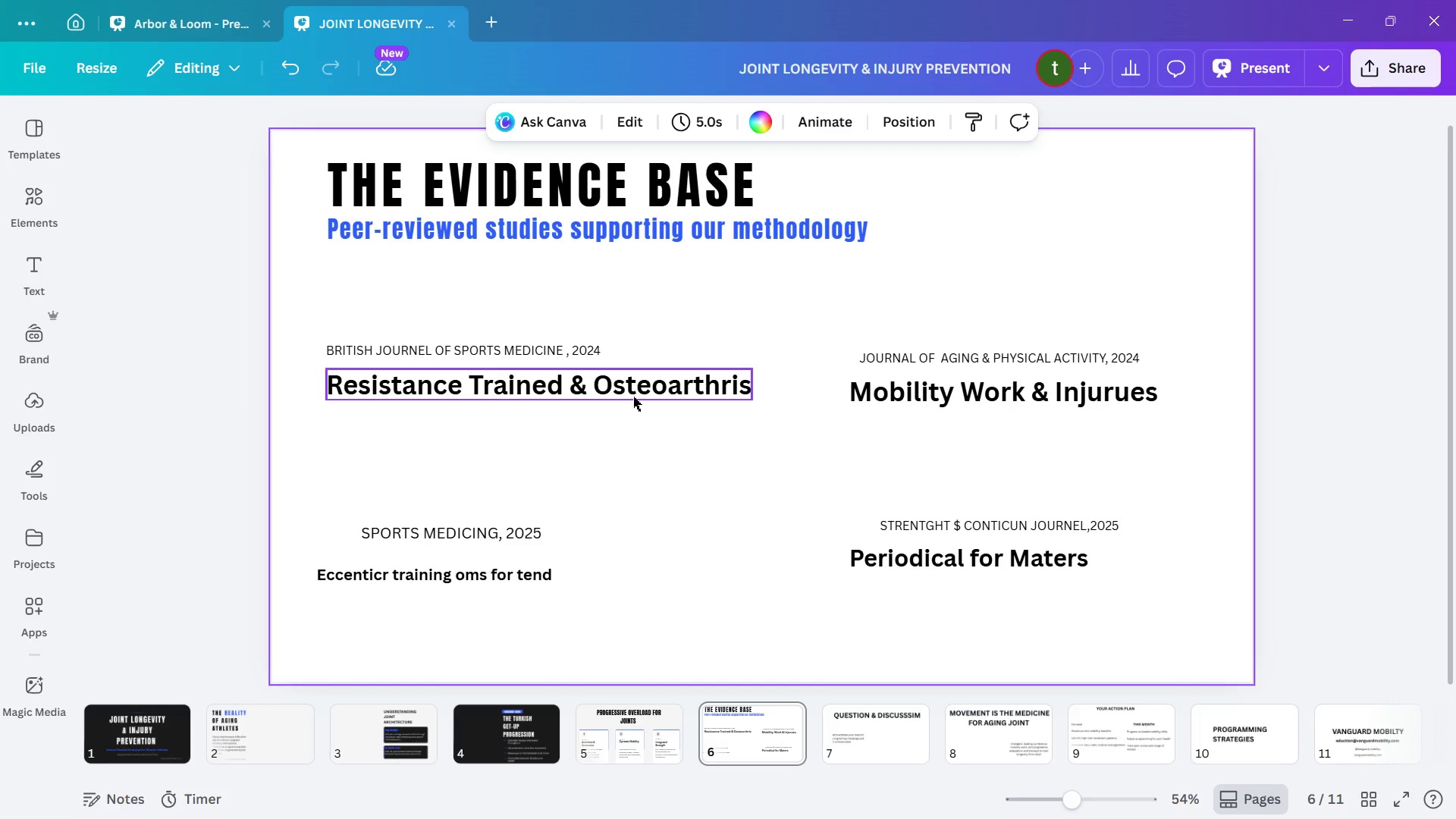 
left_click([27, 273])
 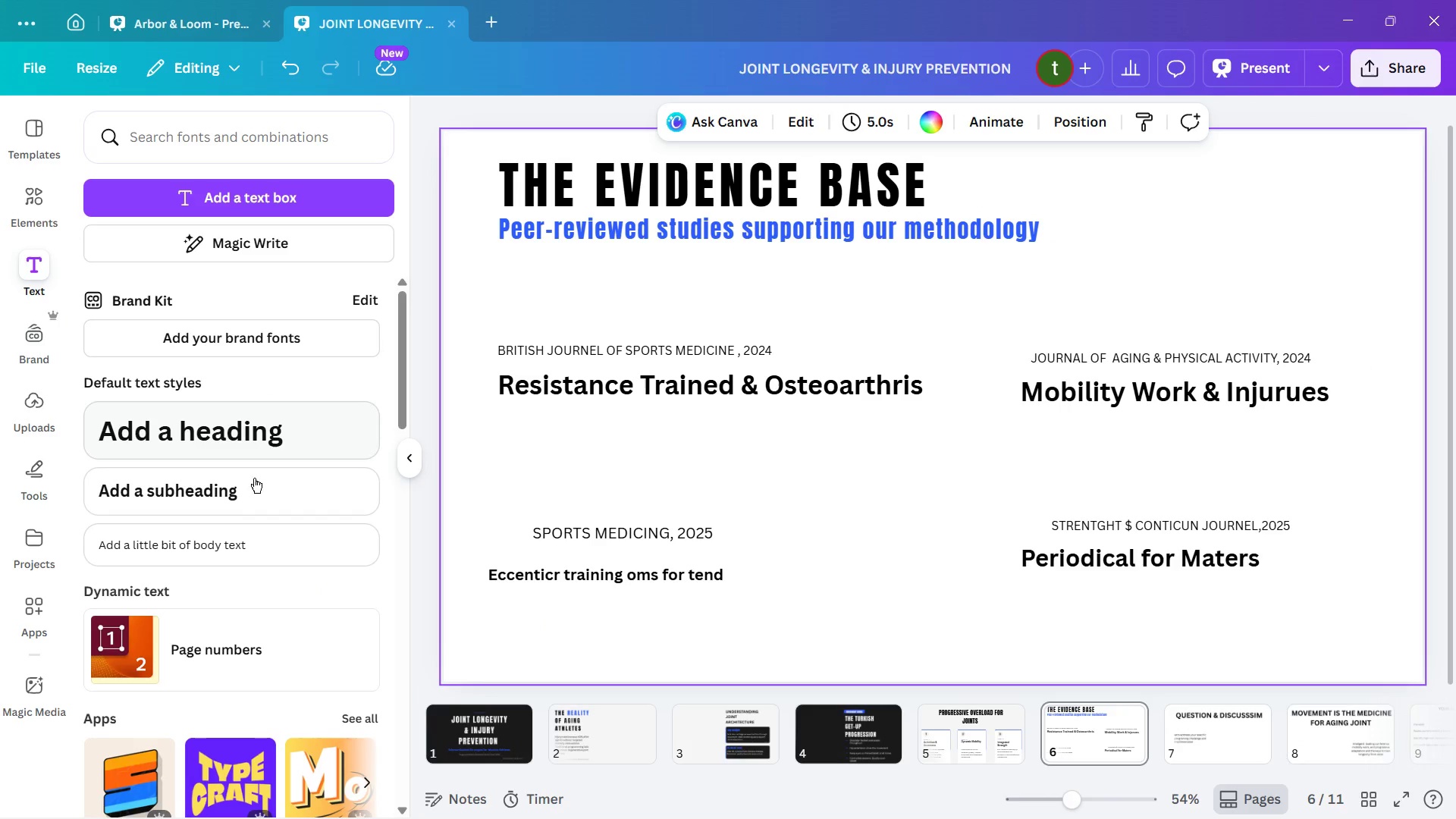 
left_click([255, 563])
 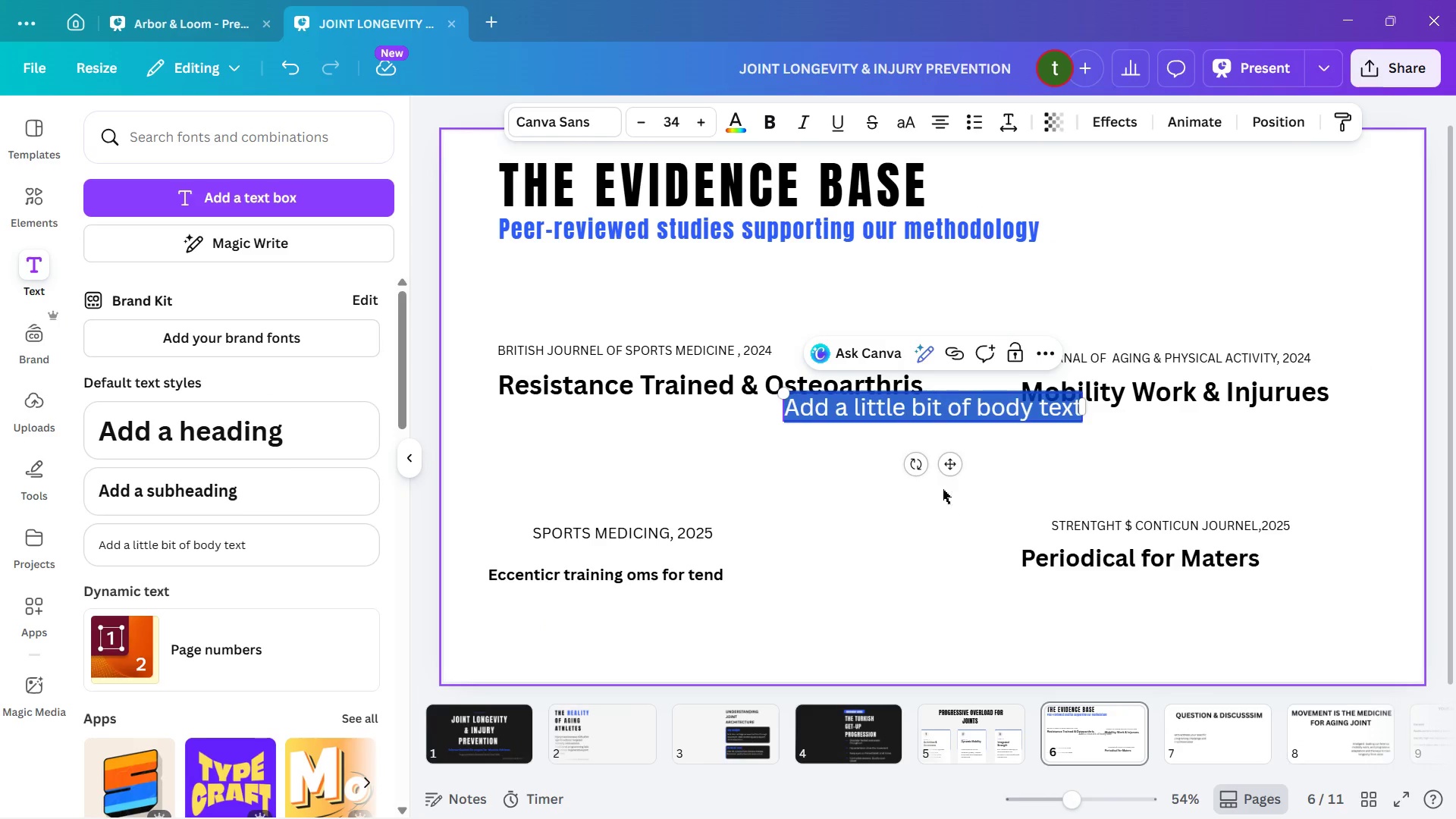 
left_click_drag(start_coordinate=[946, 464], to_coordinate=[662, 491])
 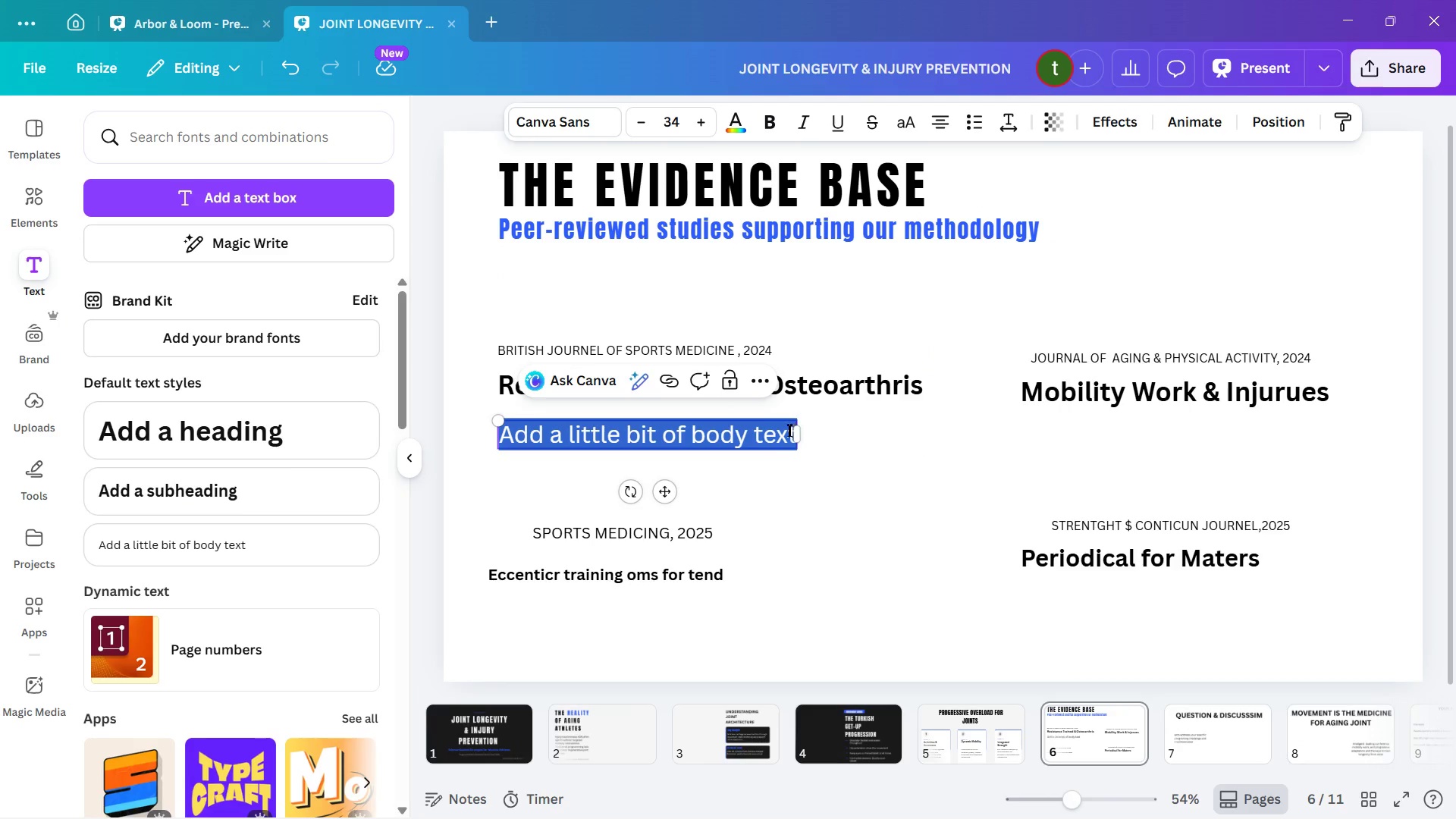 
left_click([778, 431])
 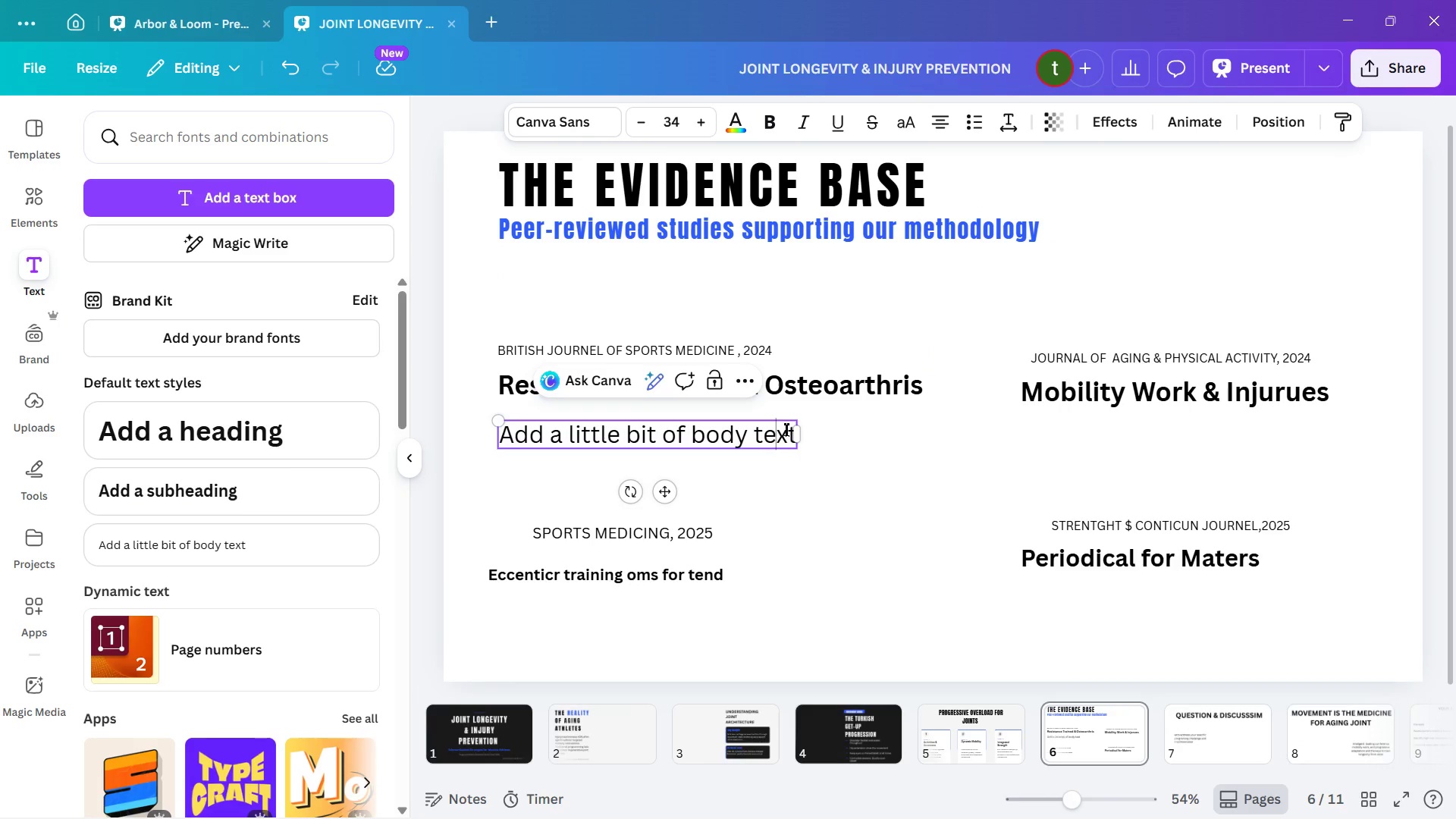 
key(ArrowRight)
 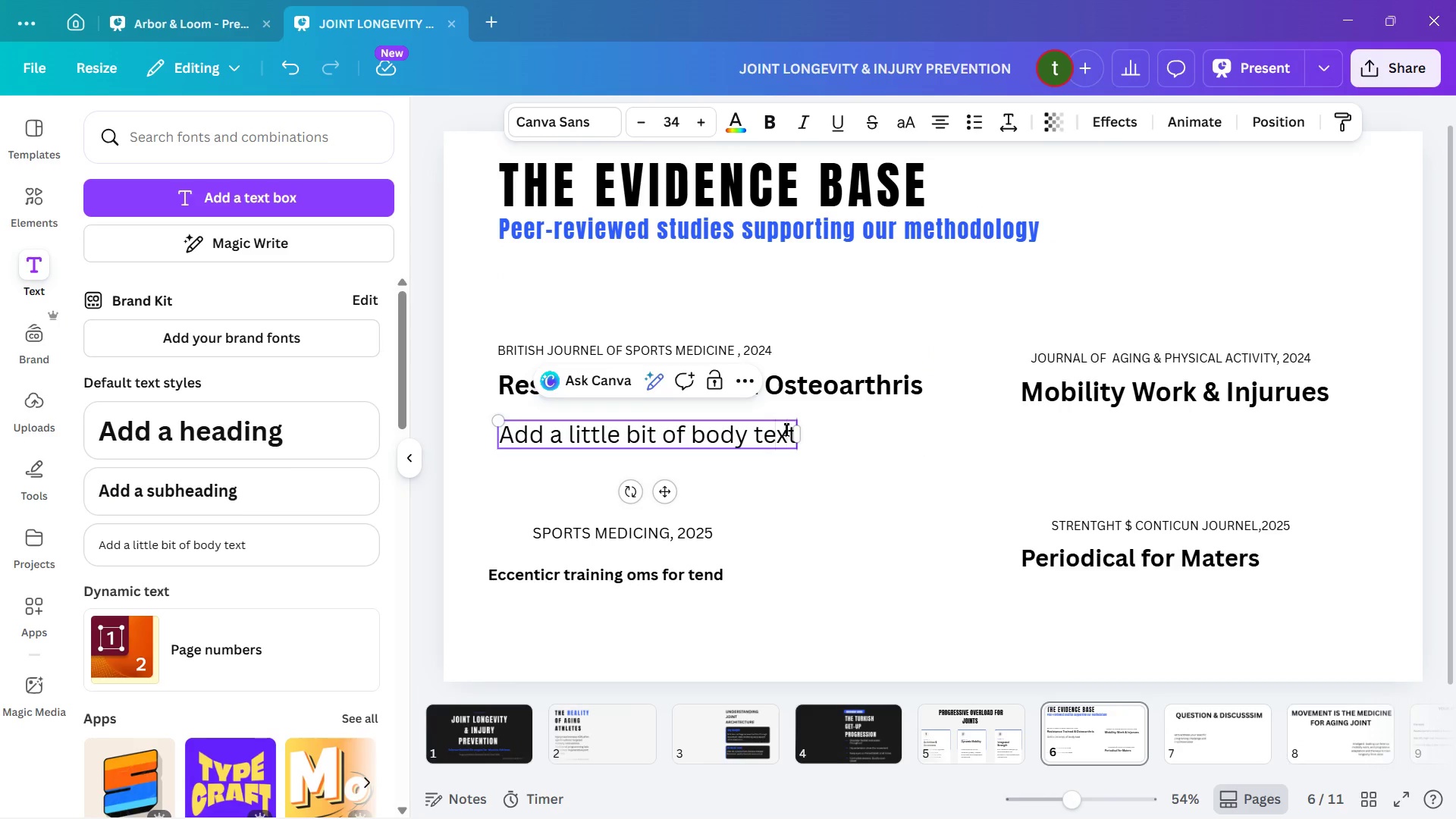 
key(ArrowRight)
 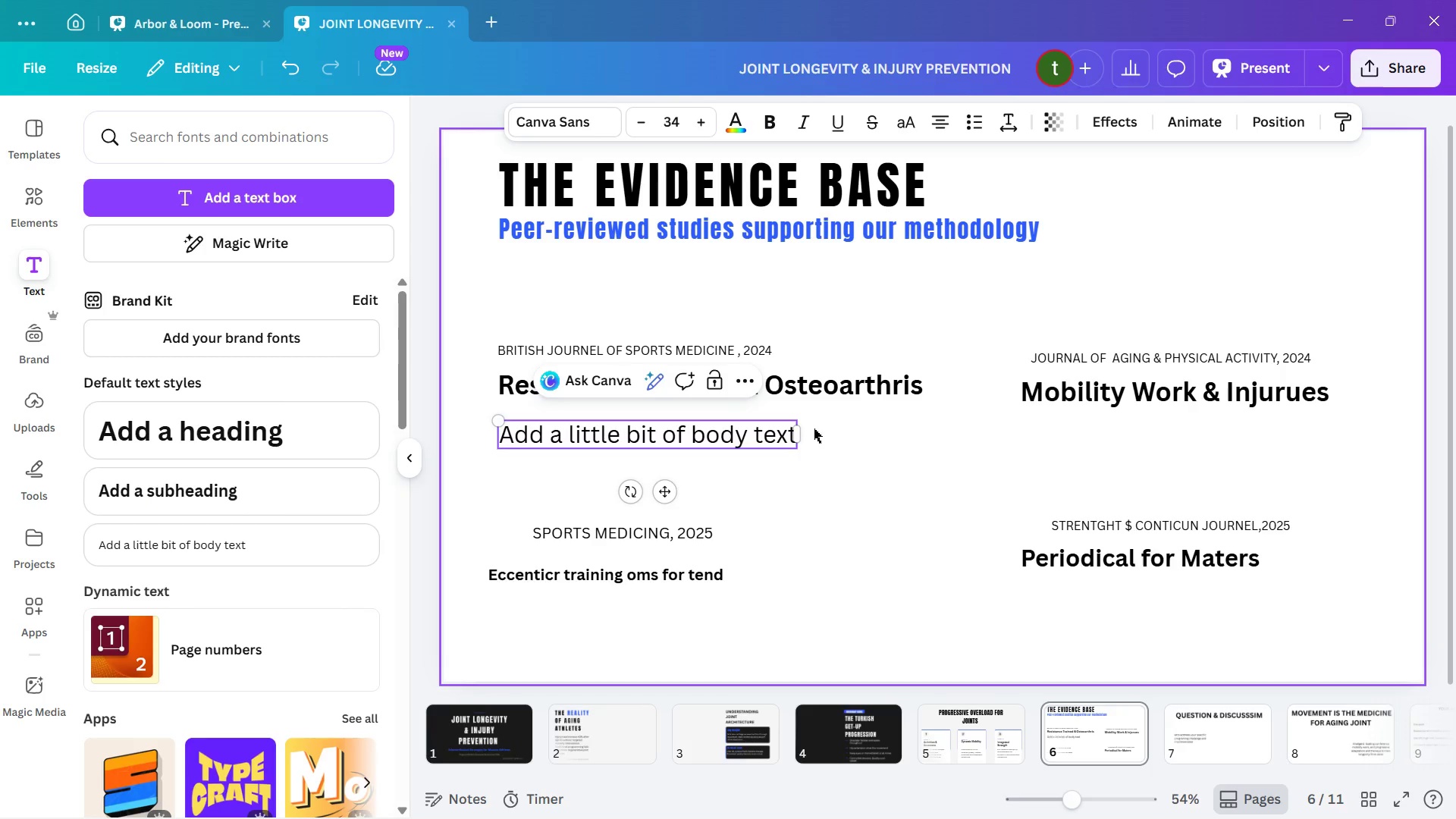 
wait(7.77)
 